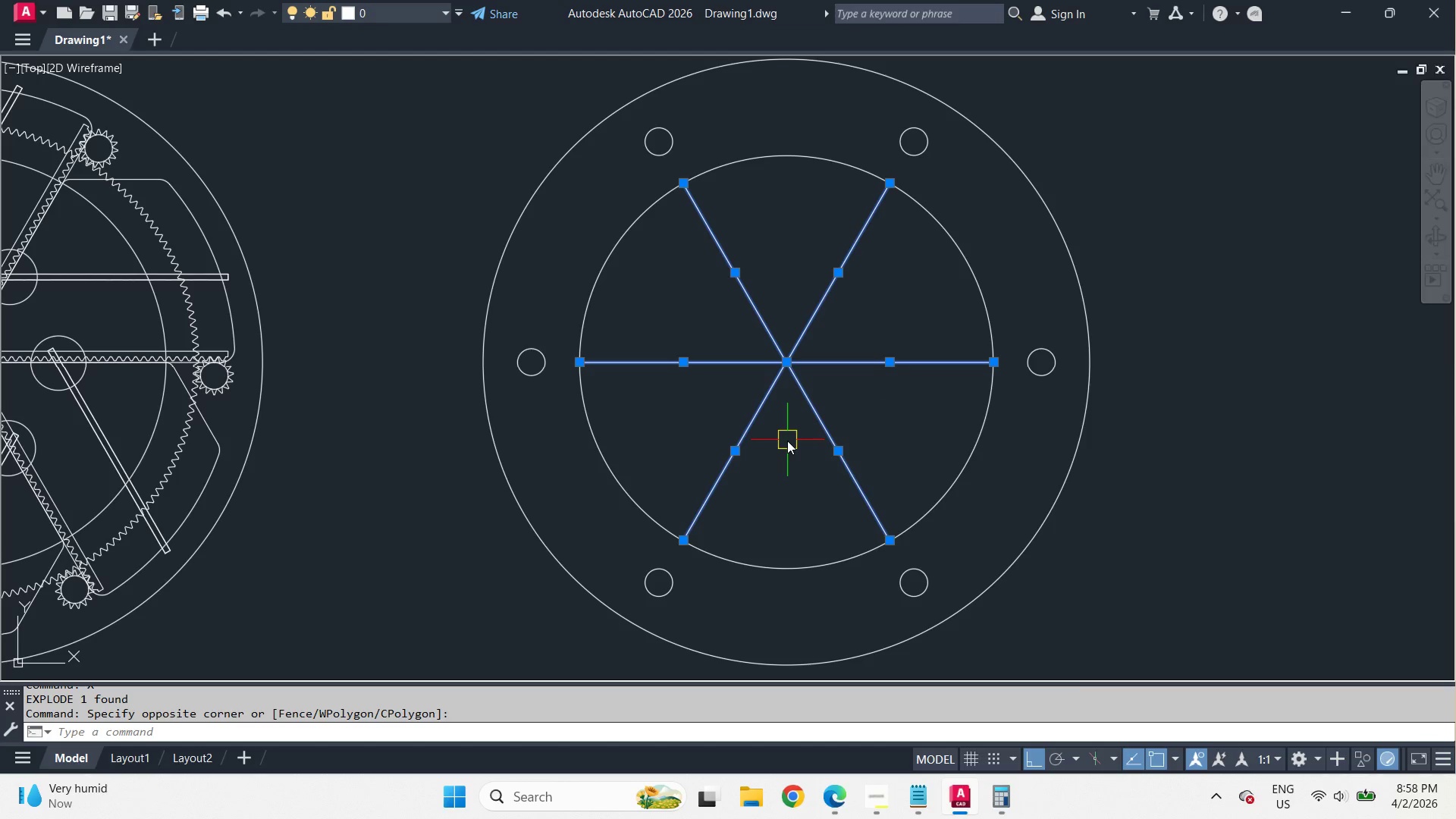 
type(ro)
 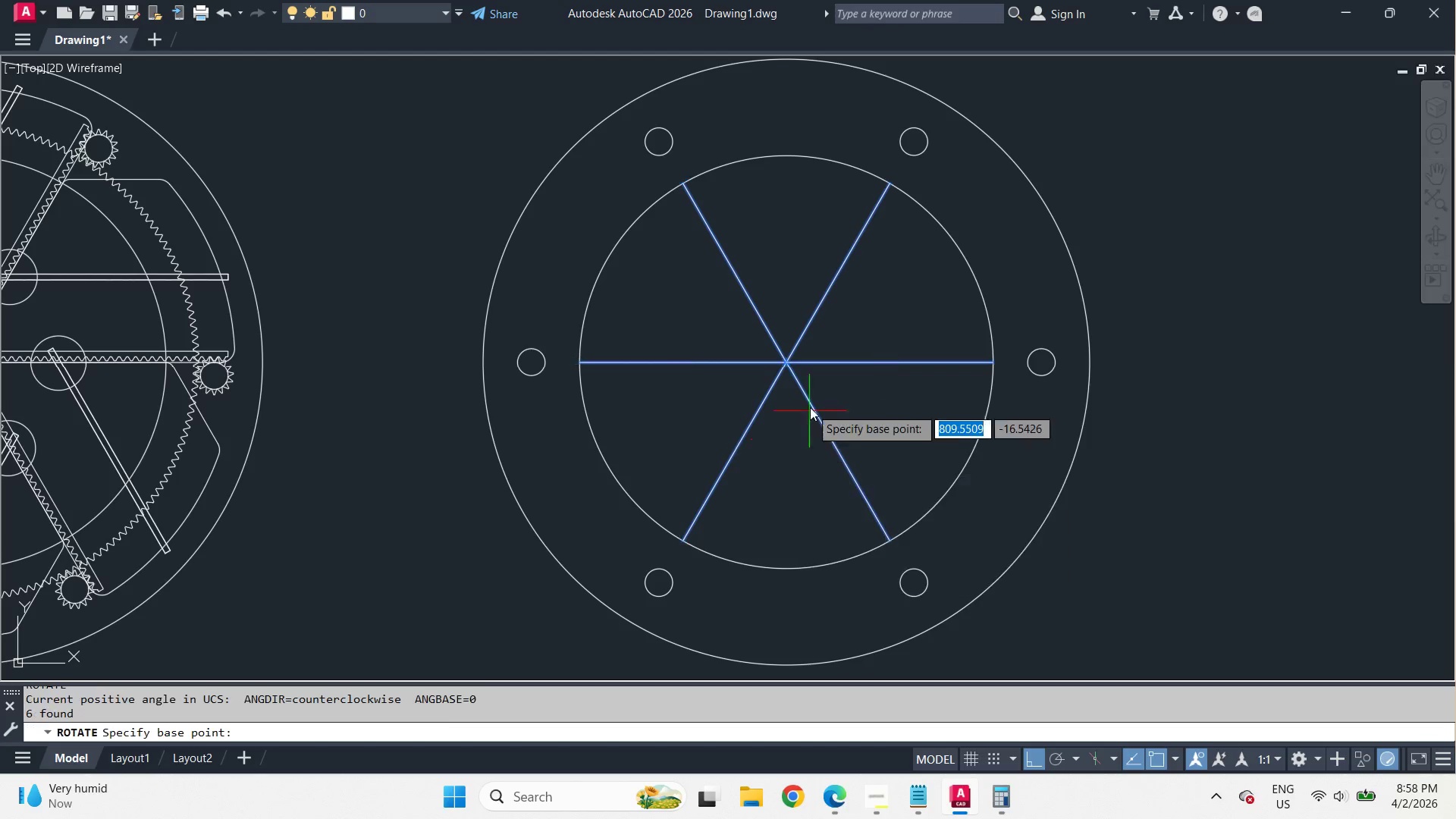 
key(Space)
 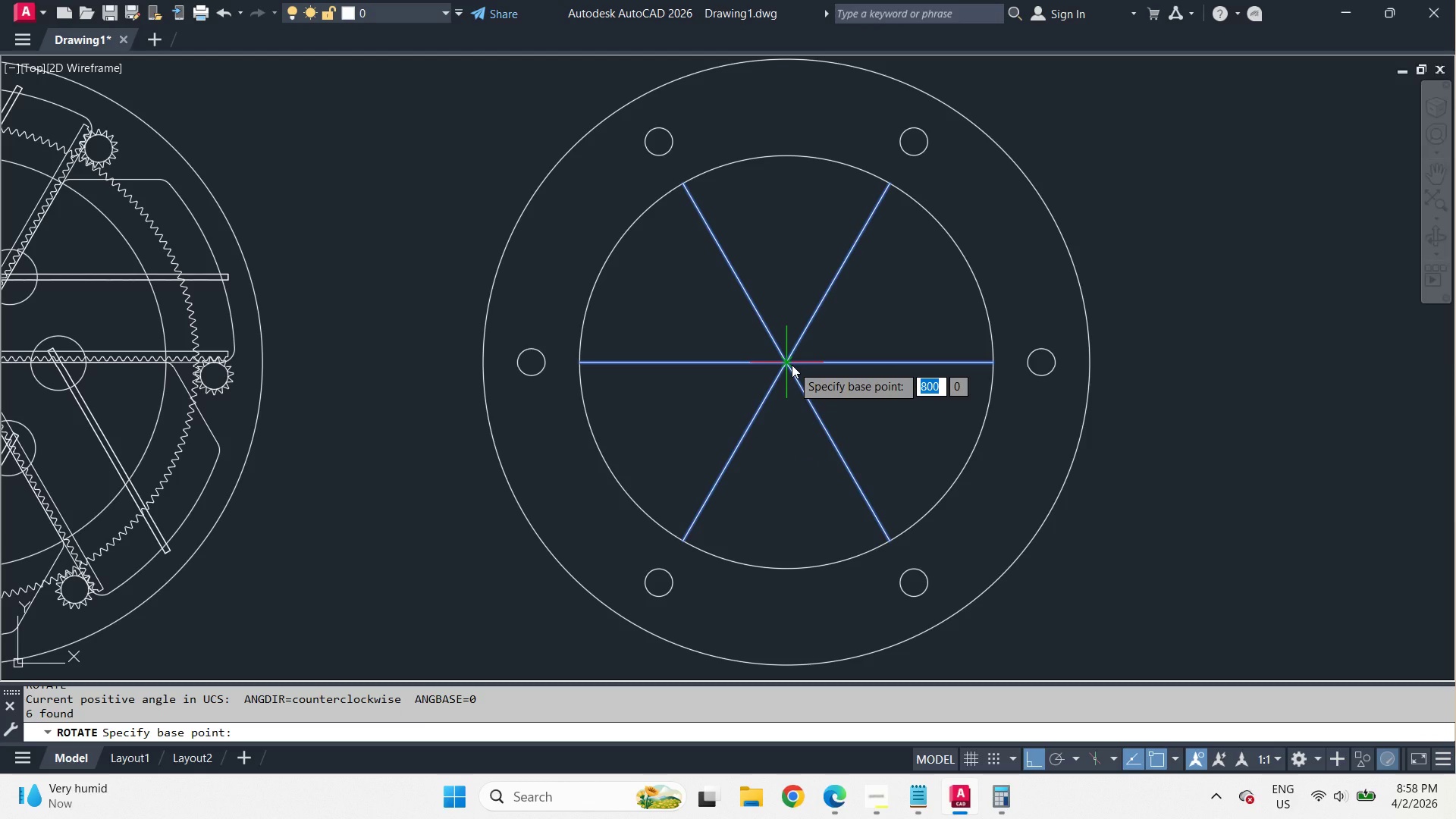 
left_click([792, 365])
 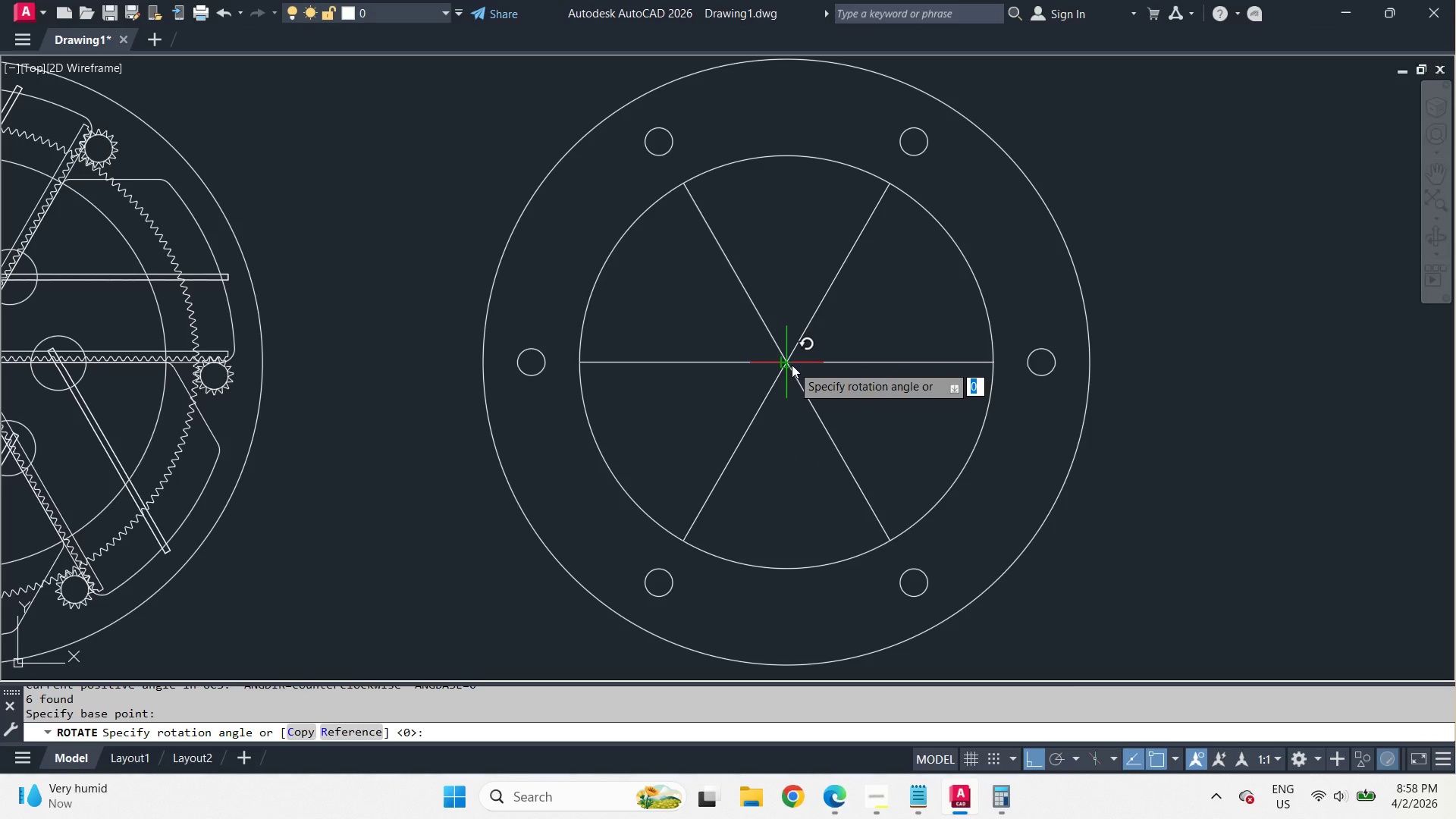 
key(Numpad3)
 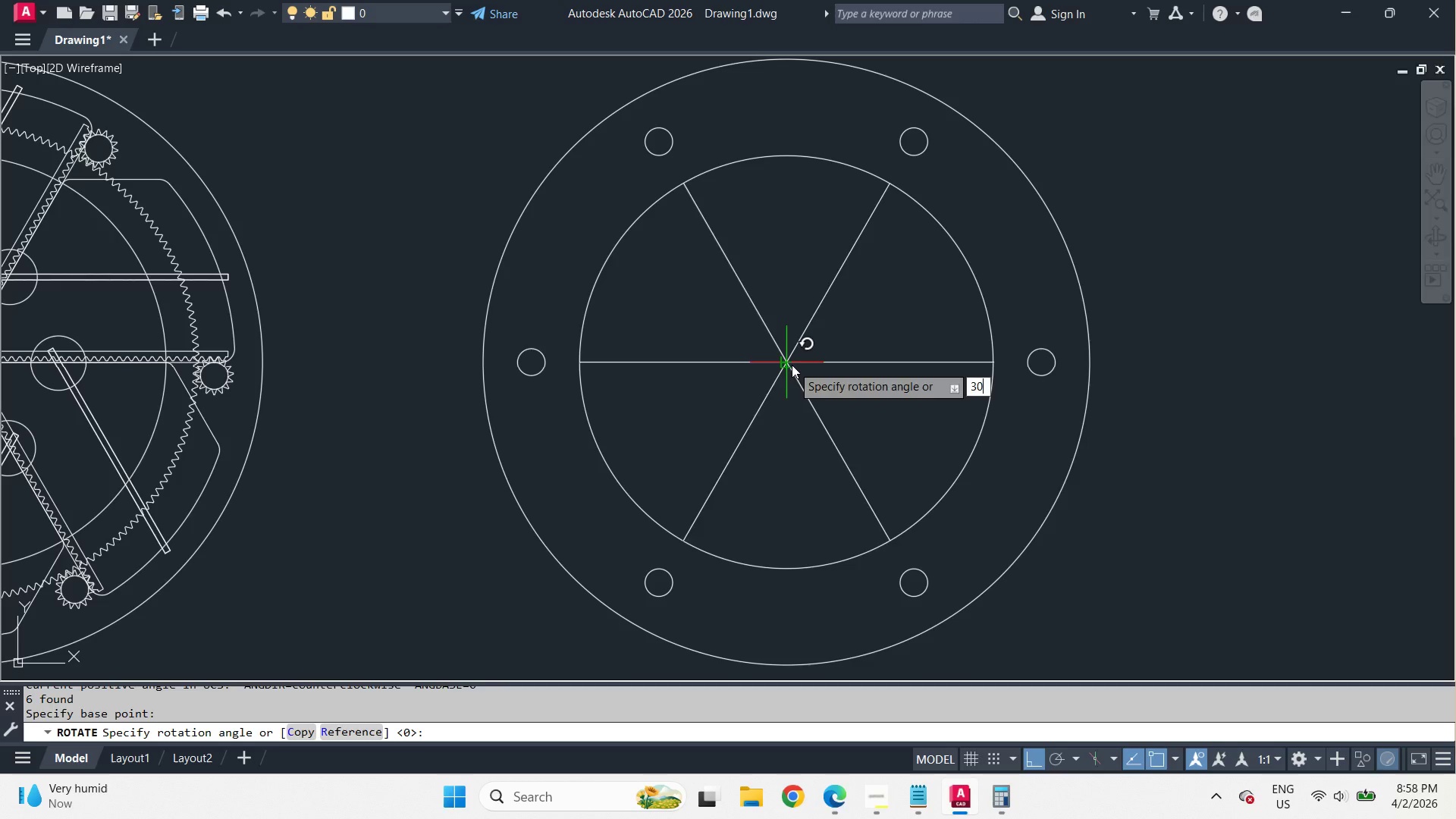 
key(Numpad0)
 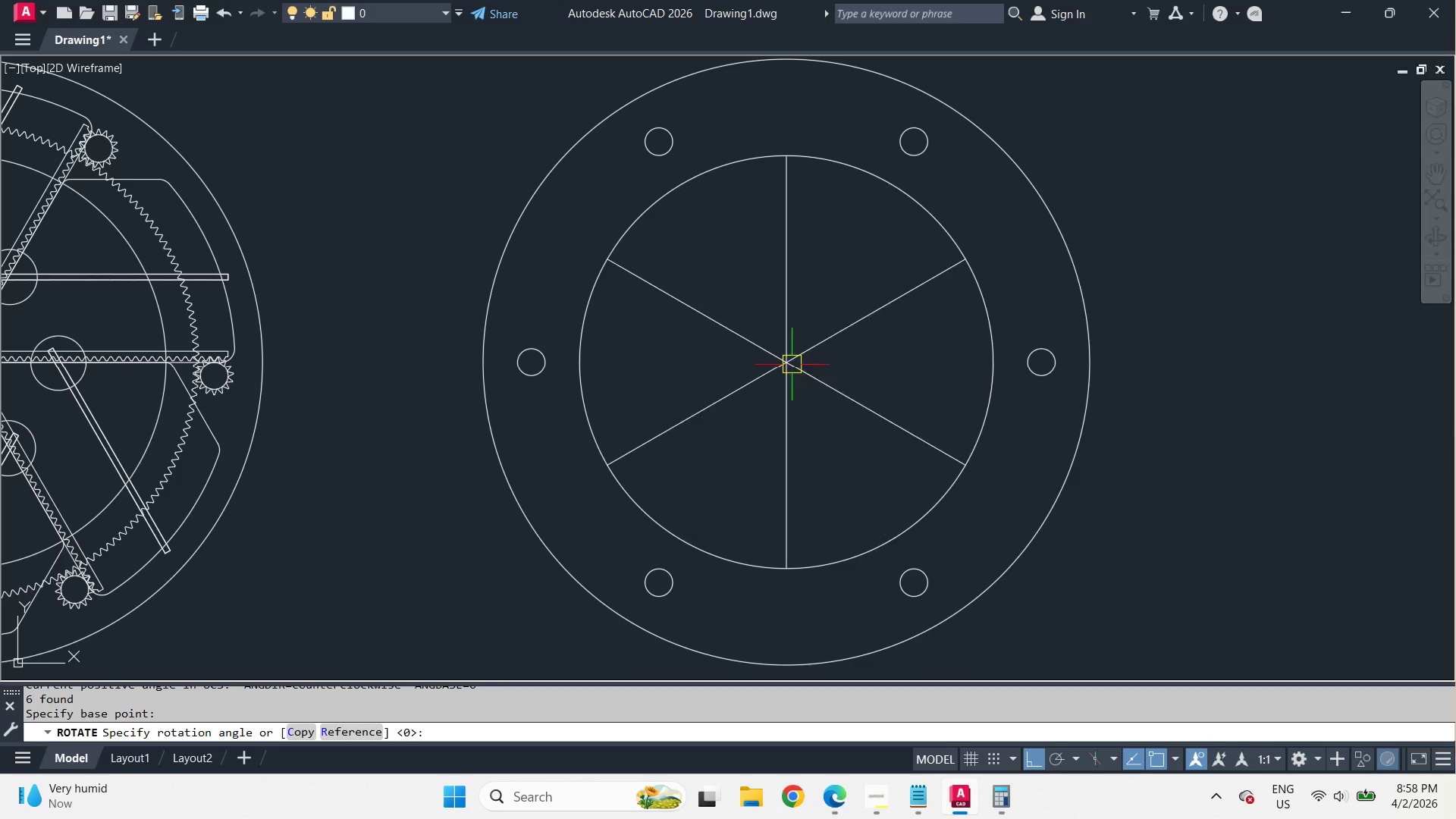 
key(Space)
 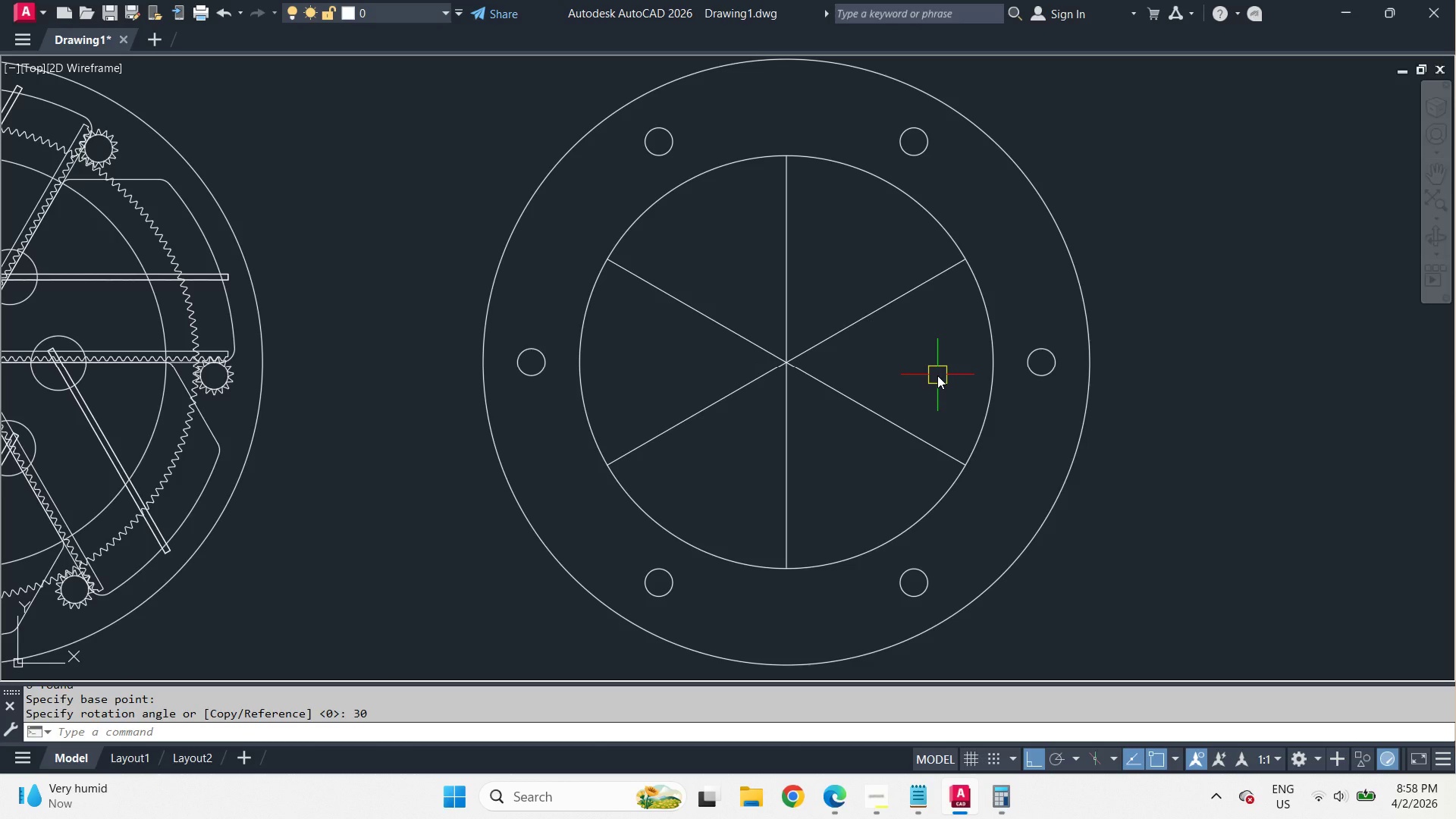 
wait(11.3)
 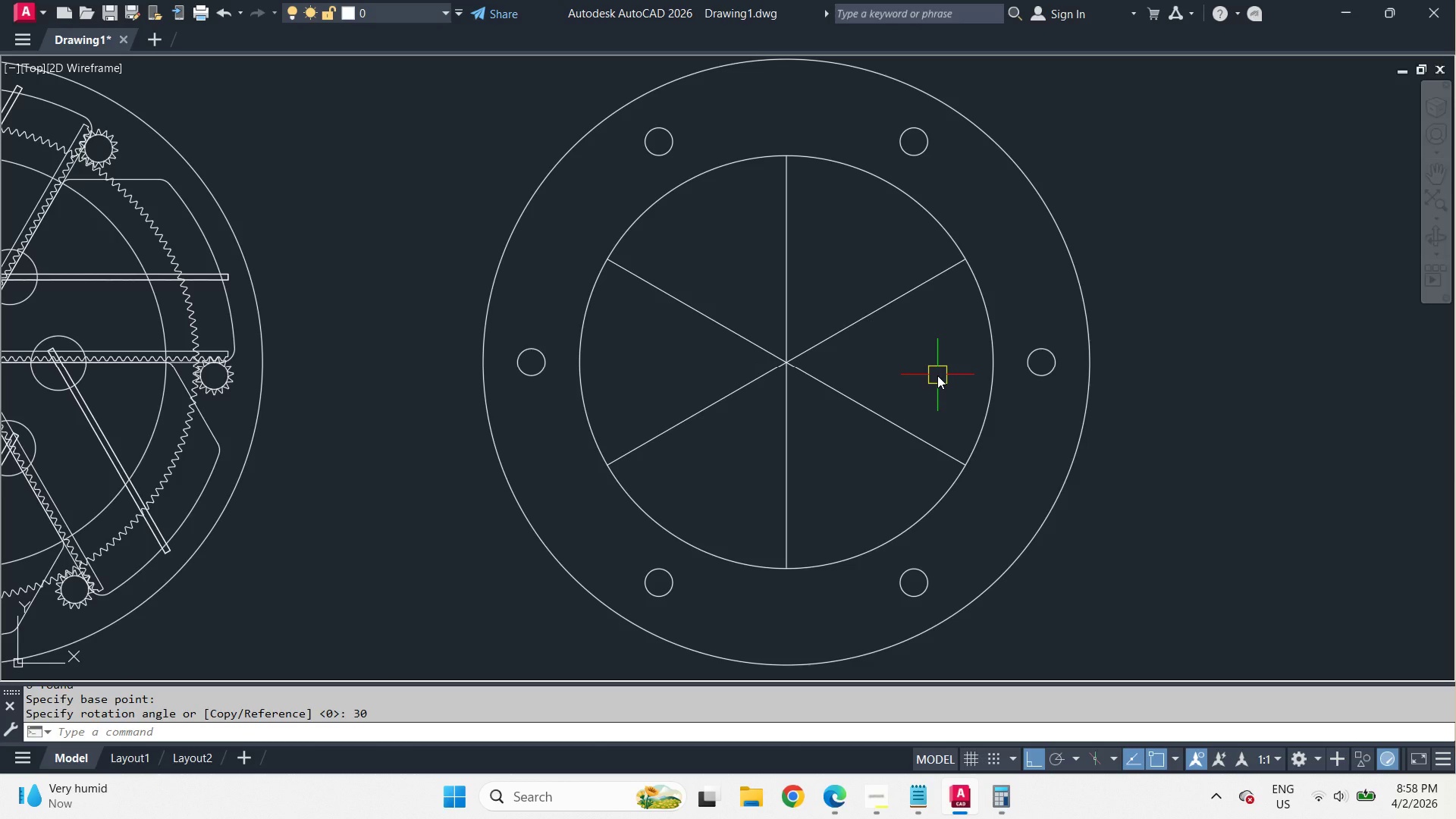 
left_click([898, 416])
 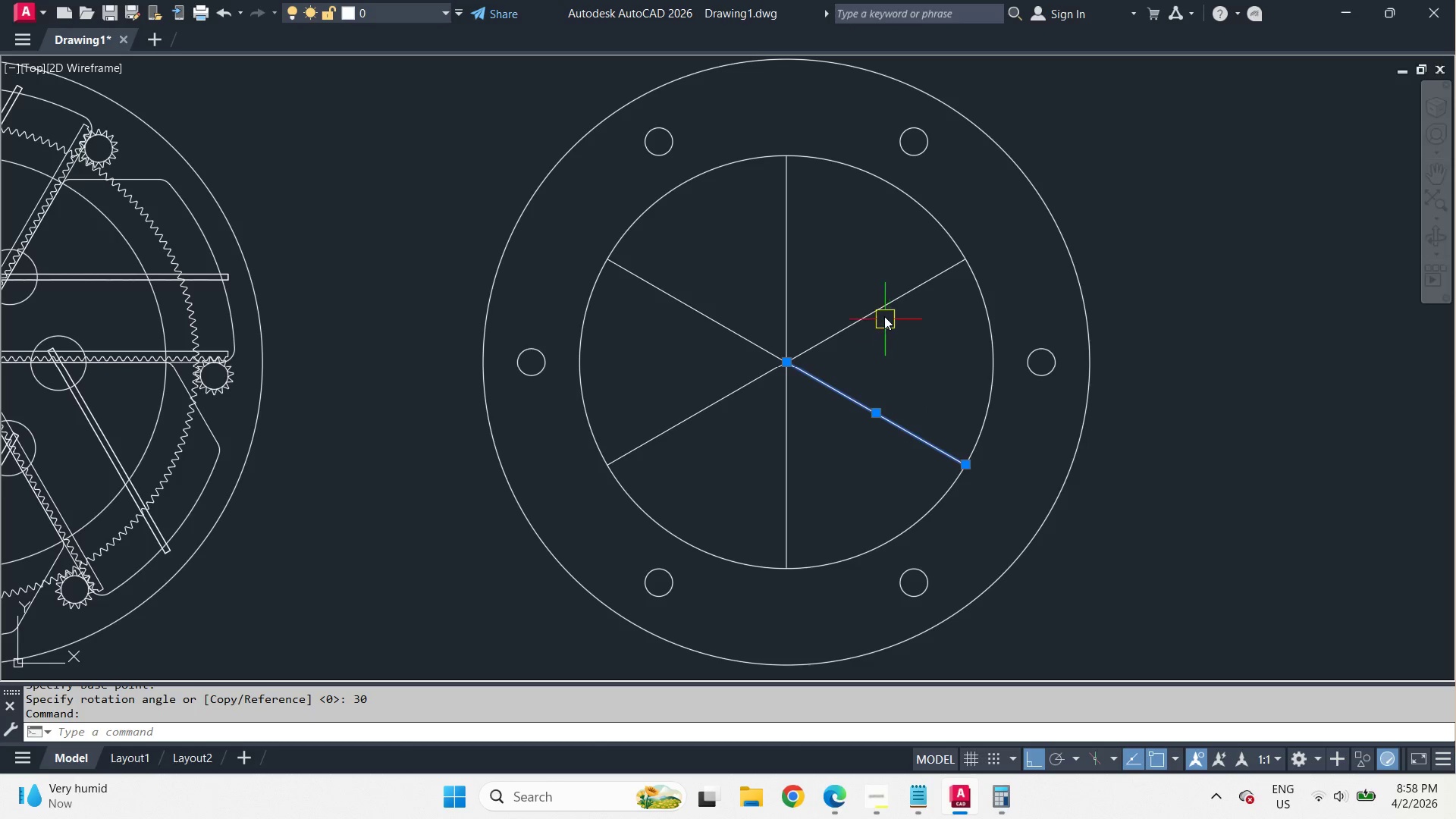 
left_click([883, 314])
 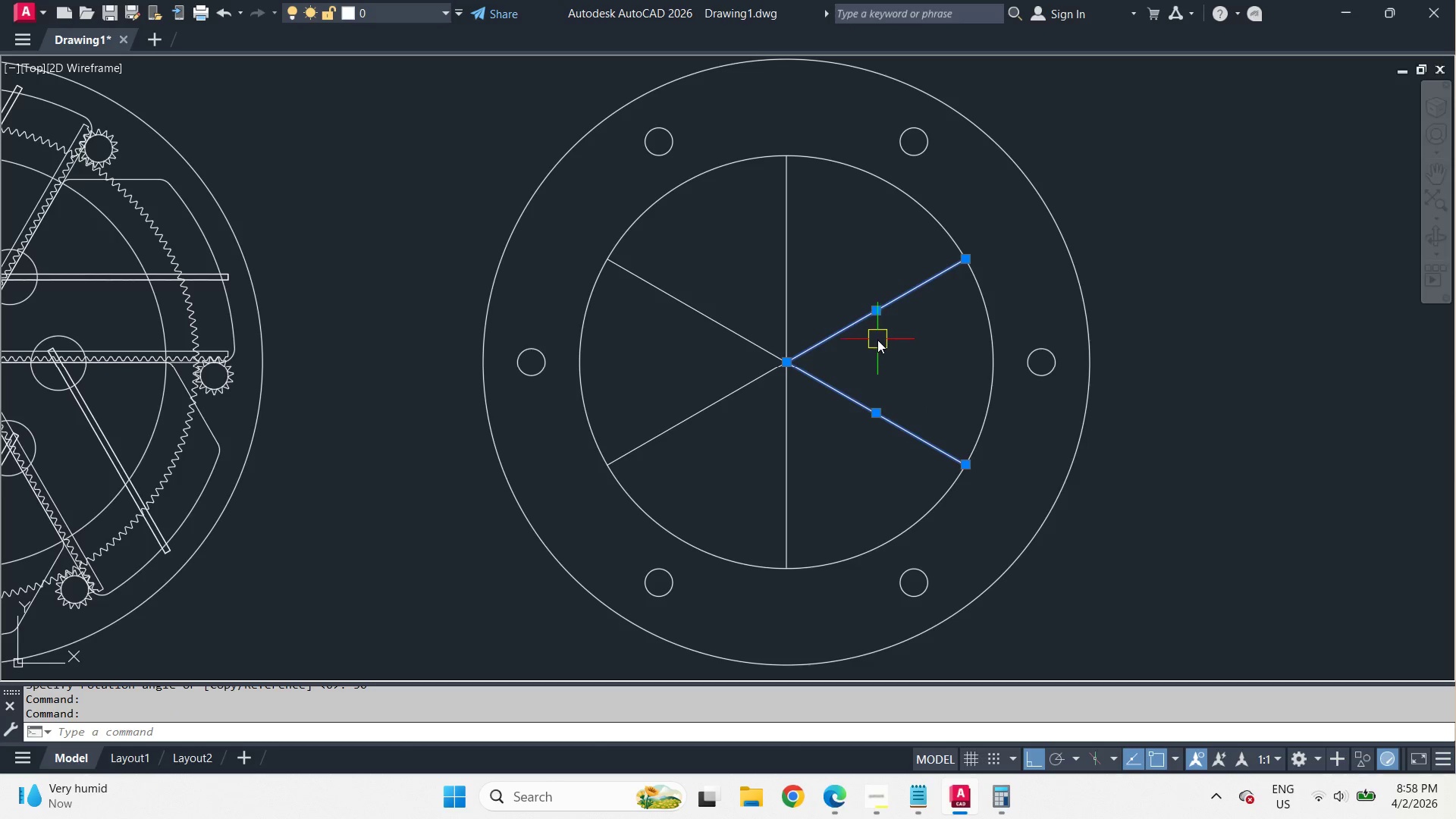 
key(C)
 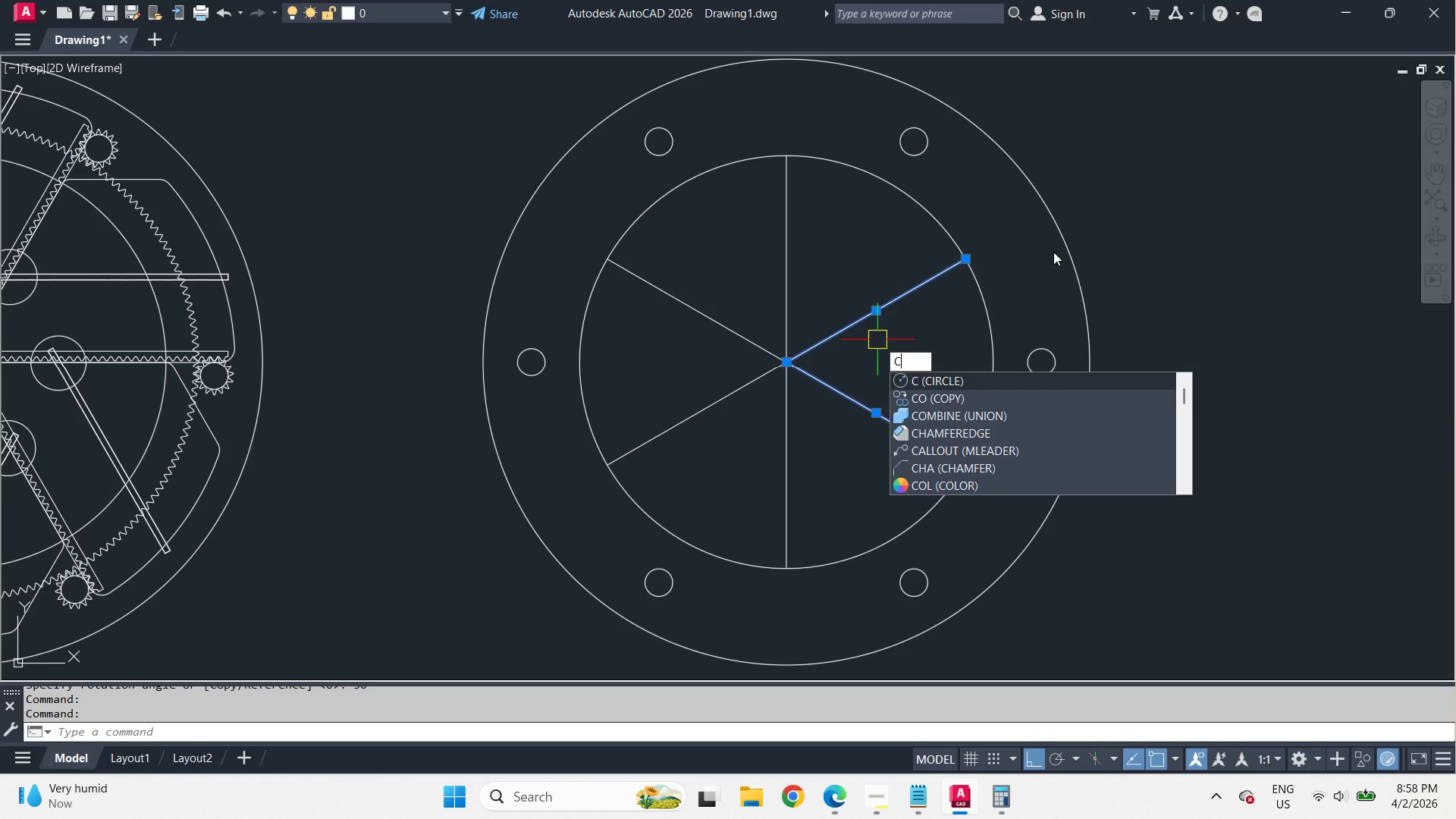 
key(O)
 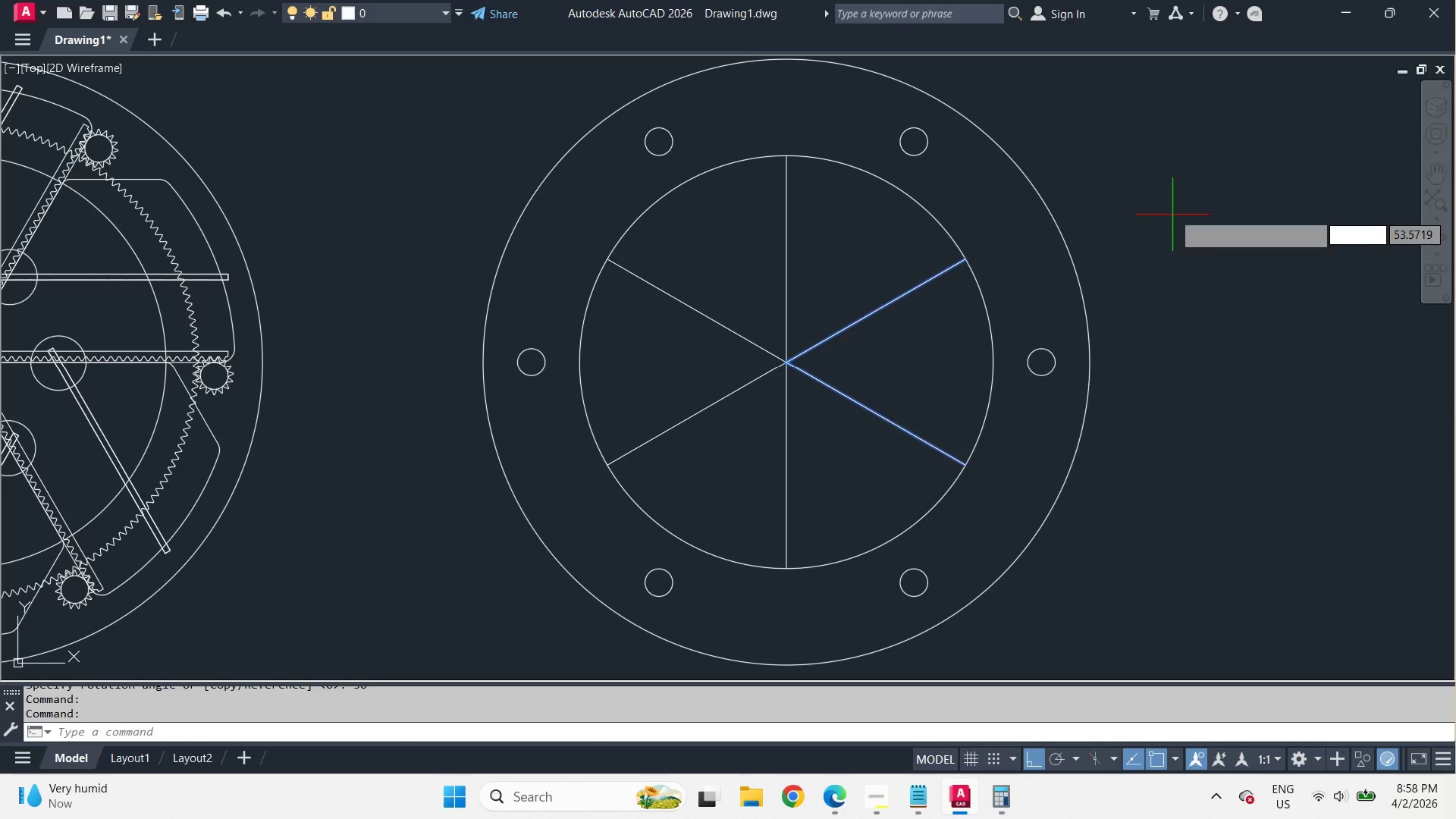 
key(Space)
 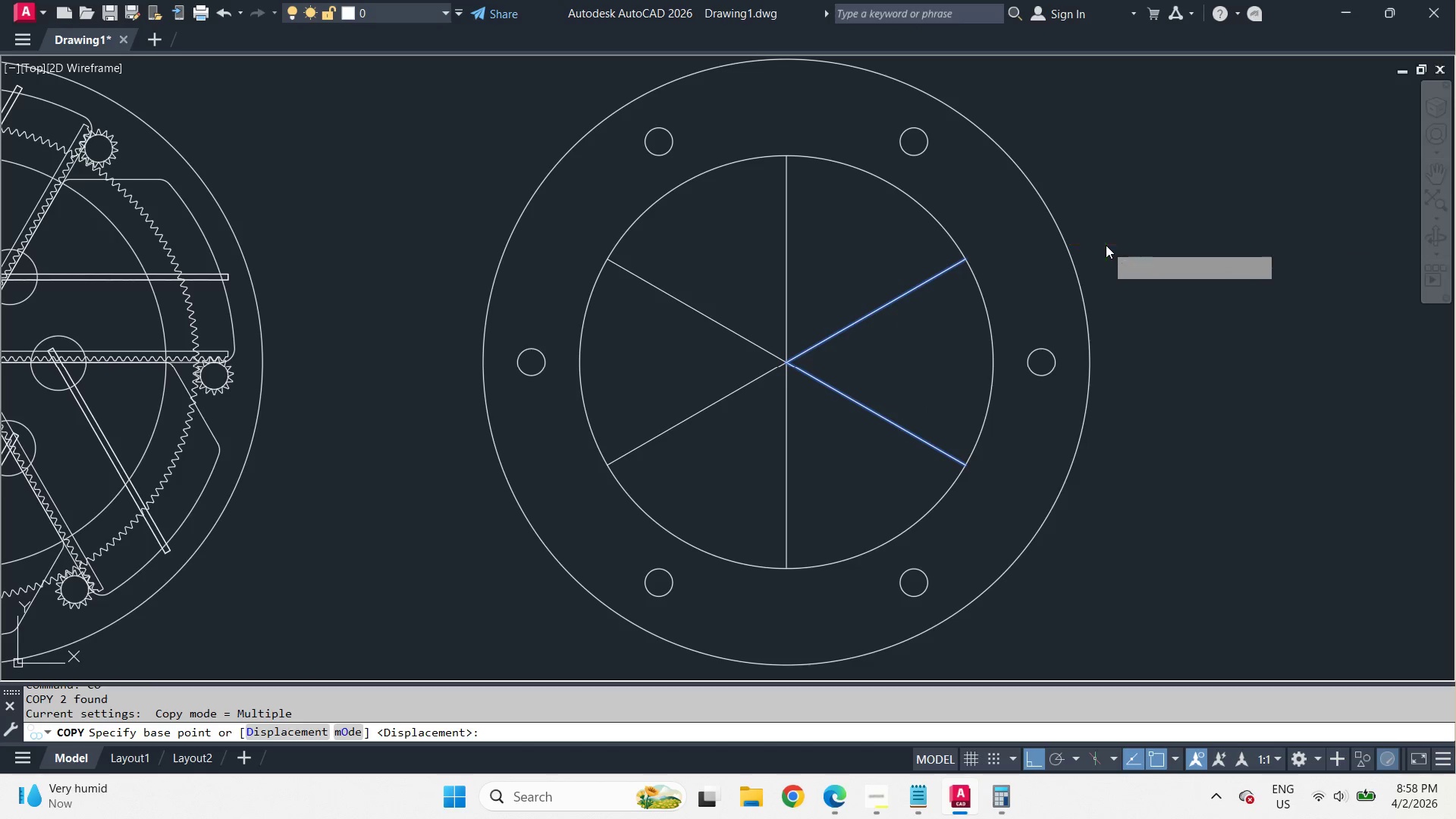 
left_click_drag(start_coordinate=[1106, 245], to_coordinate=[1112, 246])
 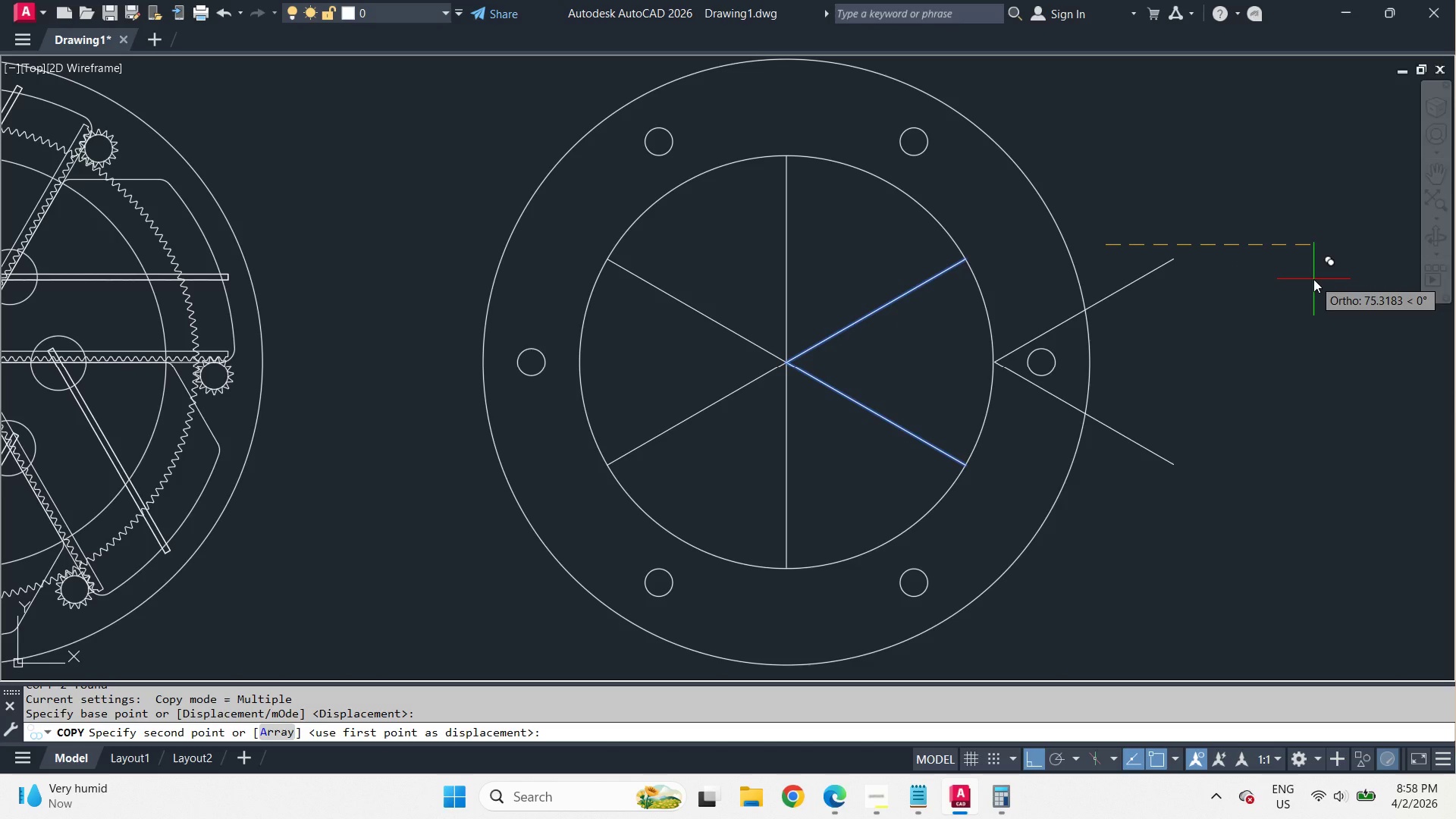 
wait(11.94)
 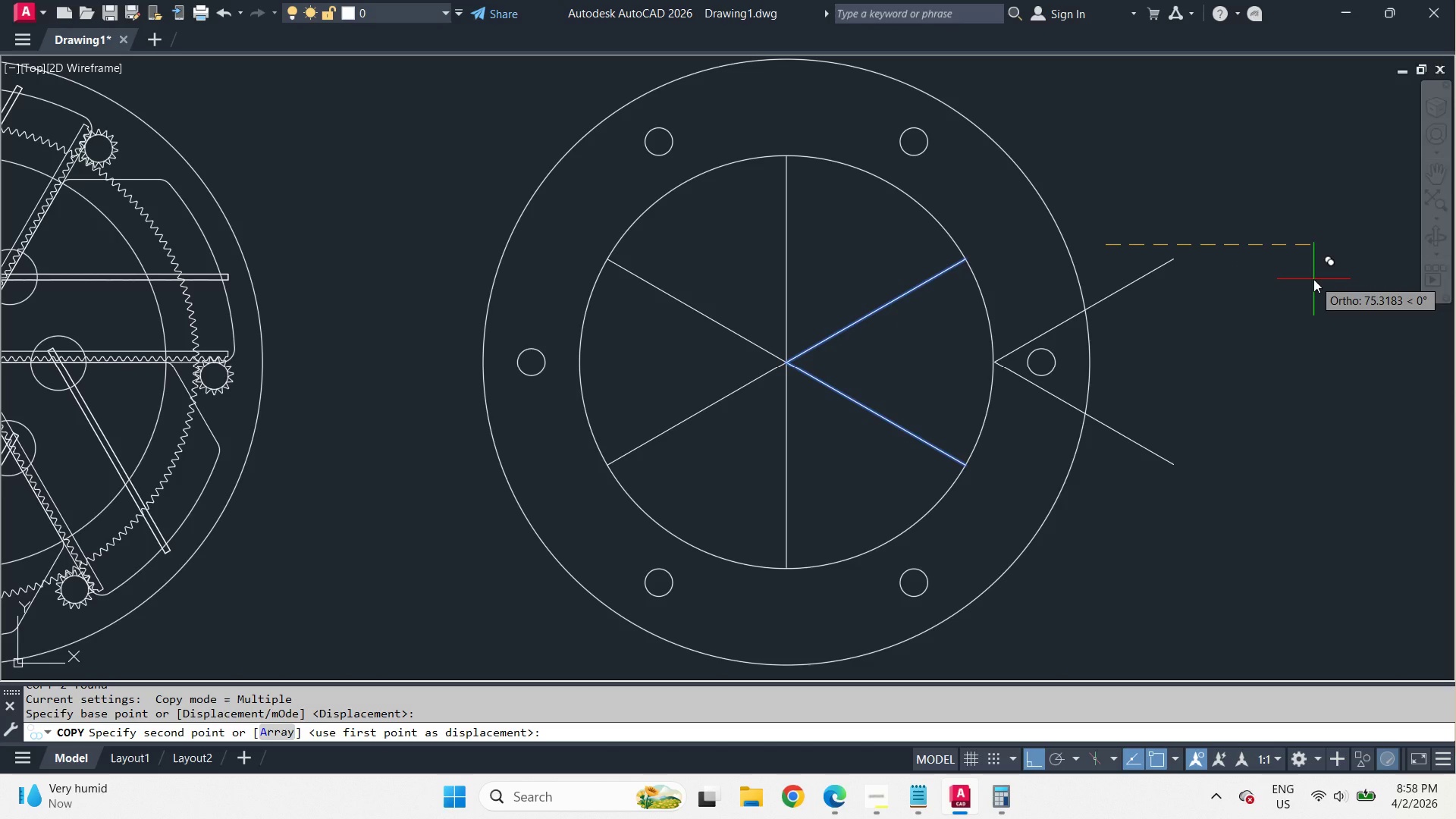 
key(Escape)
 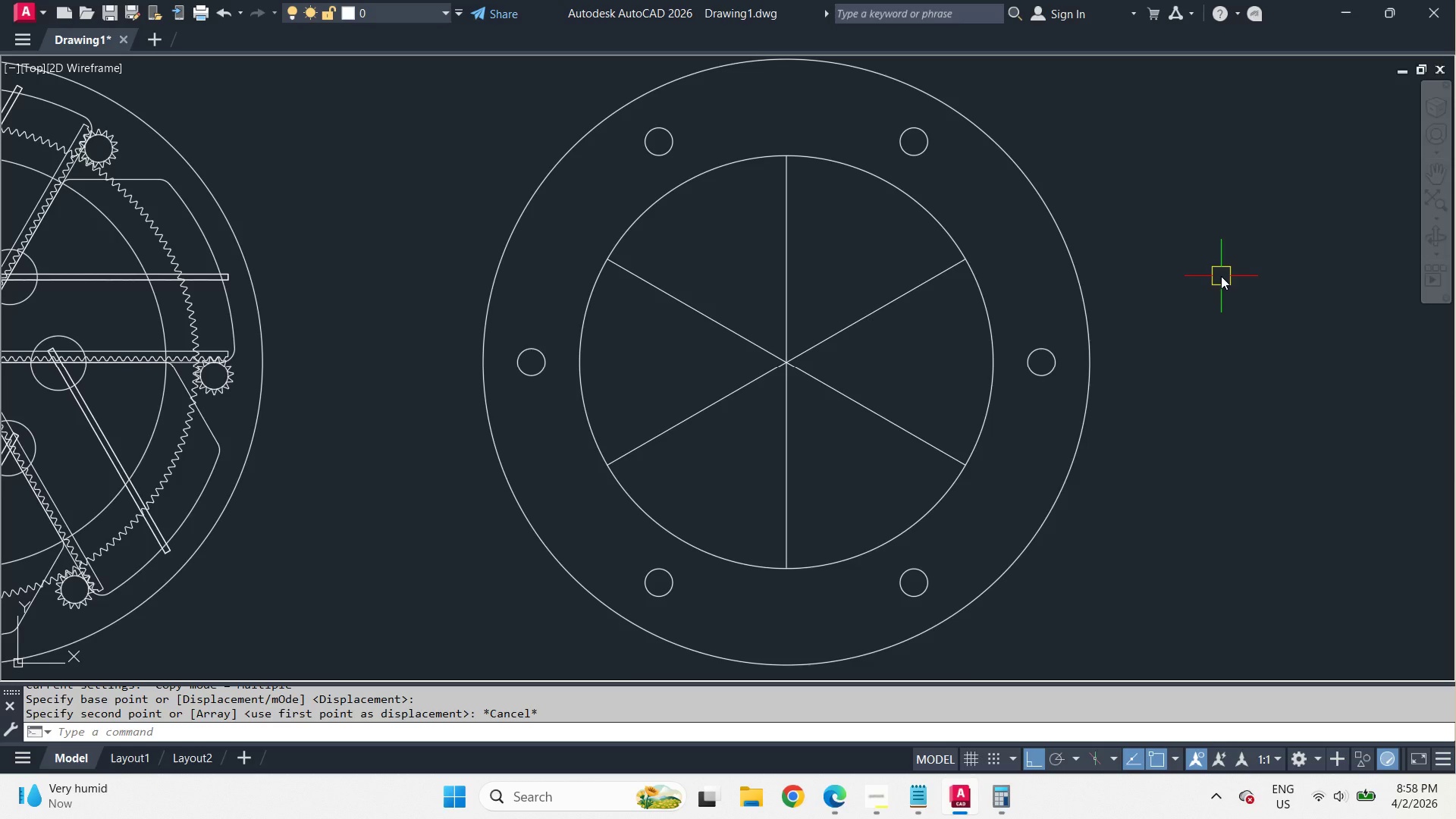 
wait(14.08)
 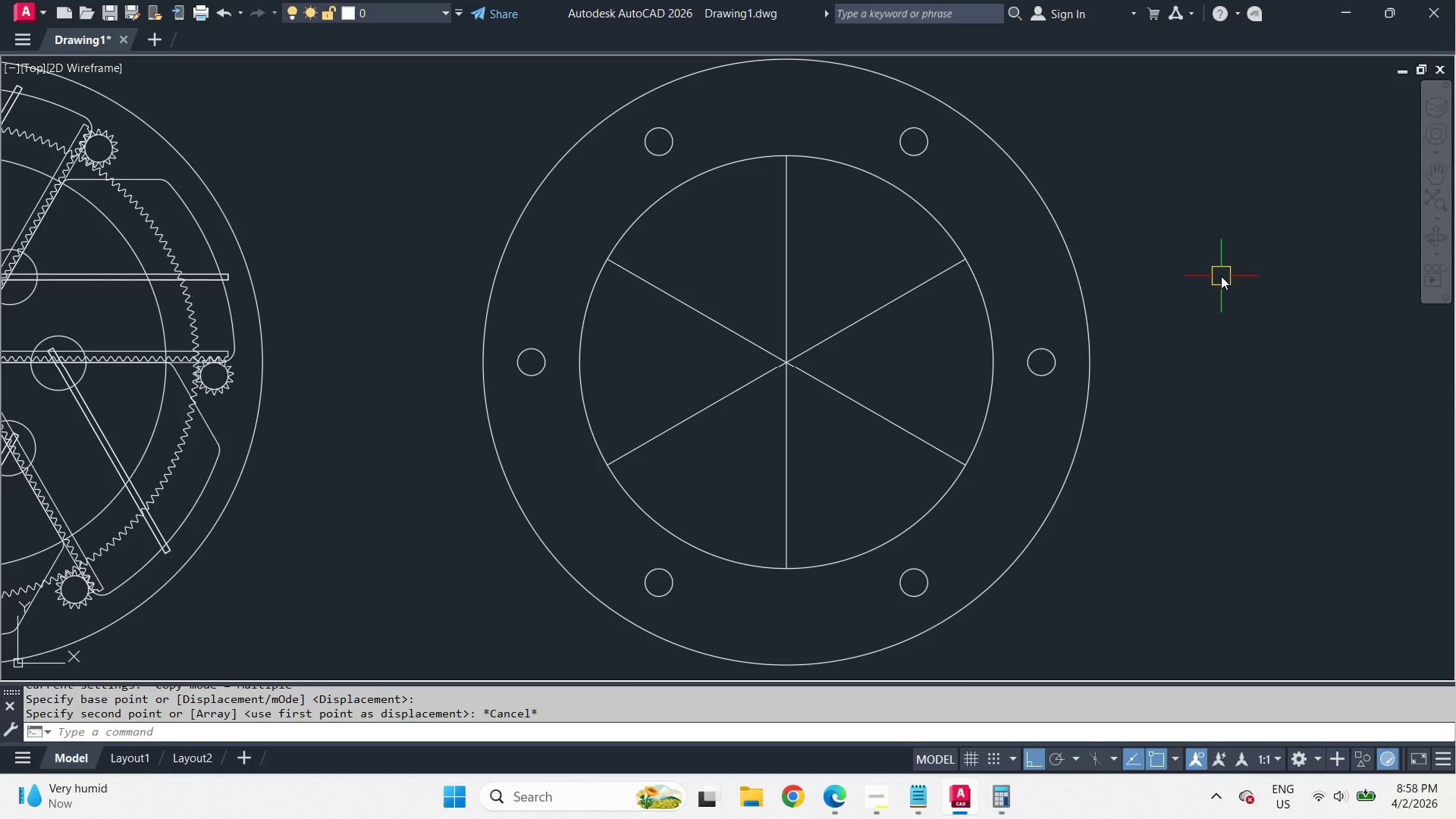 
scroll: coordinate [1221, 276], scroll_direction: down, amount: 1.0
 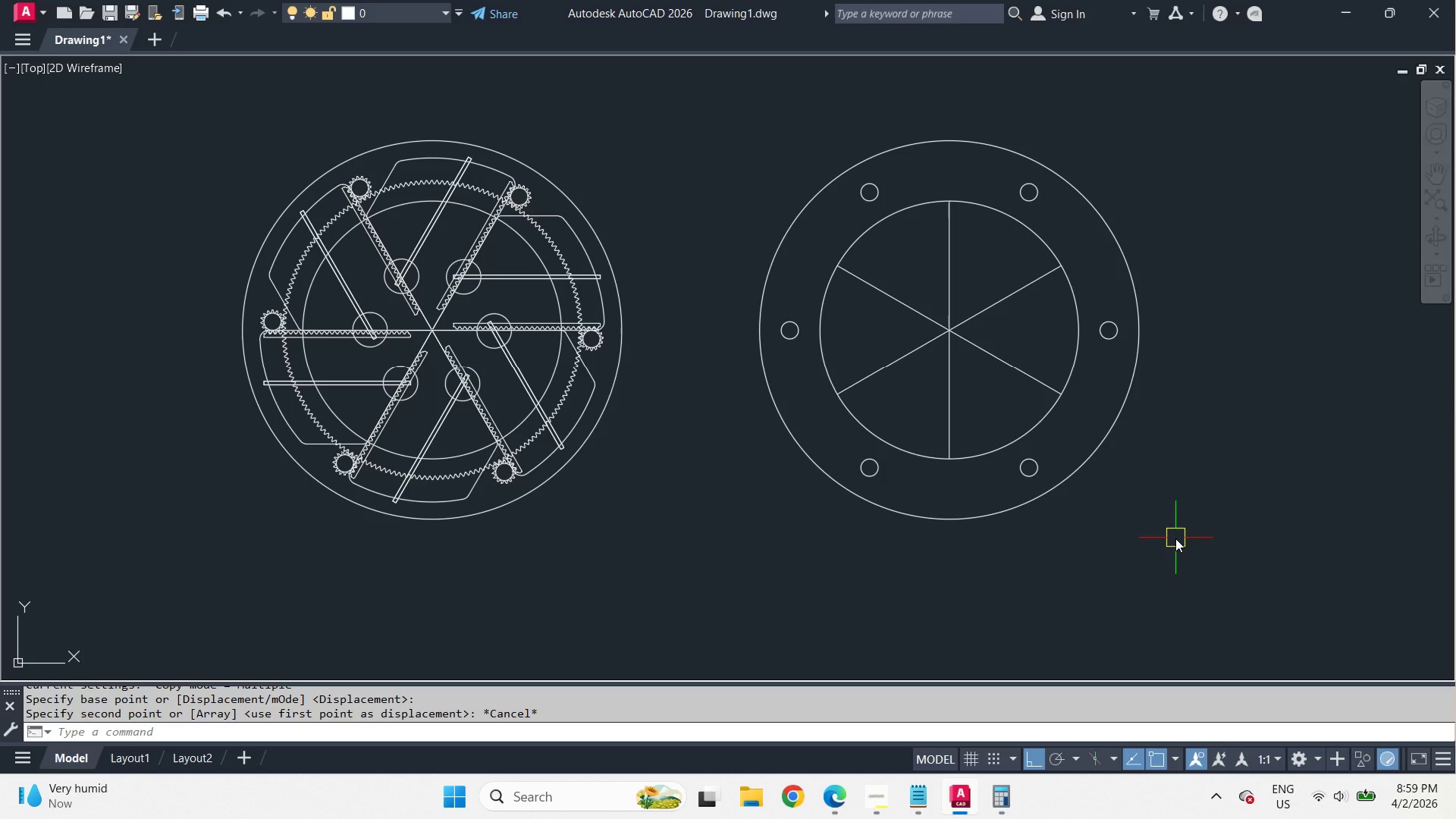 
wait(28.16)
 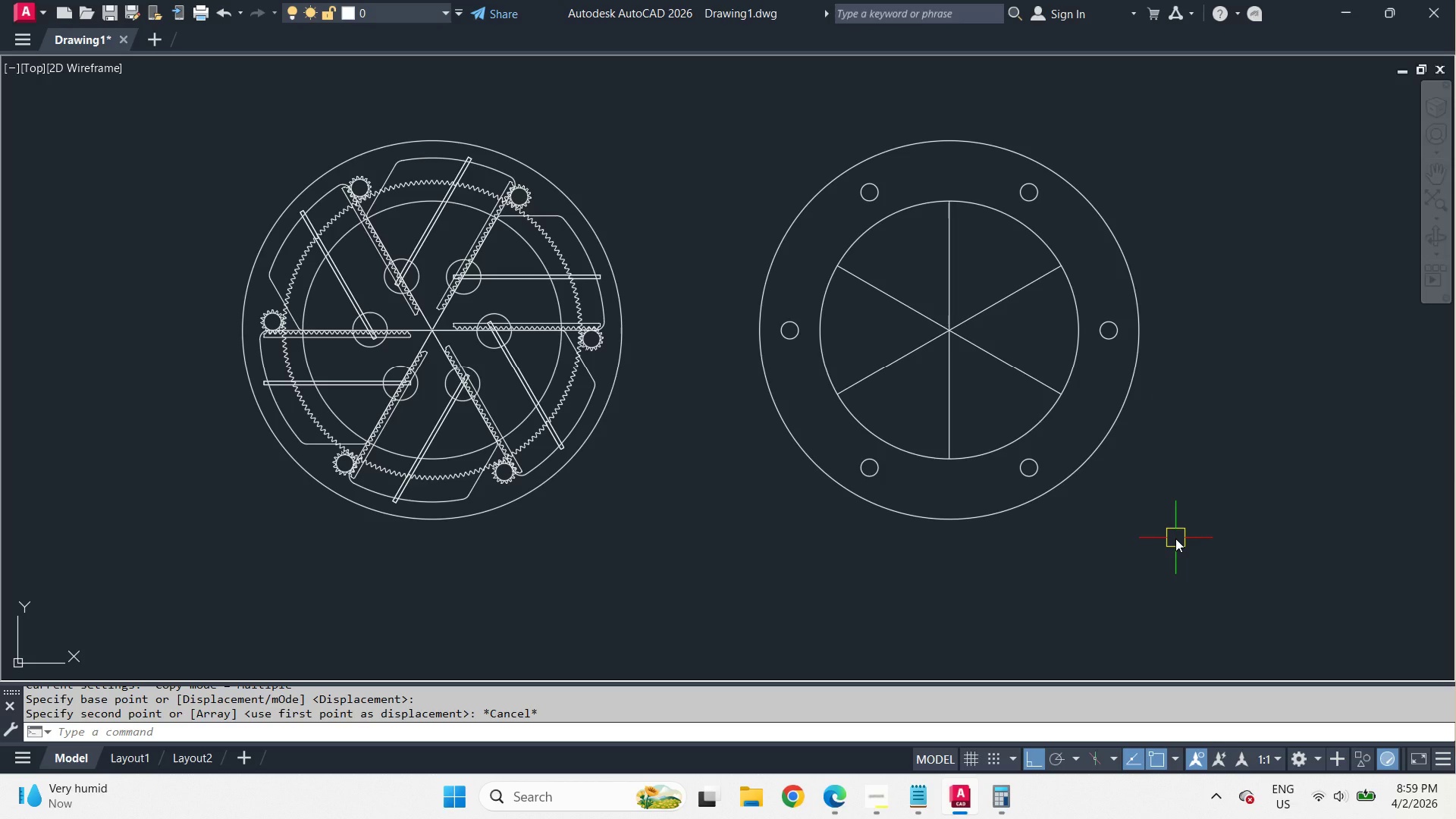 
left_click([1175, 538])
 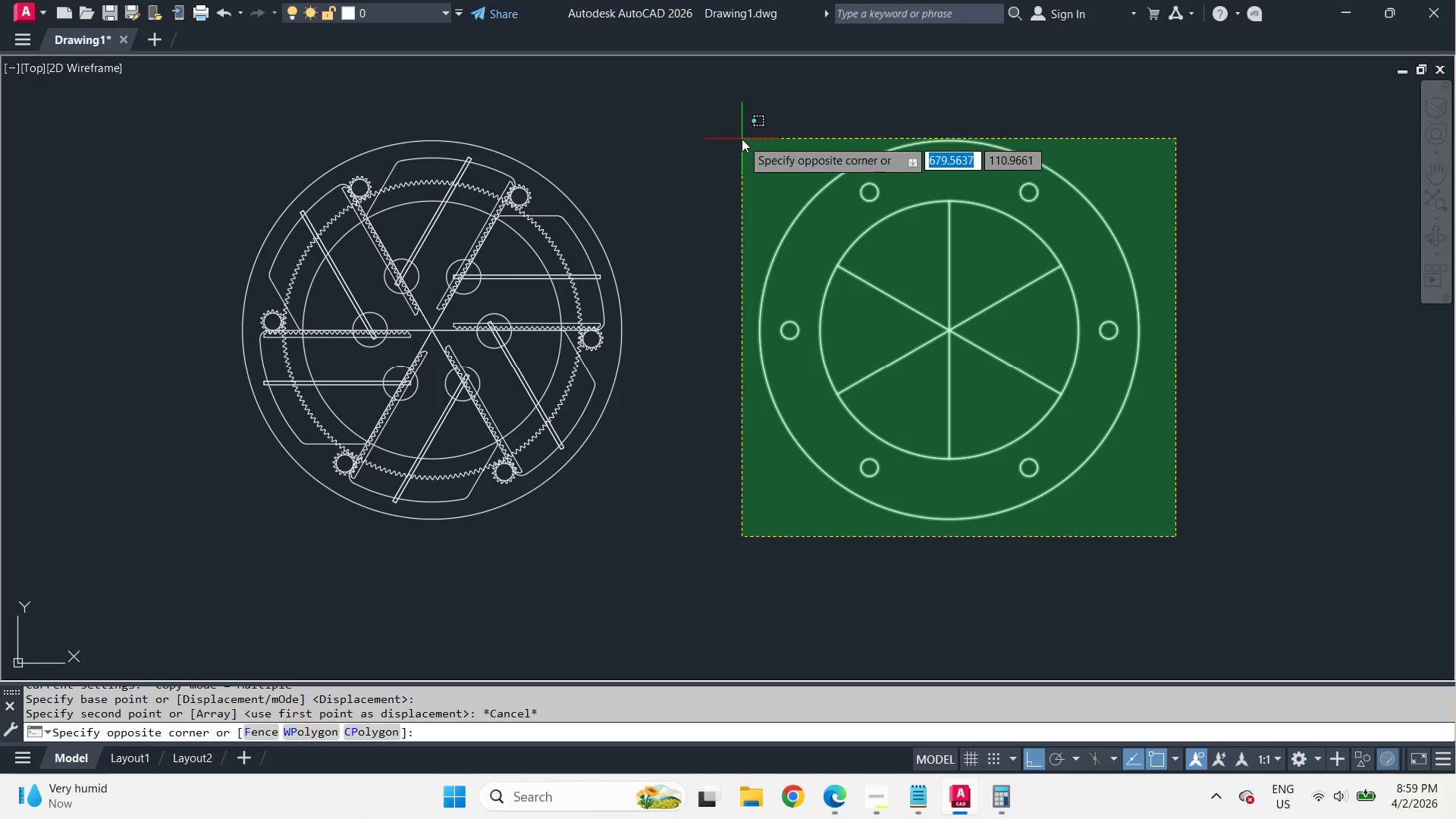 
left_click([742, 139])
 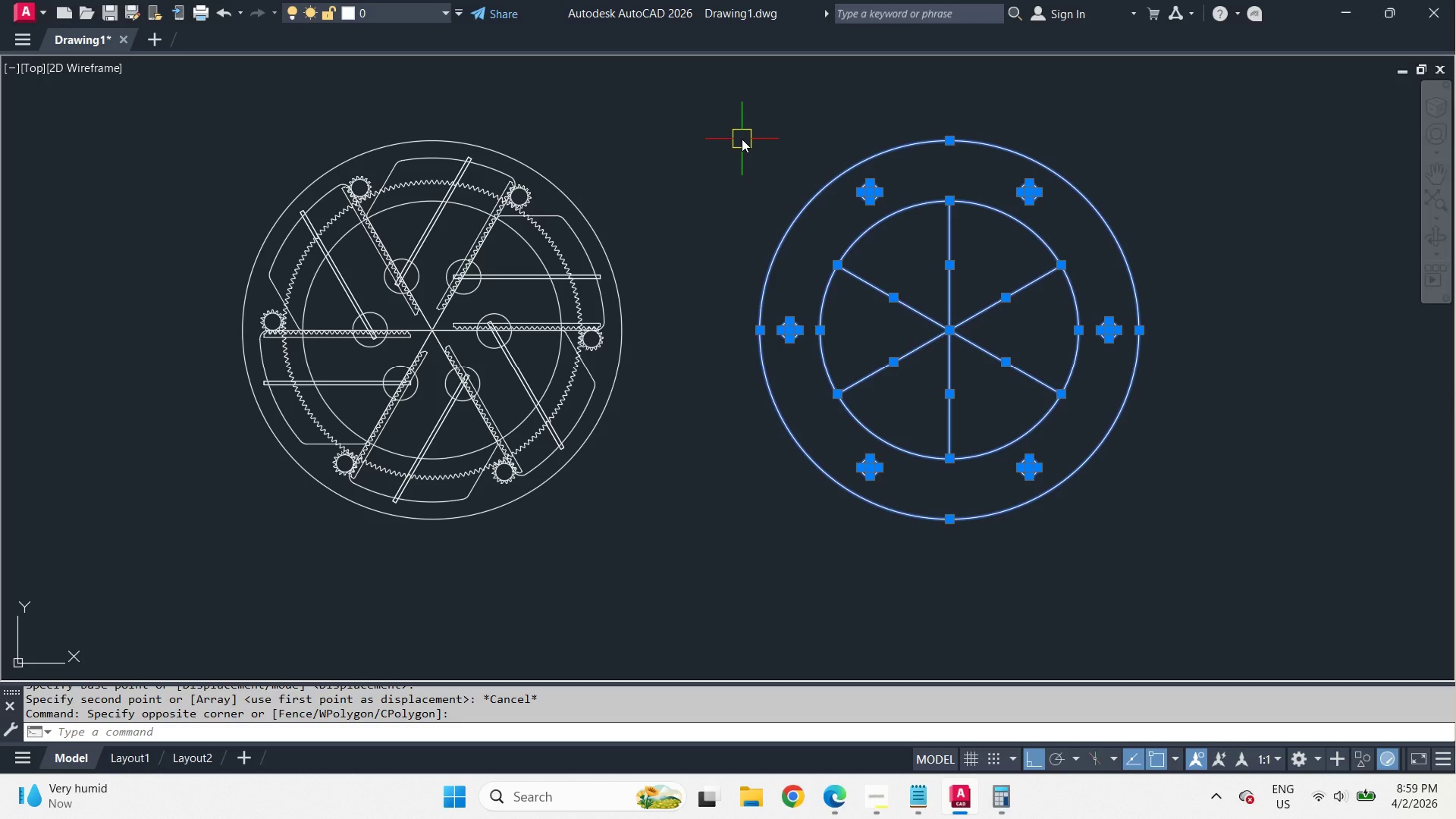 
key(E)
 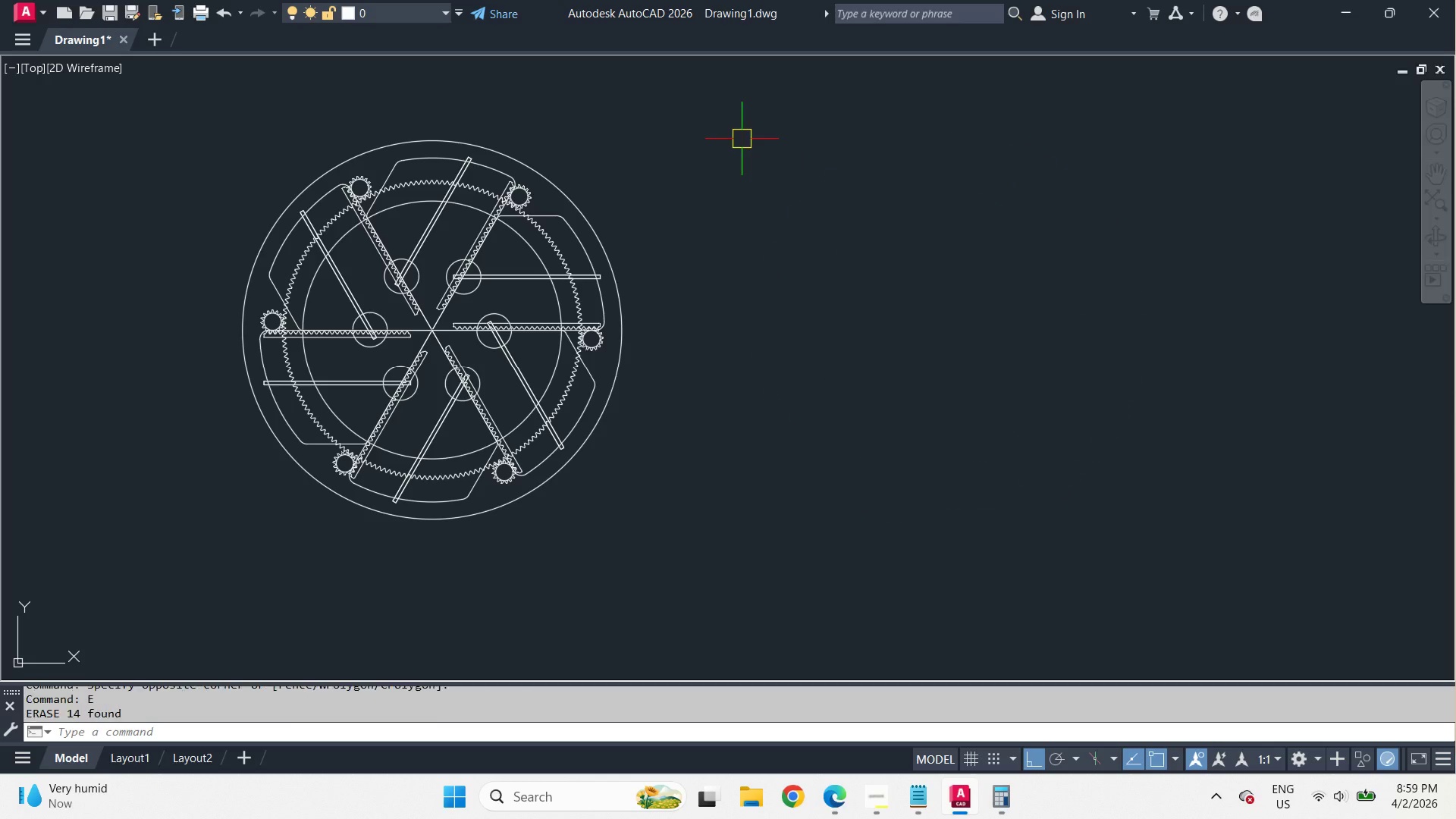 
key(Space)
 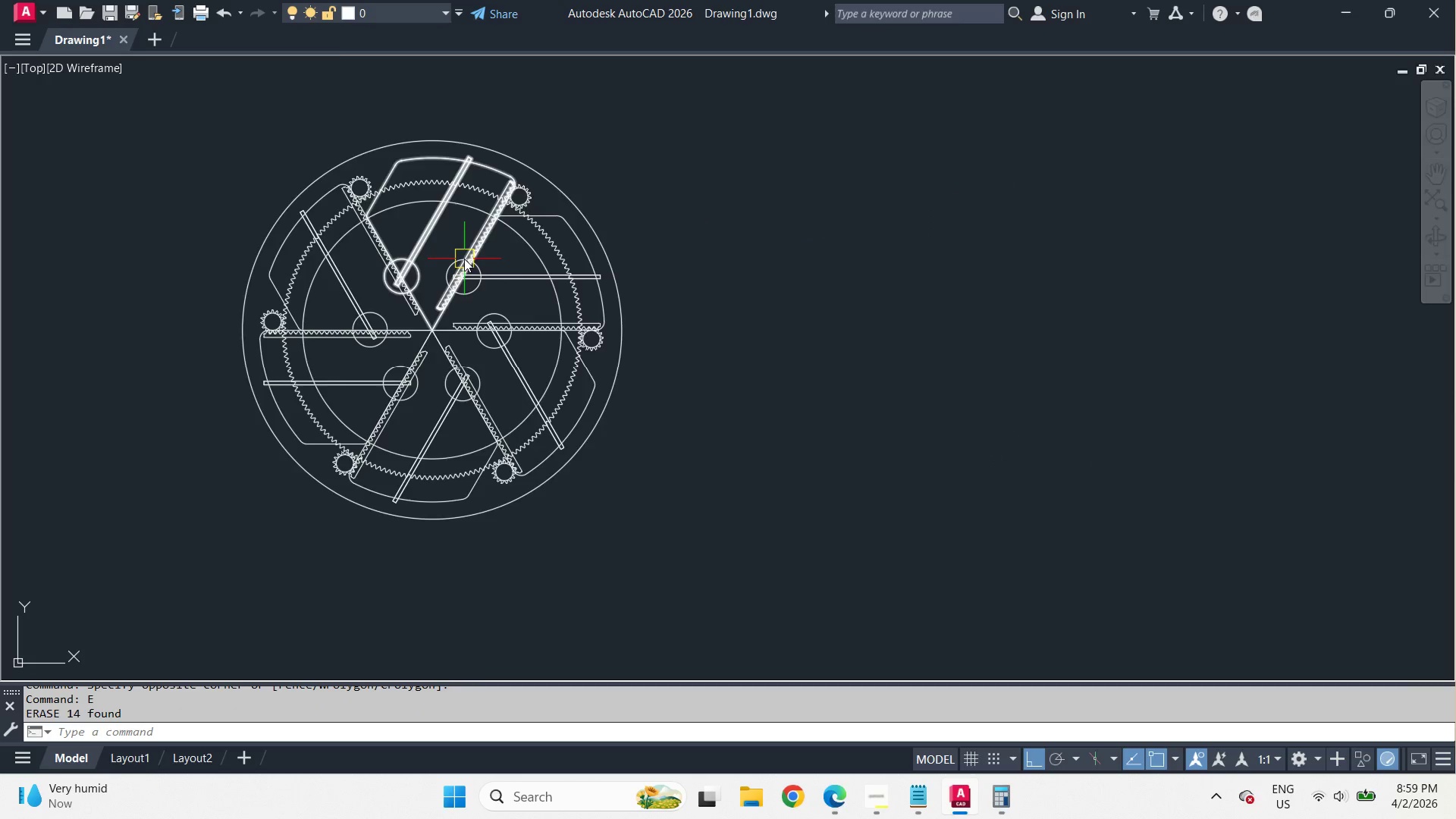 
scroll: coordinate [464, 259], scroll_direction: up, amount: 1.0
 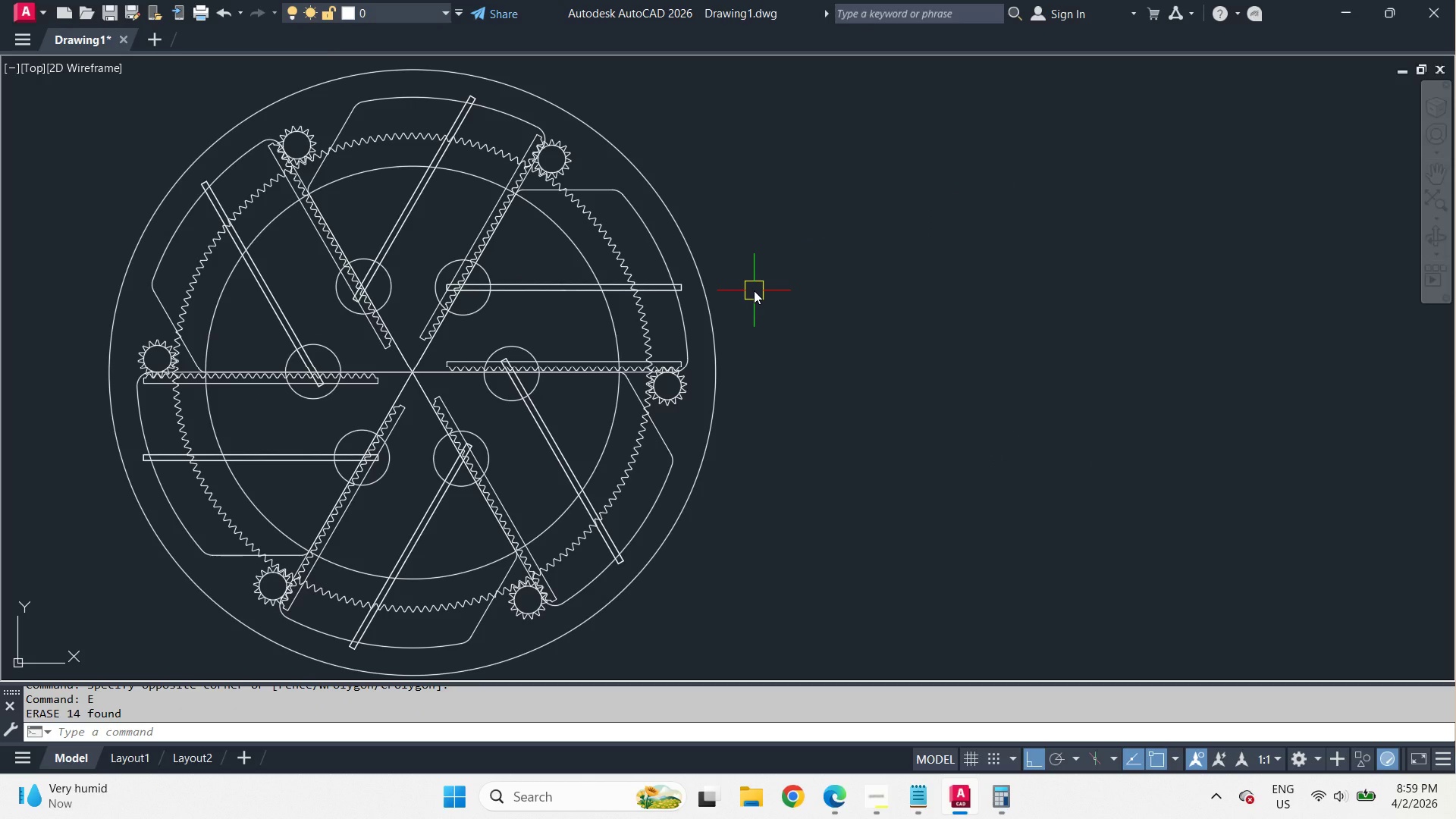 
key(Control+Z)
 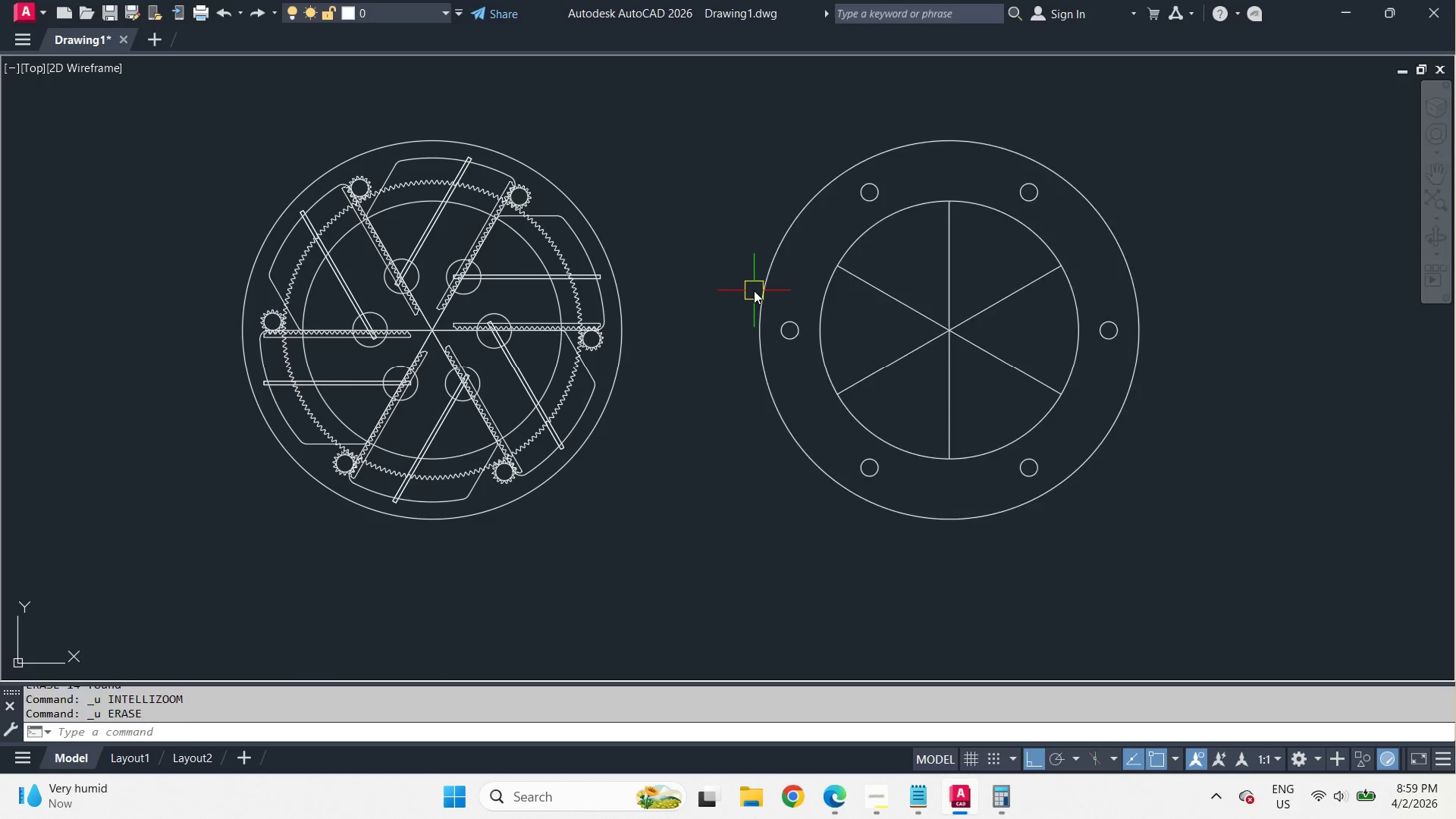 
key(Control+Z)
 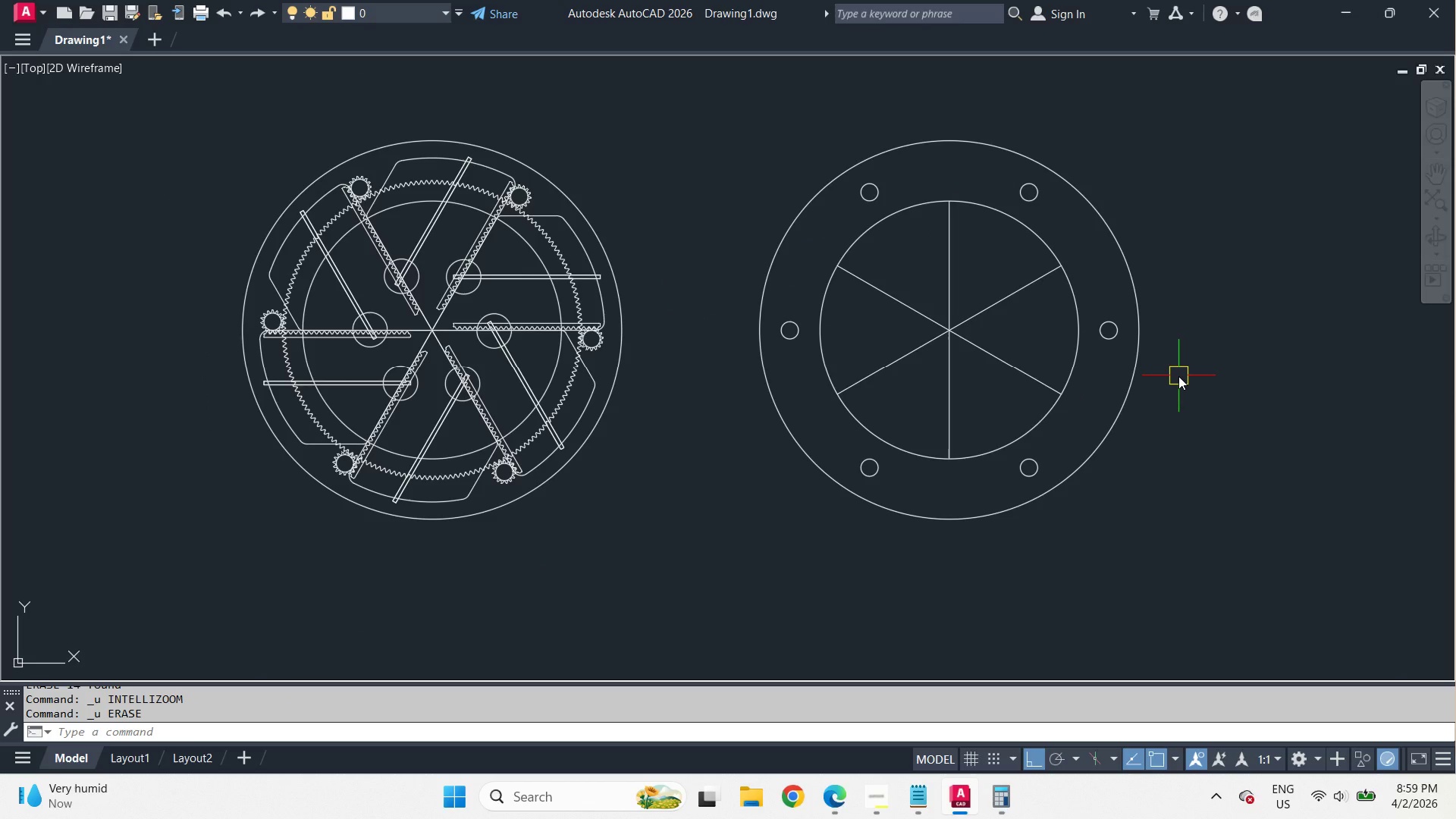 
scroll: coordinate [1178, 376], scroll_direction: up, amount: 1.0
 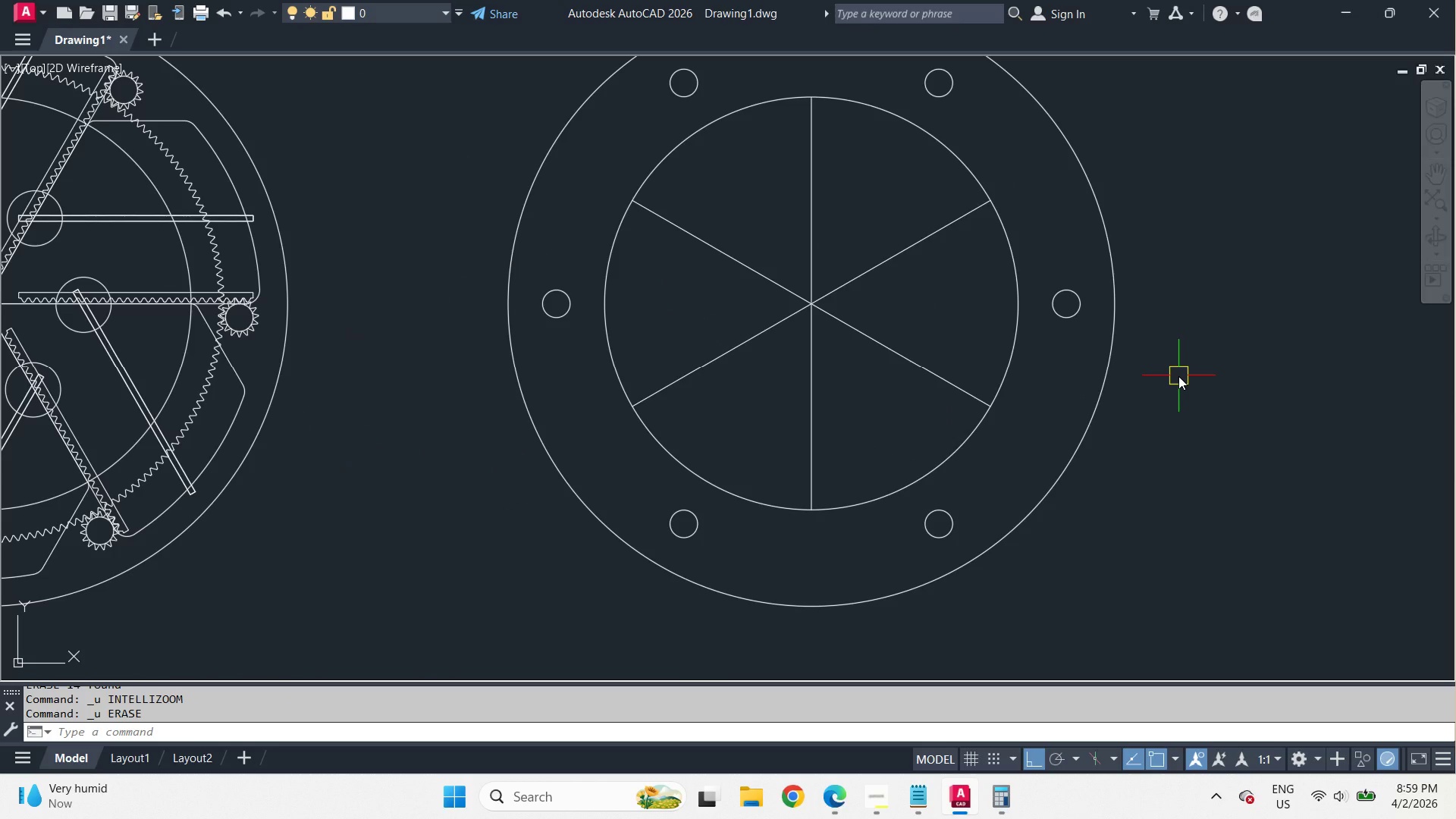 
scroll: coordinate [1178, 376], scroll_direction: down, amount: 1.0
 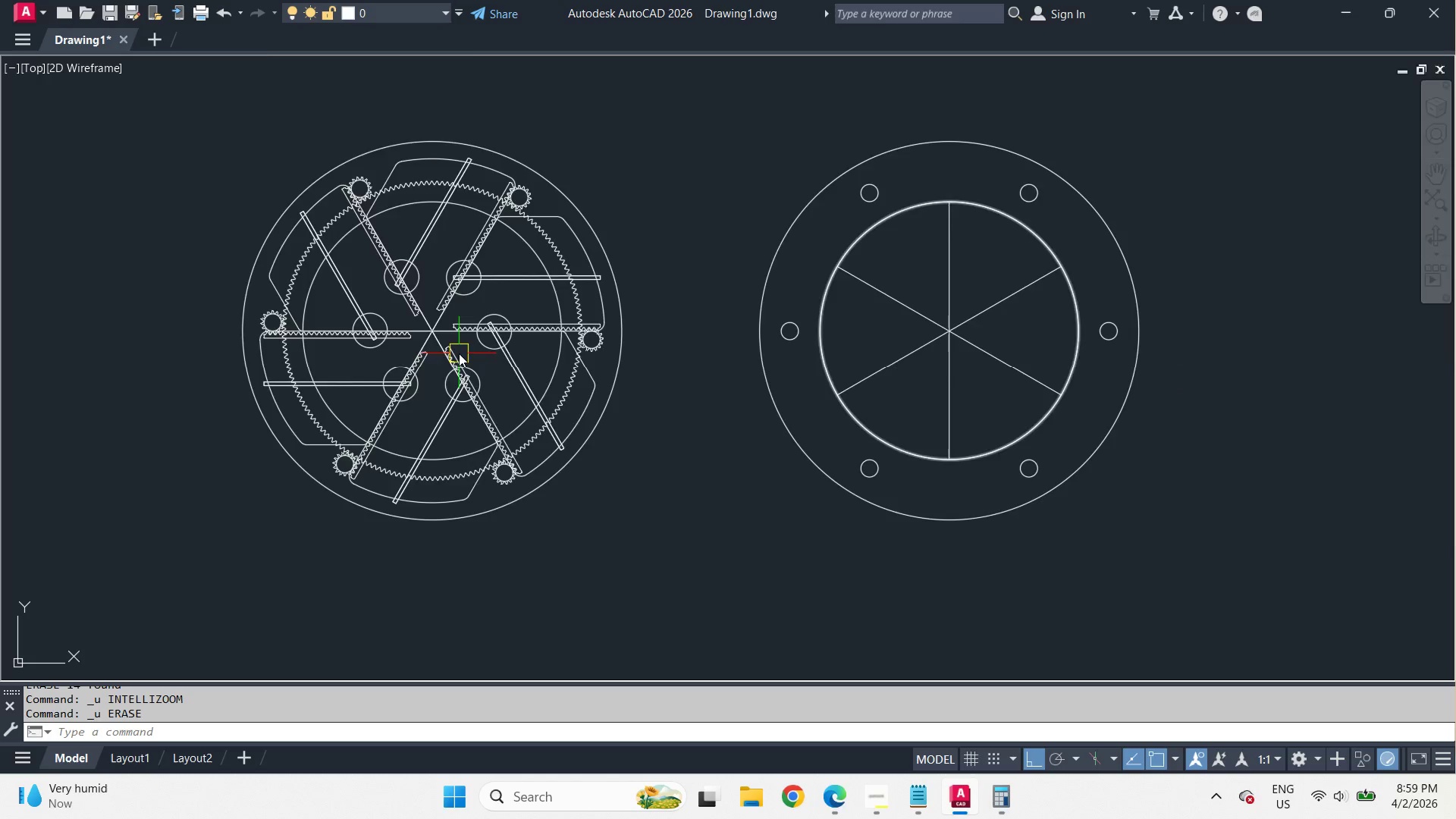 
left_click_drag(start_coordinate=[1139, 489], to_coordinate=[1089, 428])
 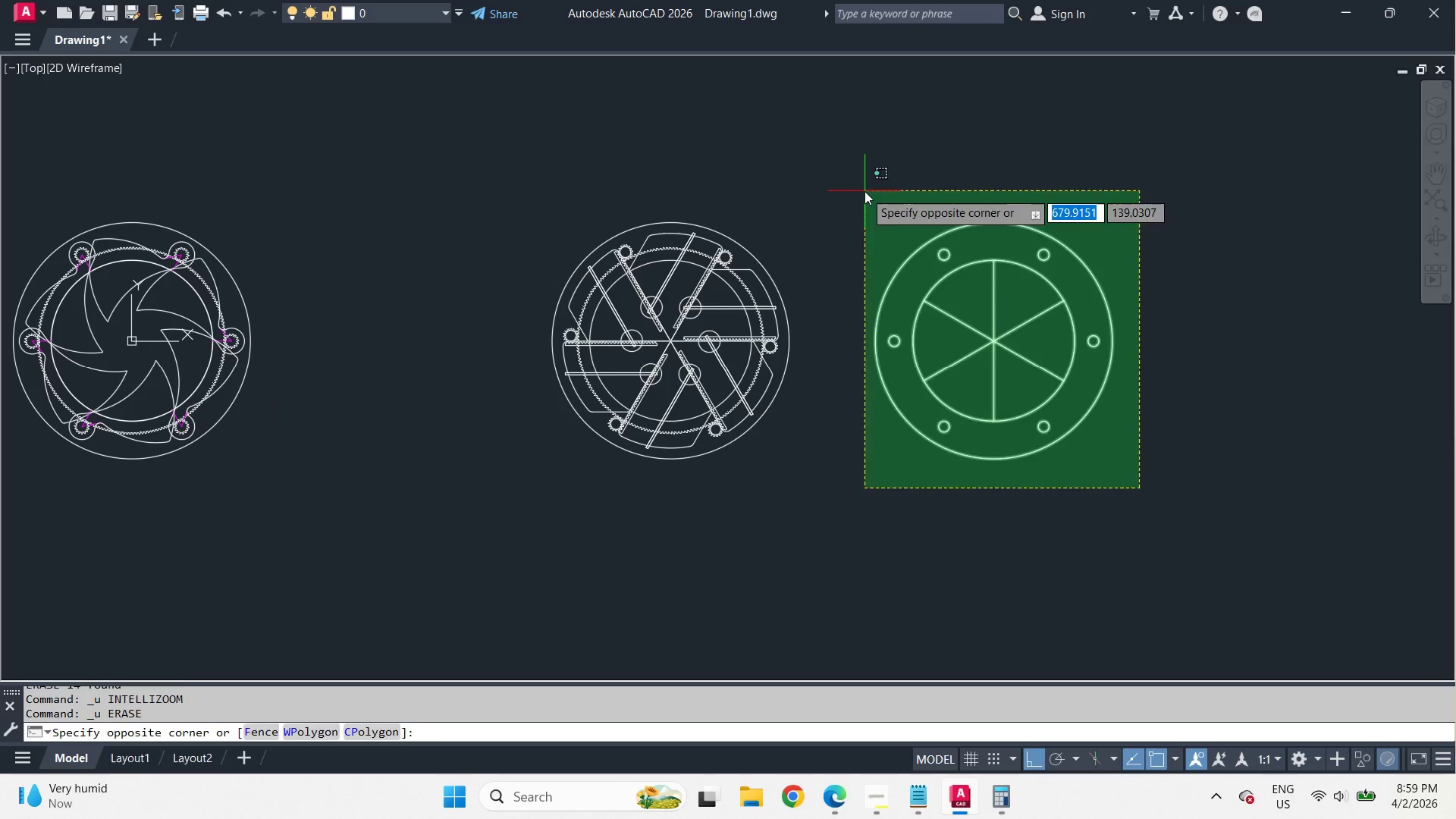 
double_click([864, 191])
 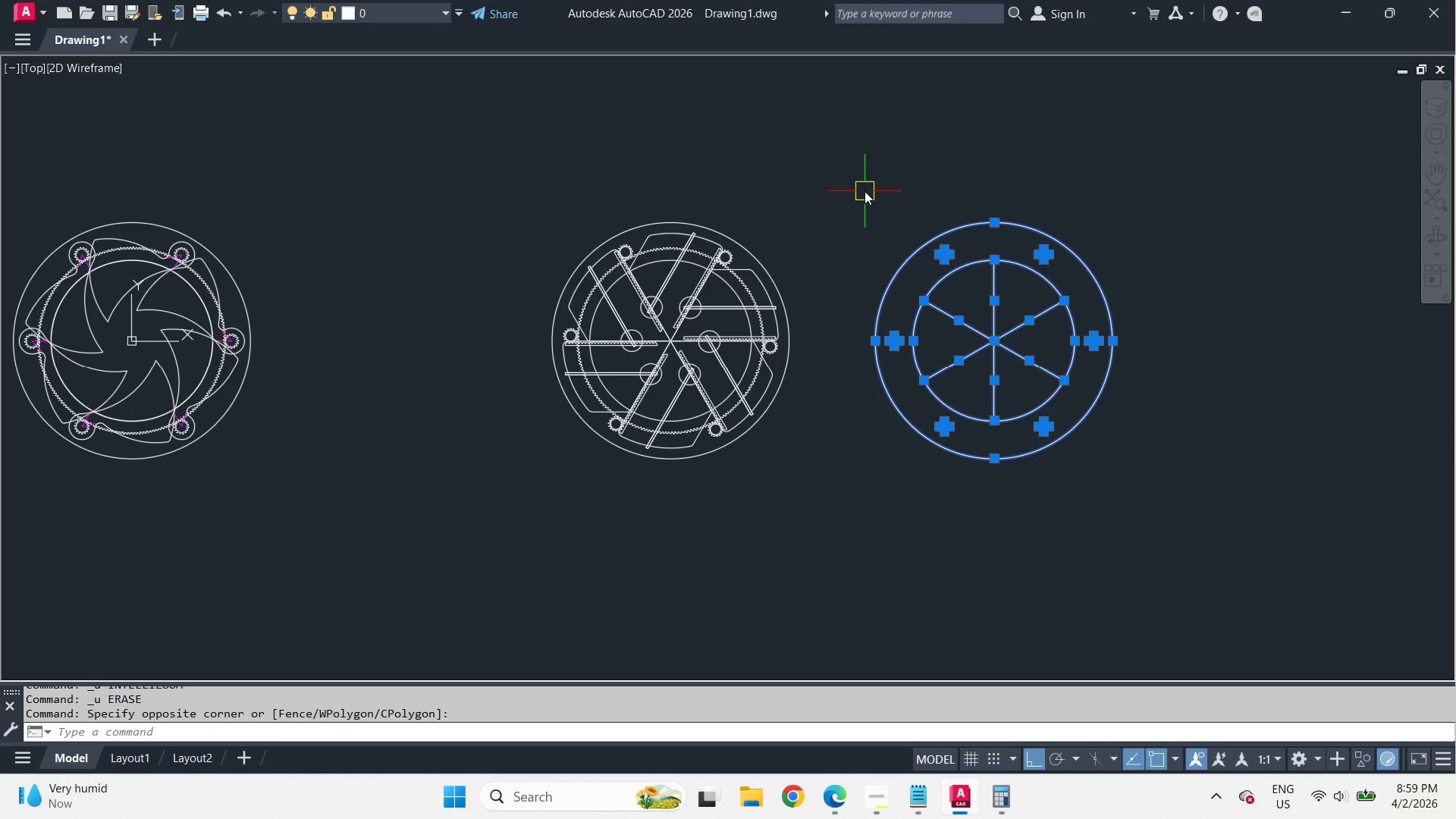 
scroll: coordinate [458, 344], scroll_direction: up, amount: 1.0
 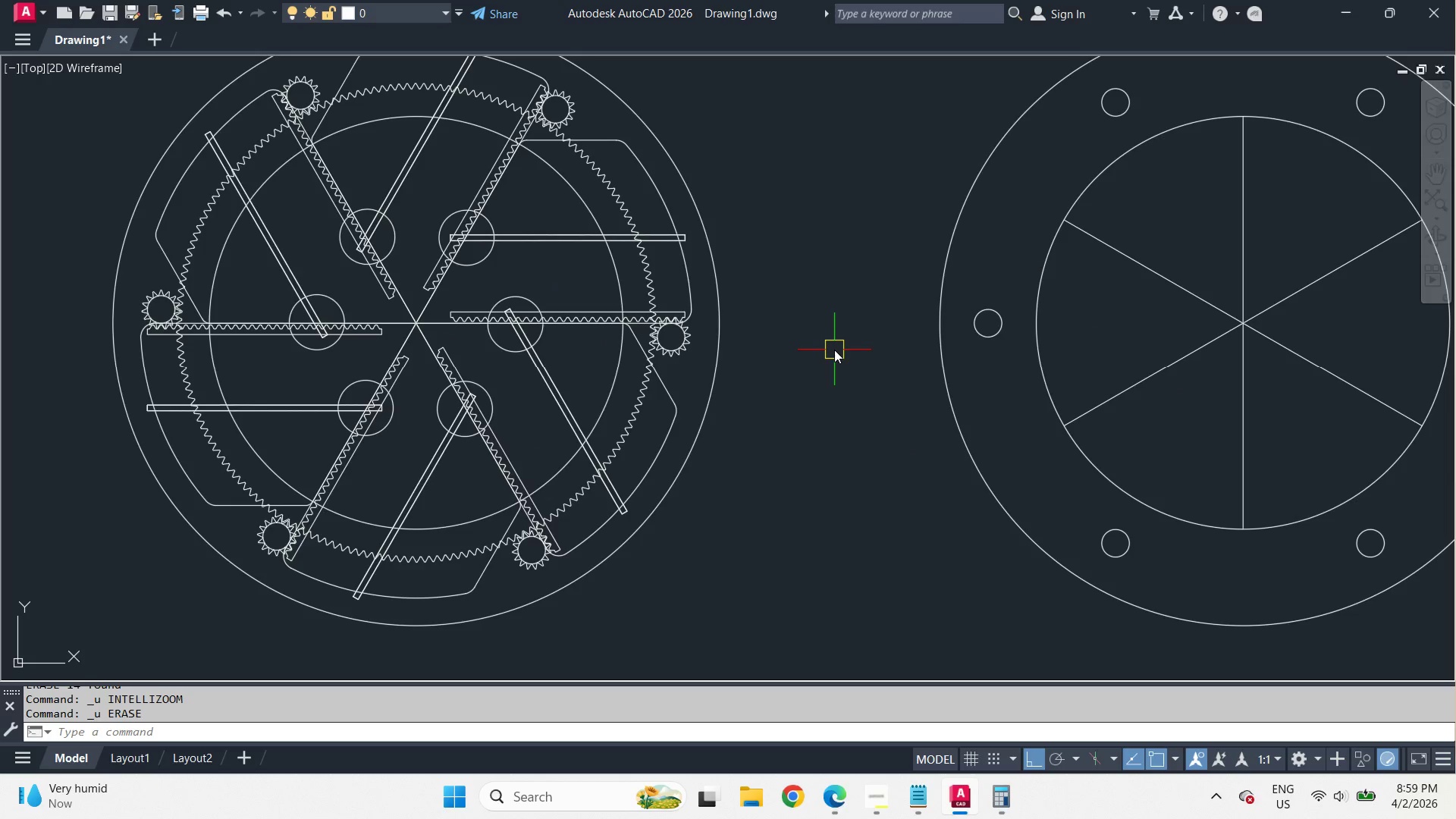 
key(E)
 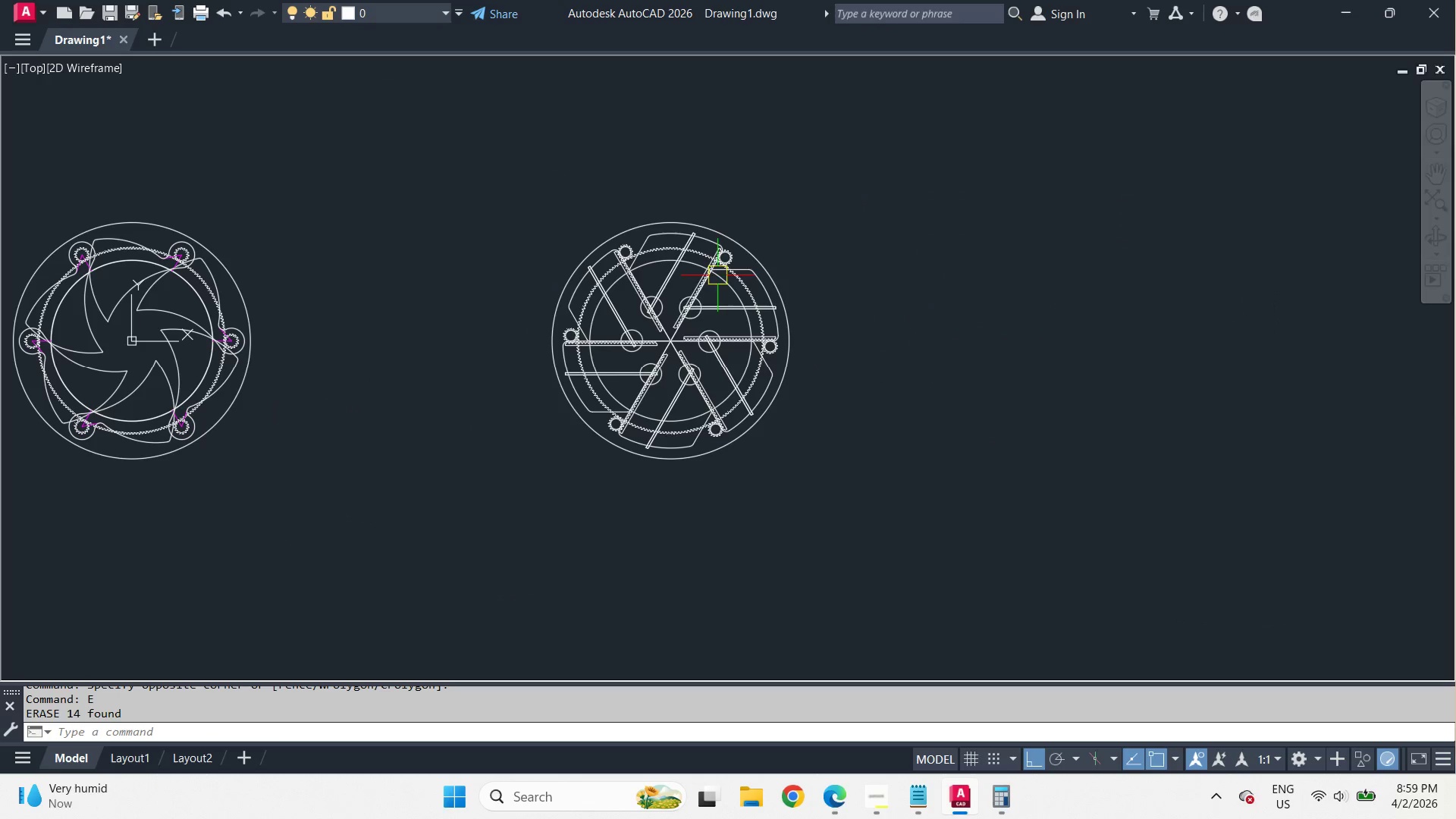 
key(Space)
 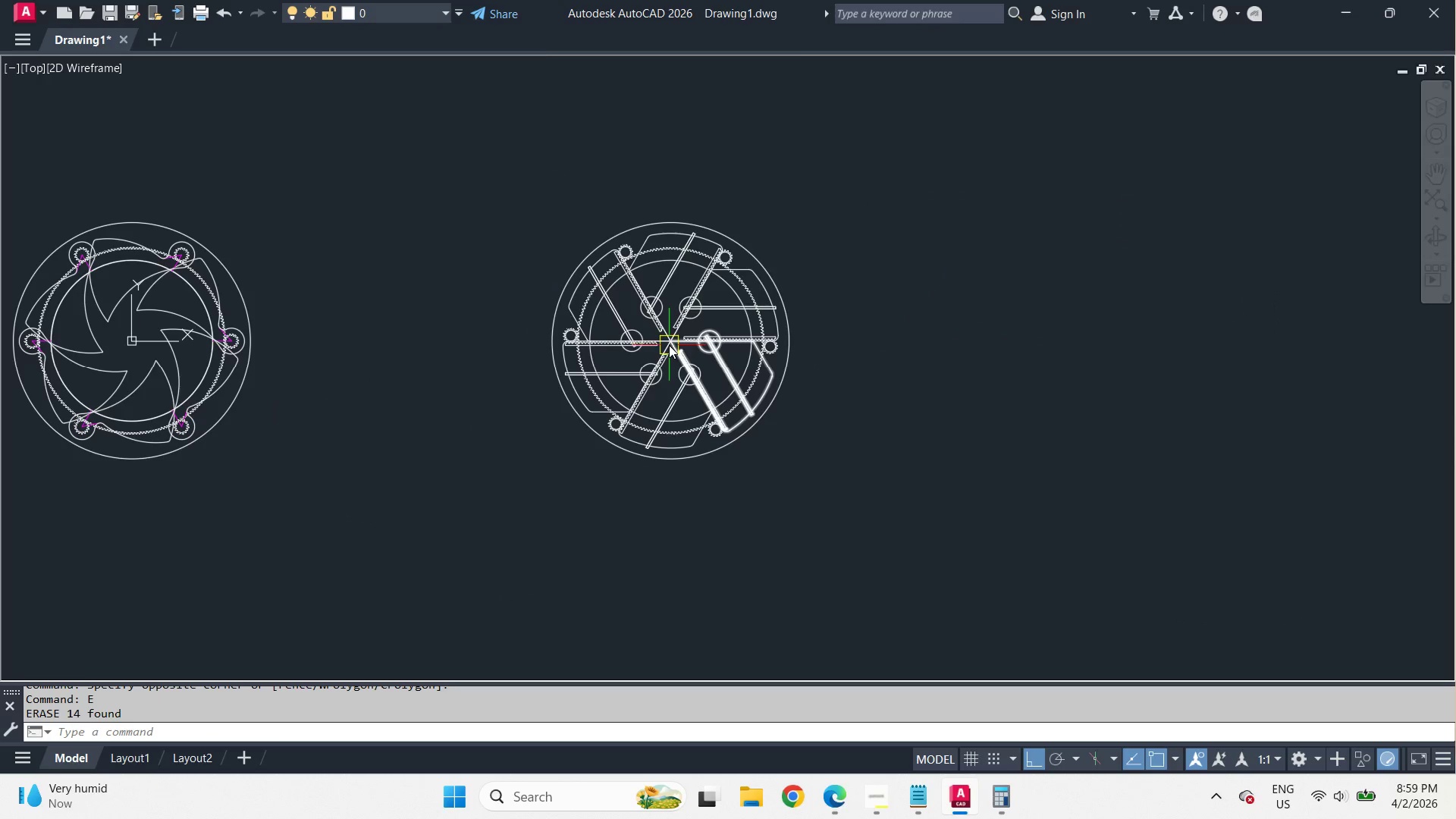 
scroll: coordinate [833, 351], scroll_direction: down, amount: 2.0
 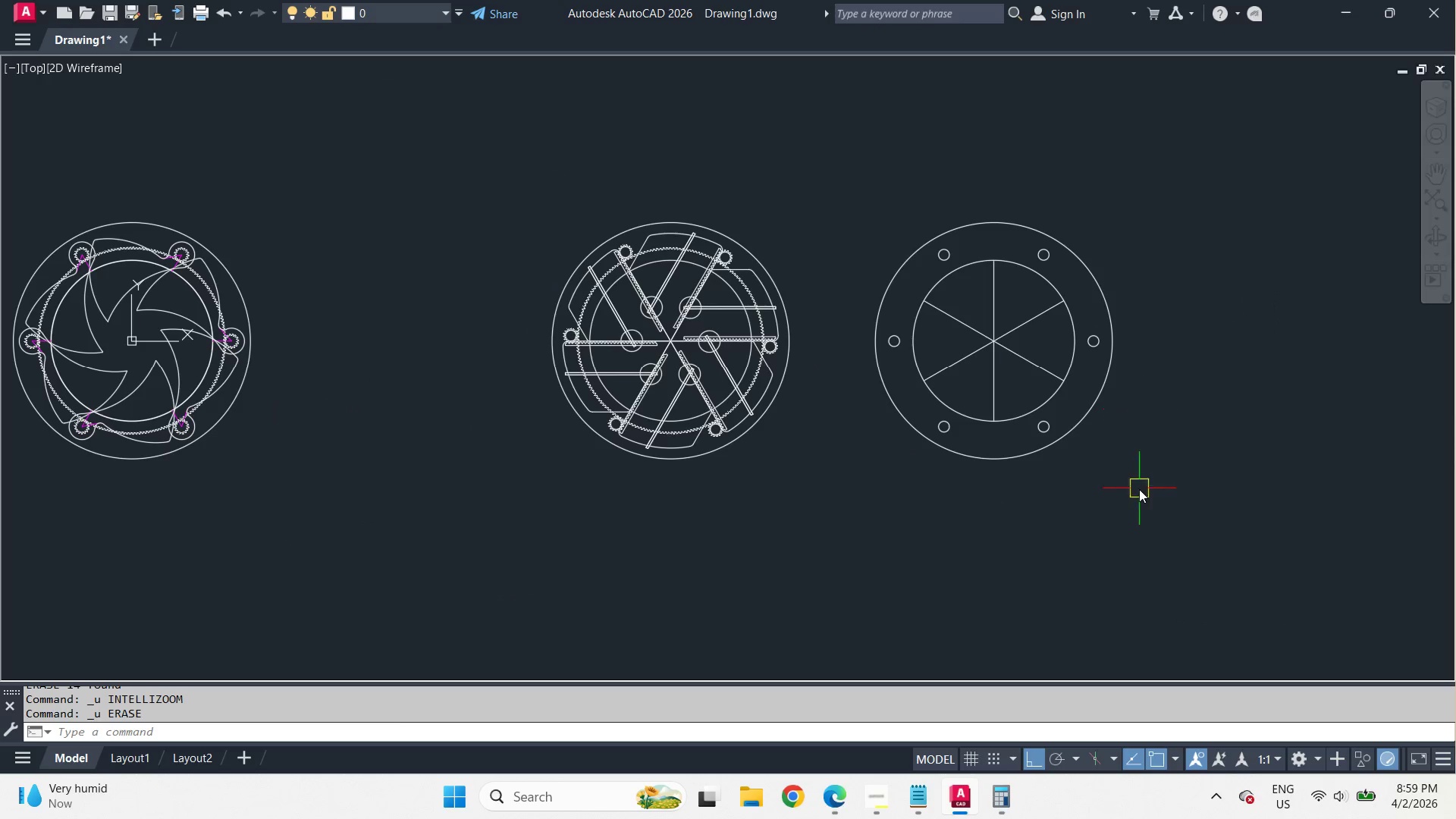 
scroll: coordinate [668, 340], scroll_direction: up, amount: 3.0
 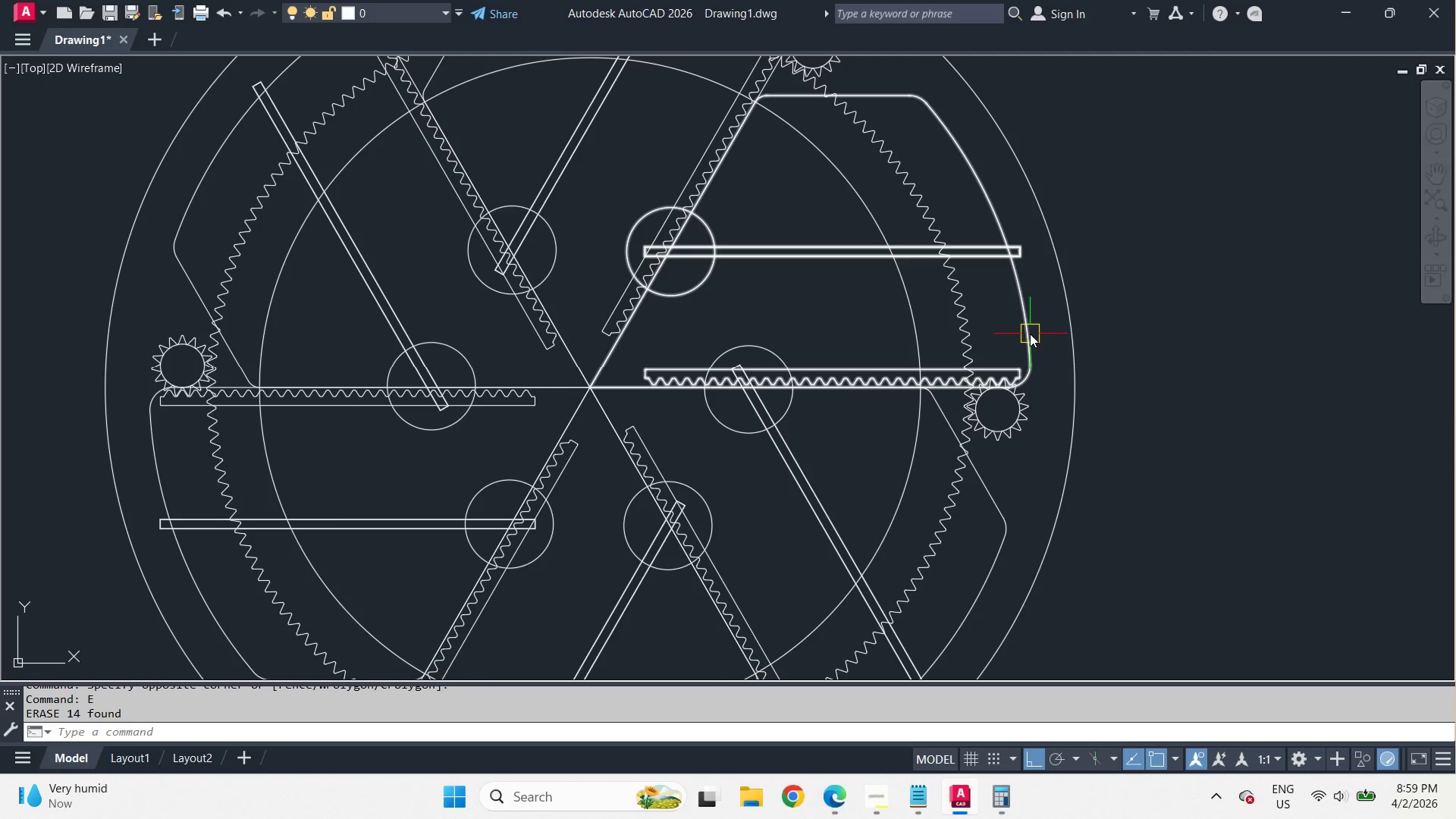 
left_click([1030, 334])
 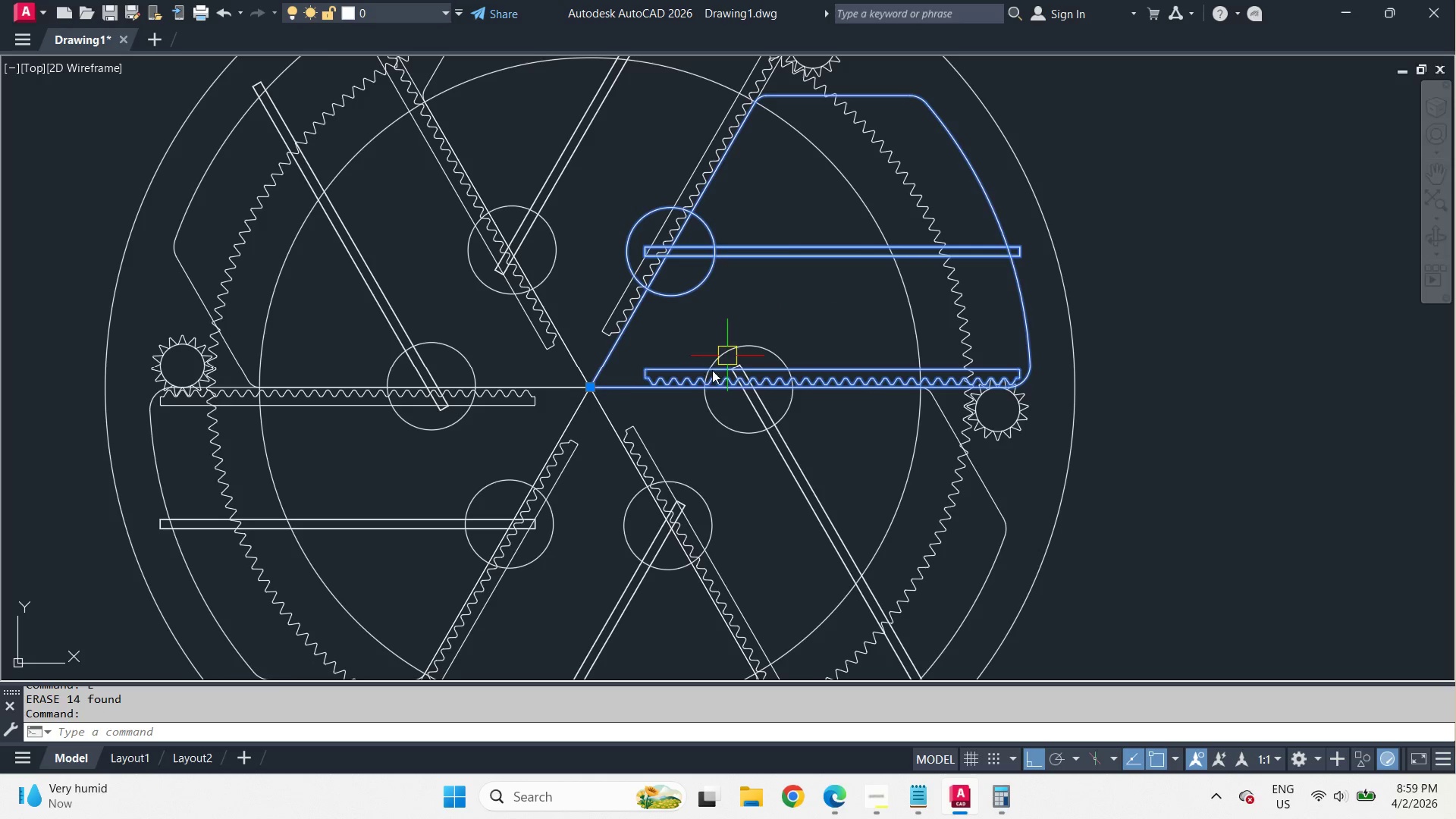 
left_click_drag(start_coordinate=[588, 391], to_coordinate=[595, 392])
 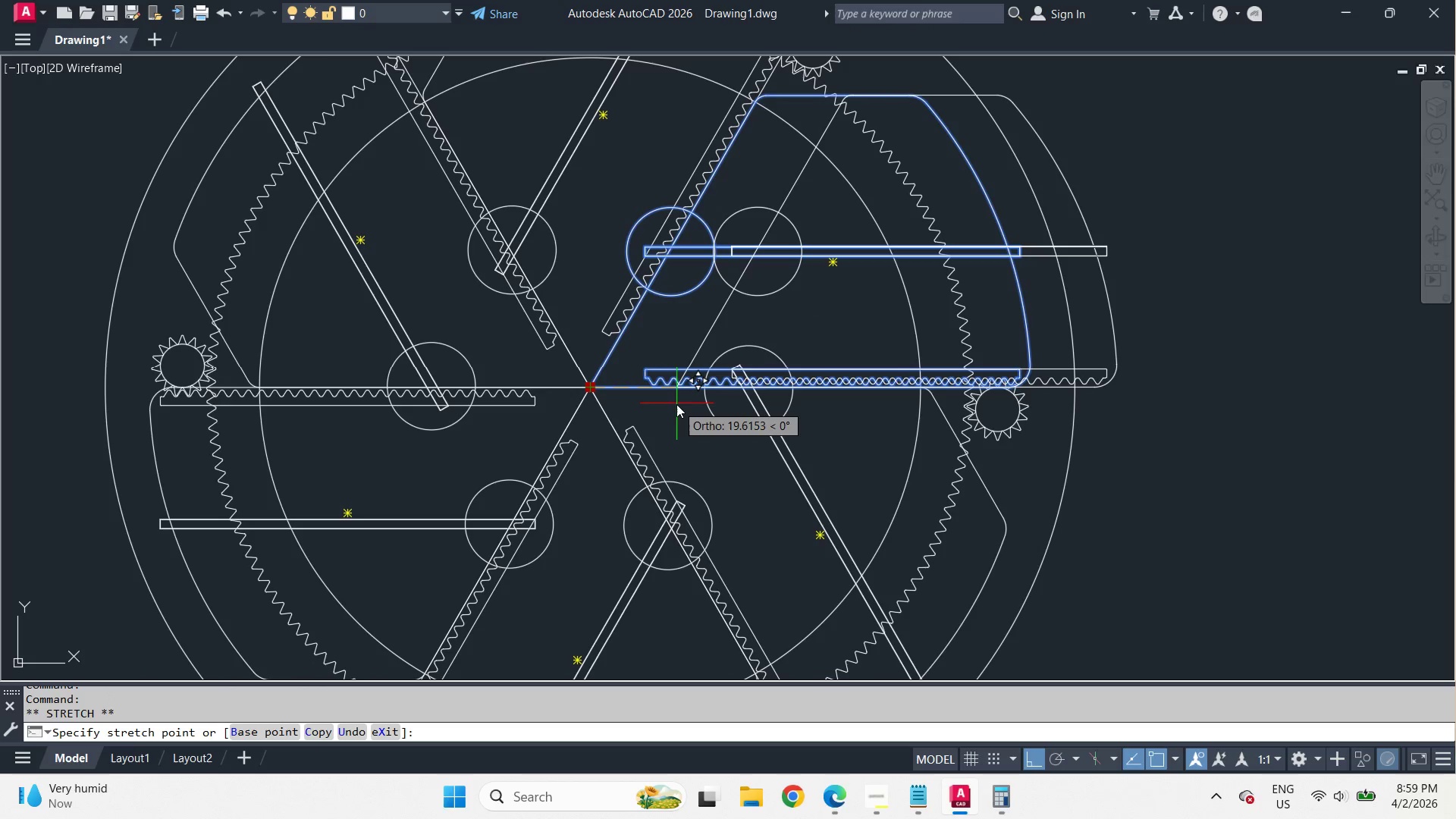 
key(Q)
 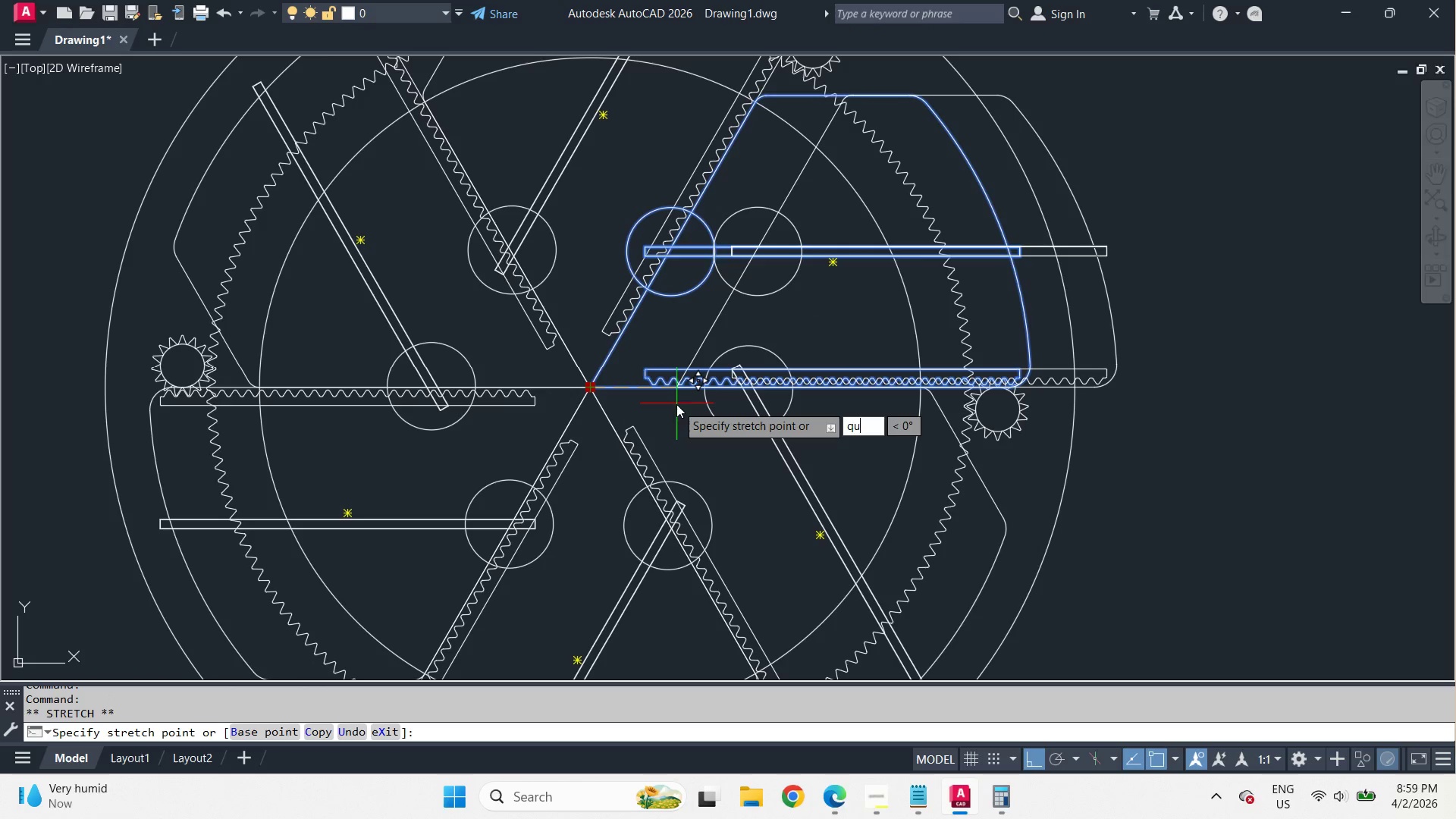 
type(ua )
 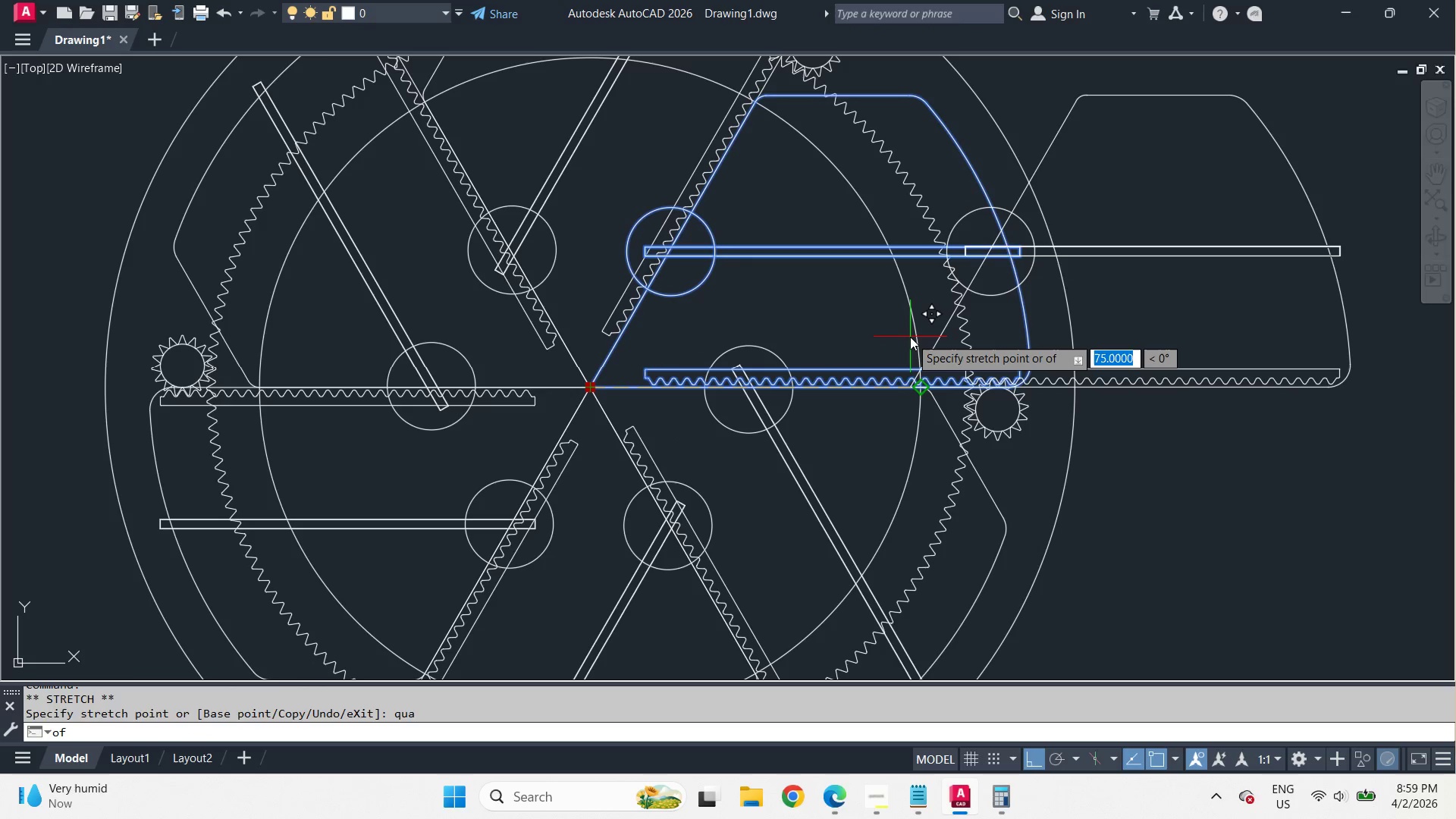 
left_click([910, 337])
 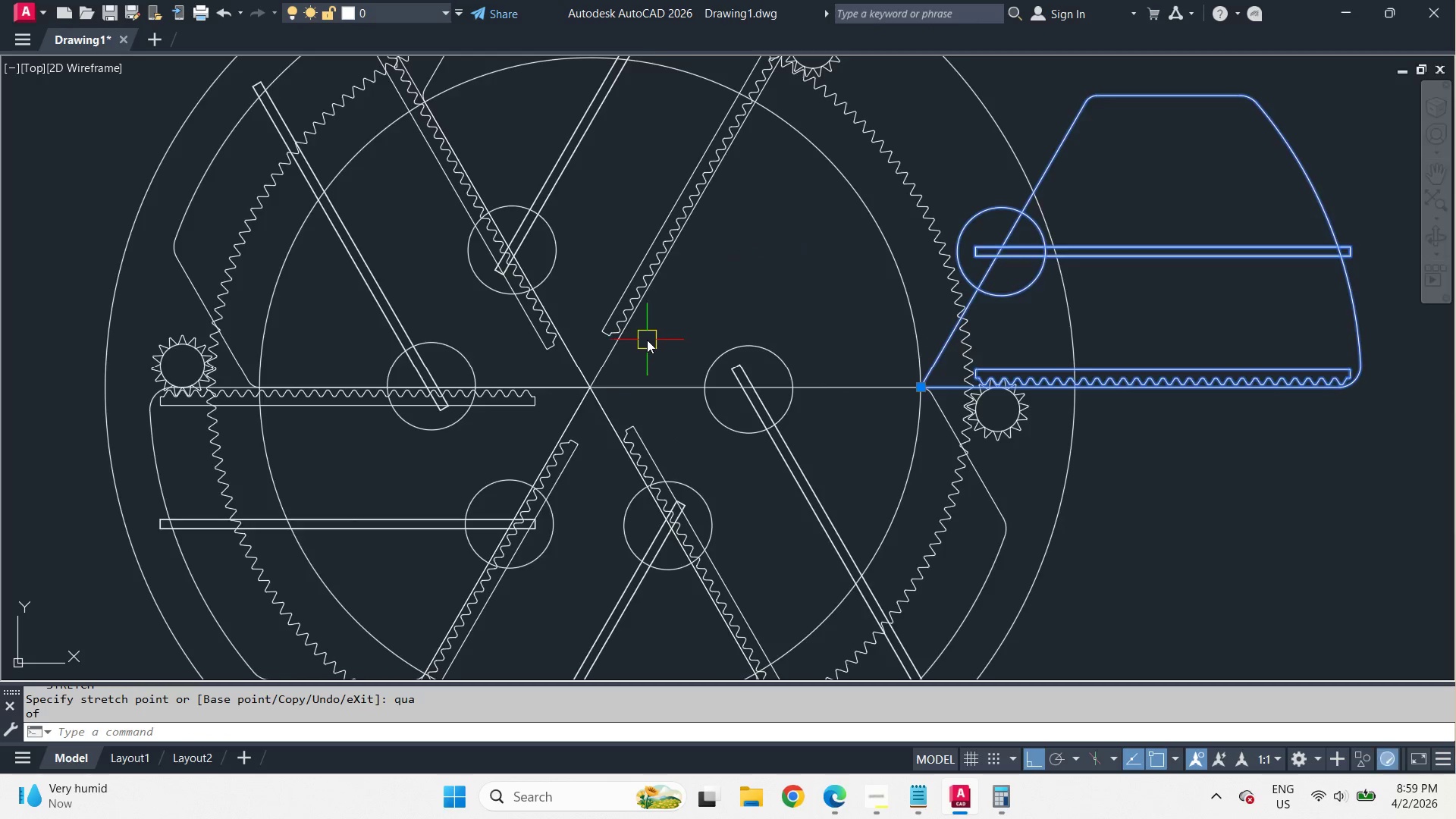 
key(Escape)
 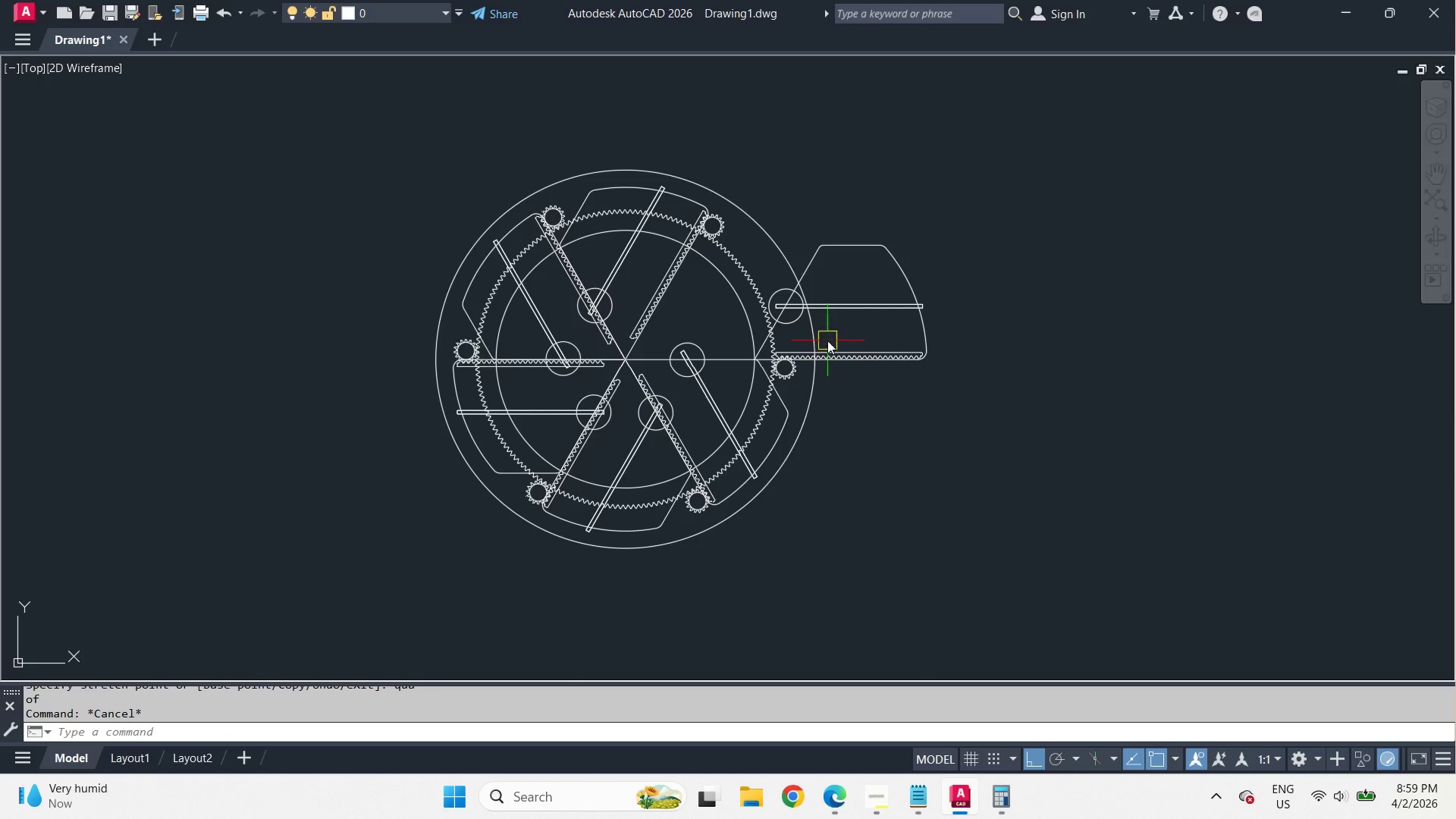 
scroll: coordinate [647, 340], scroll_direction: down, amount: 2.0
 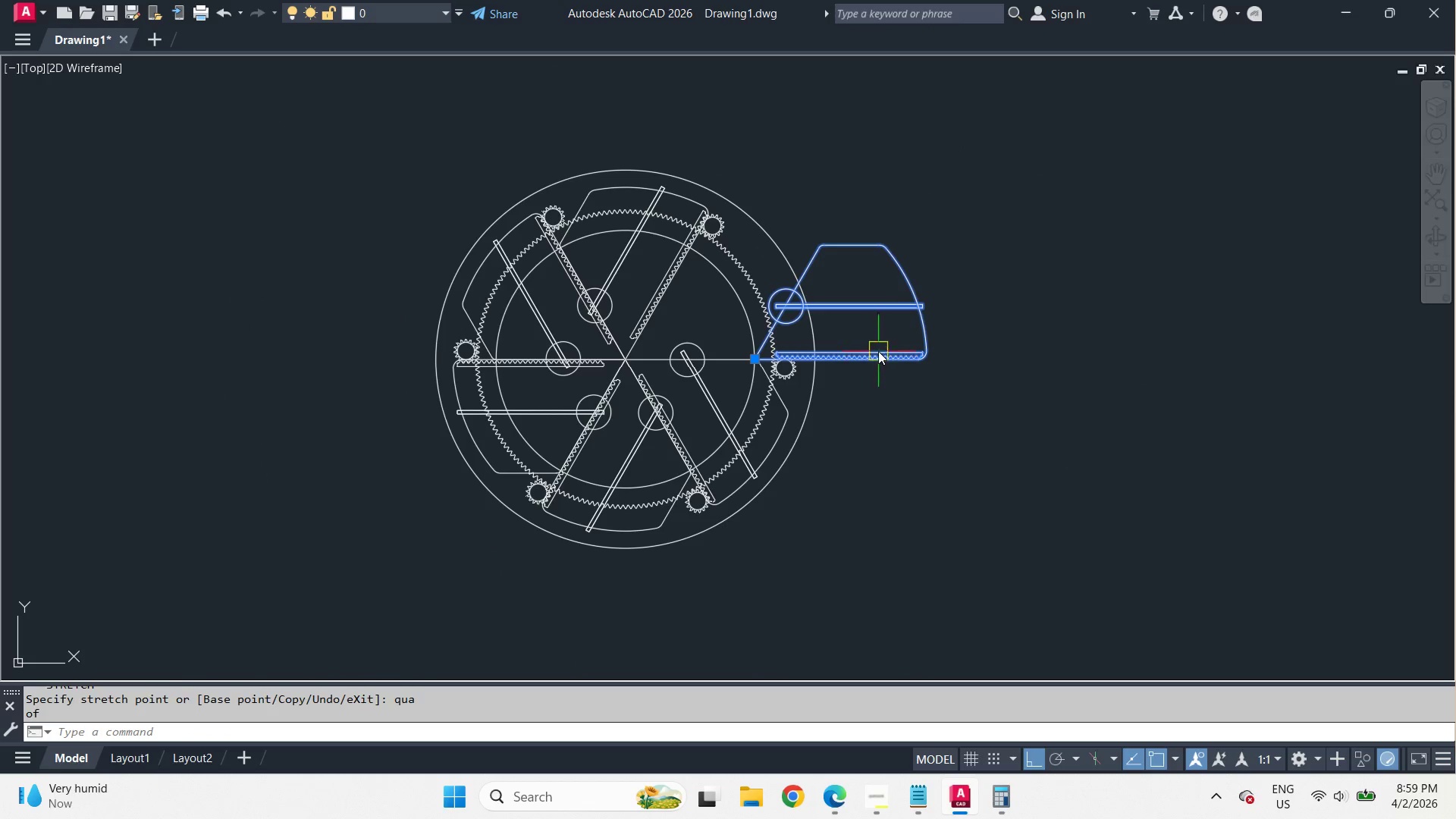 
scroll: coordinate [827, 334], scroll_direction: up, amount: 2.0
 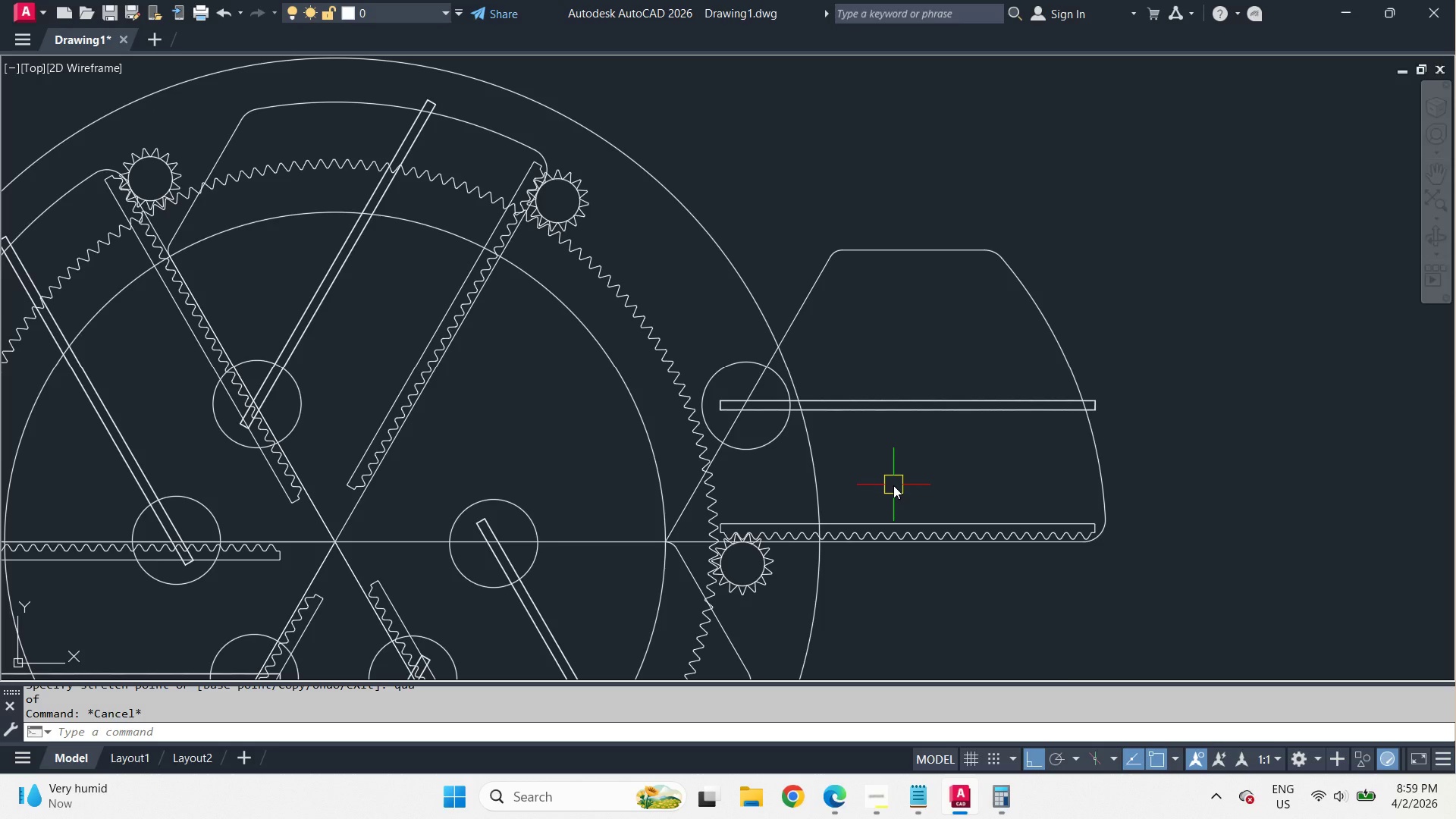 
key(Control+Z)
 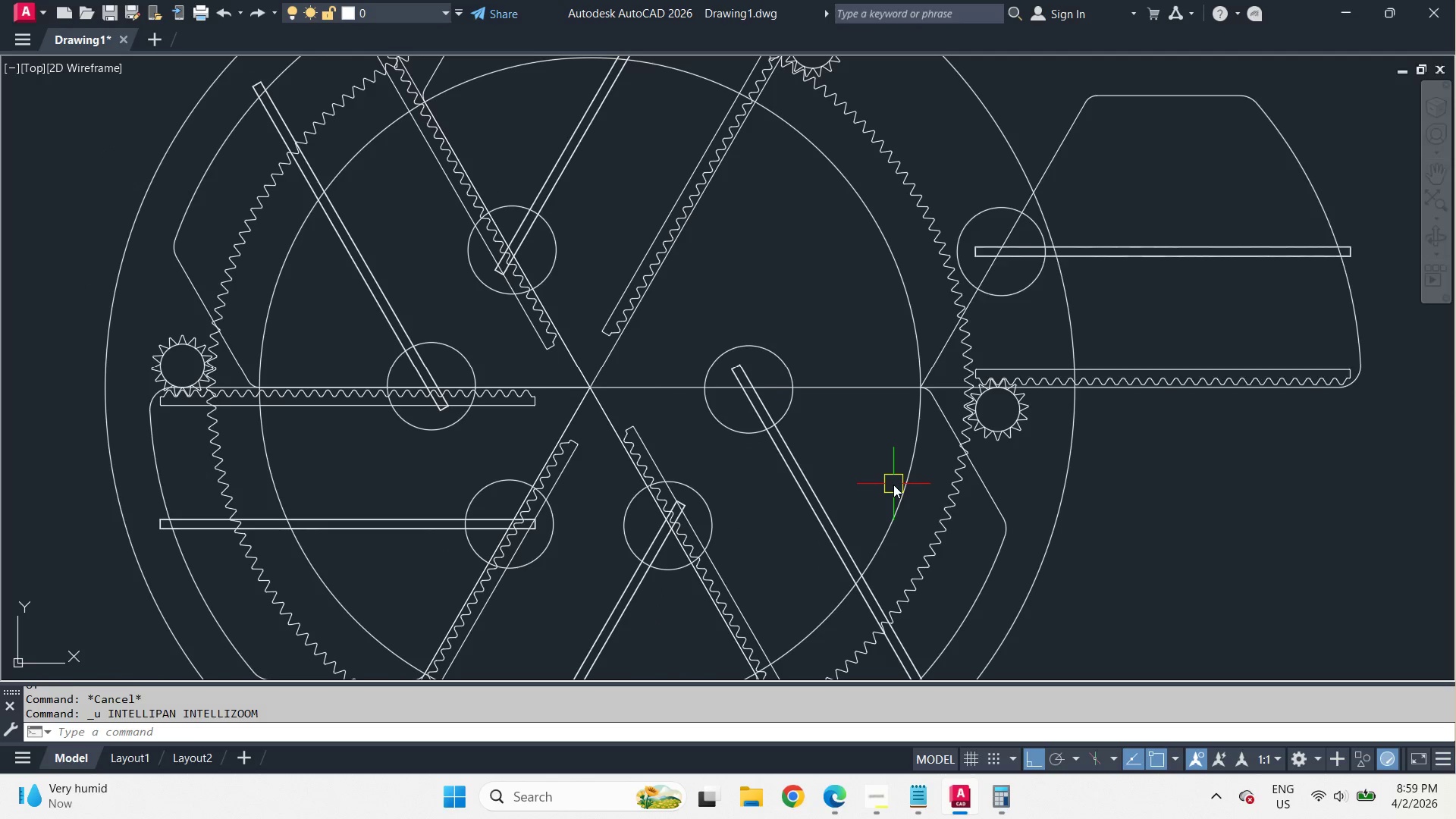 
key(Control+Z)
 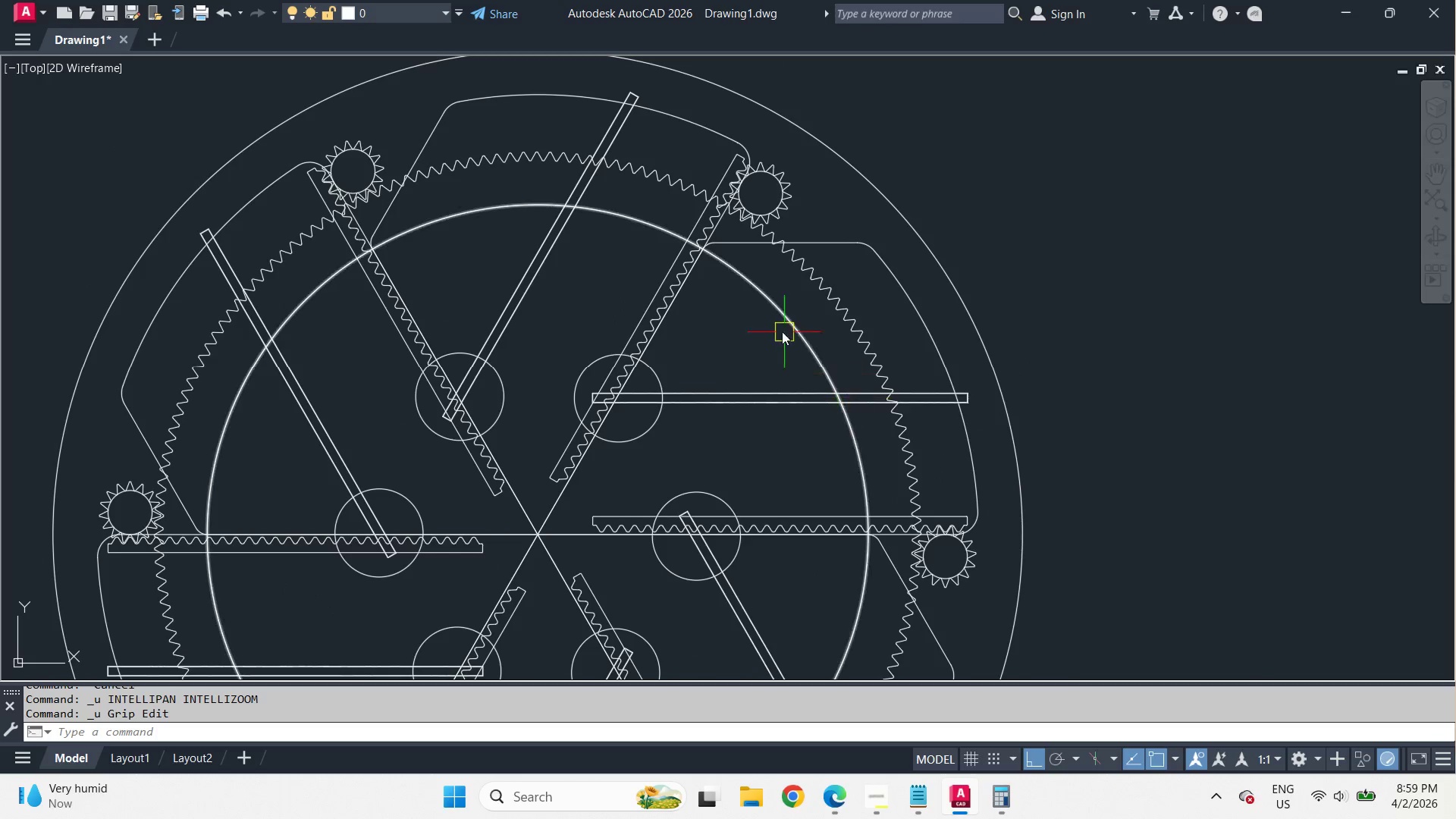 
scroll: coordinate [768, 326], scroll_direction: up, amount: 1.0
 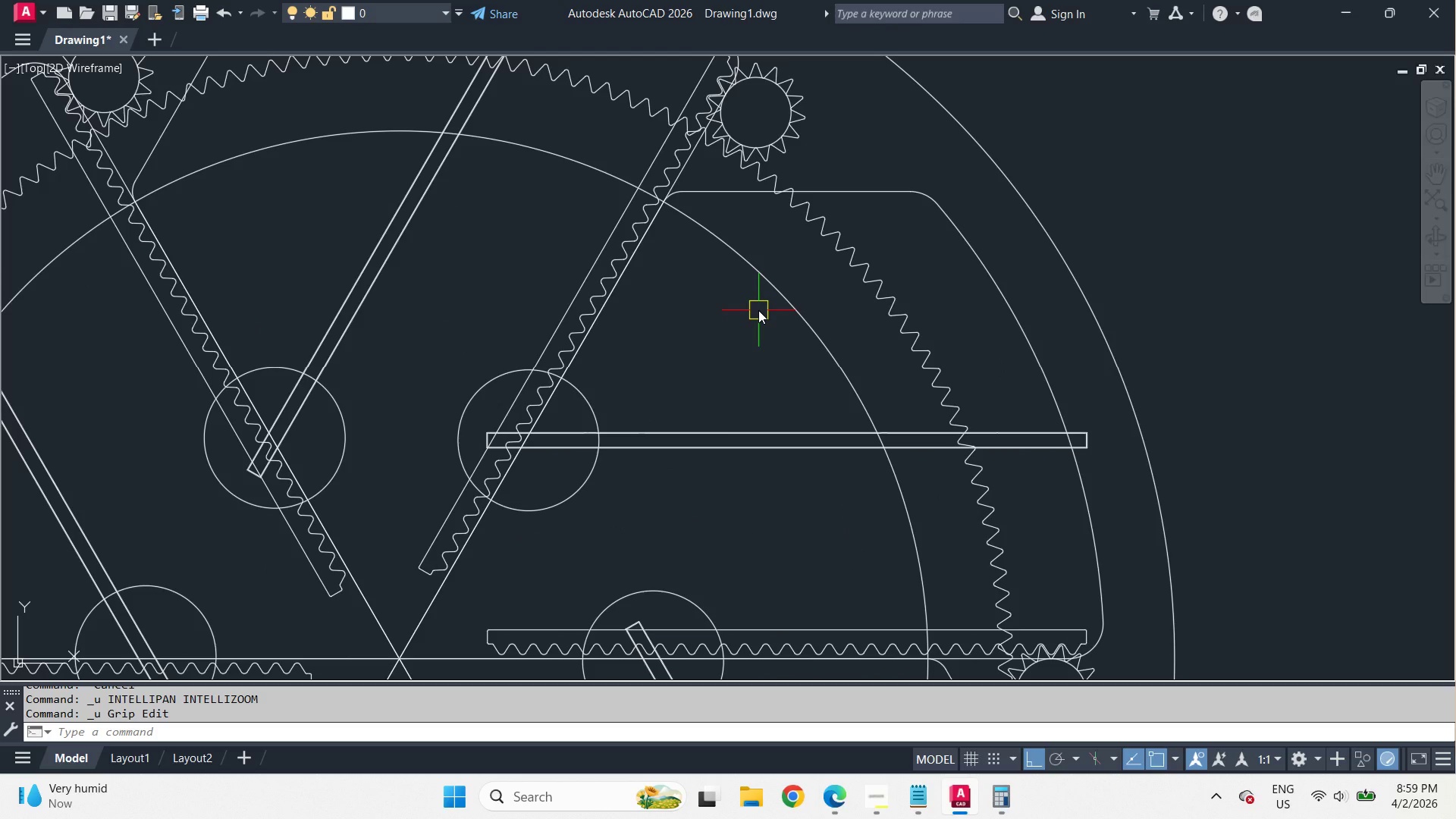 
scroll: coordinate [758, 310], scroll_direction: down, amount: 1.0
 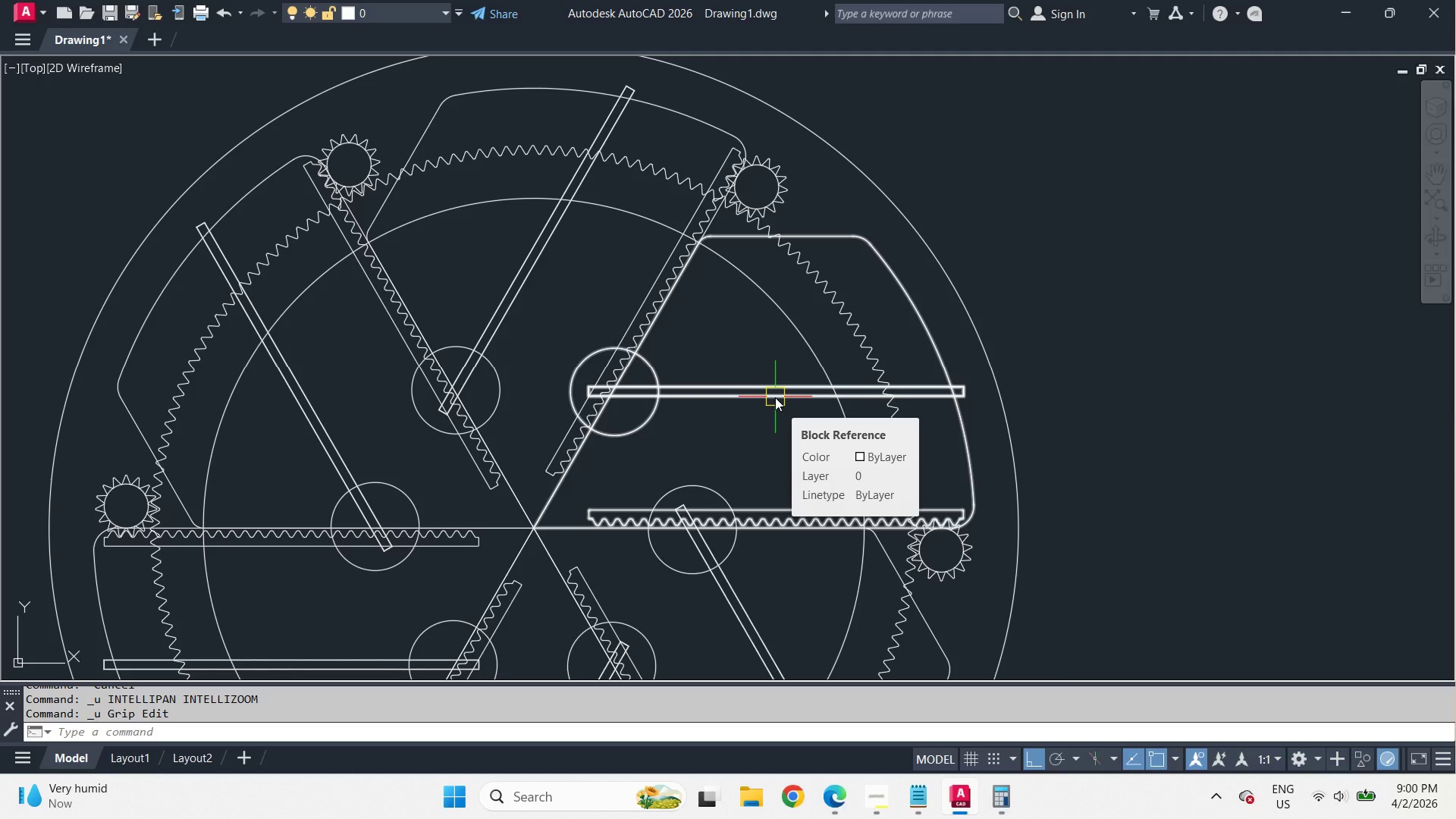 
wait(21.29)
 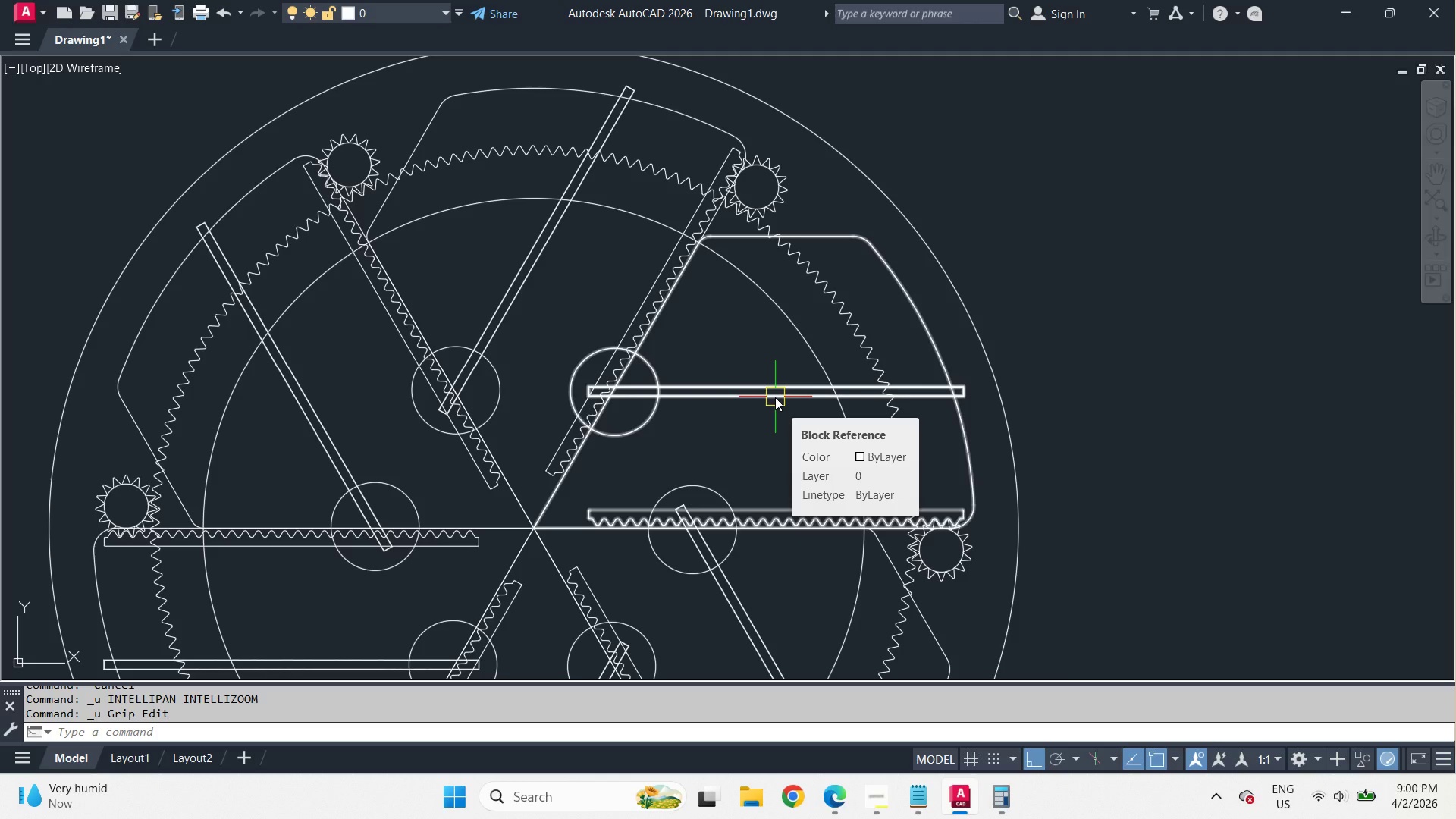 
left_click([775, 397])
 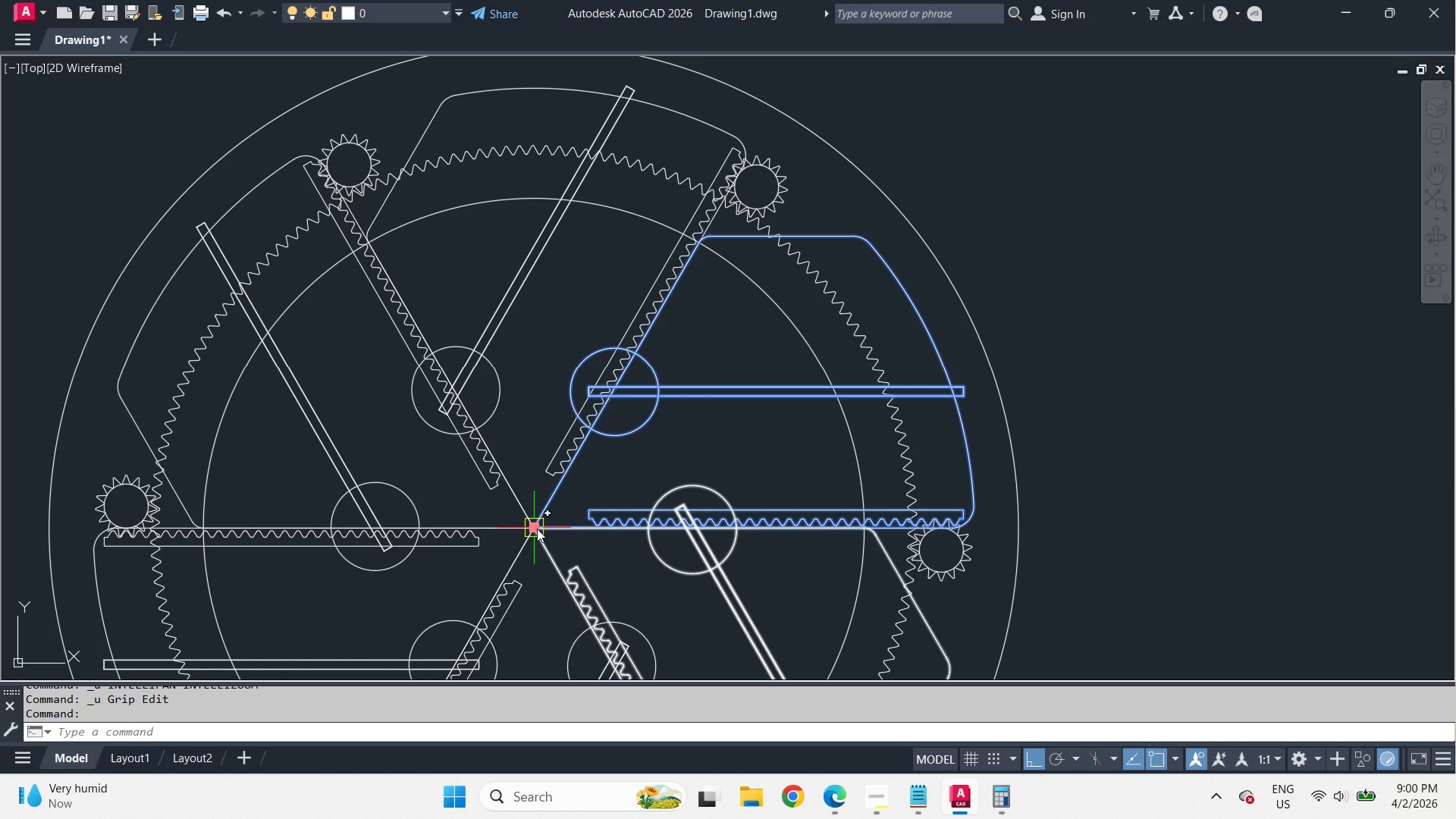 
wait(12.09)
 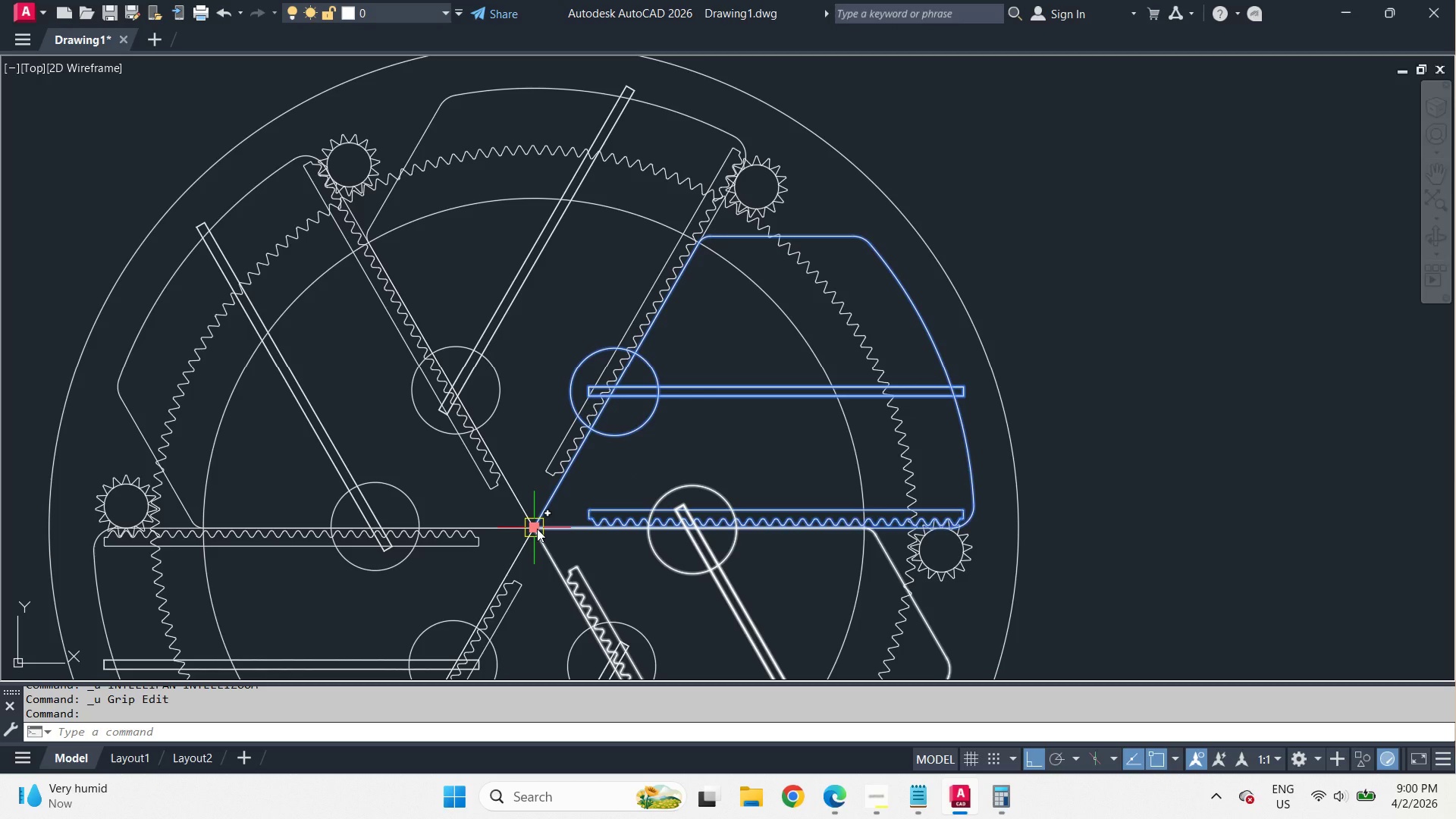 
left_click([536, 529])
 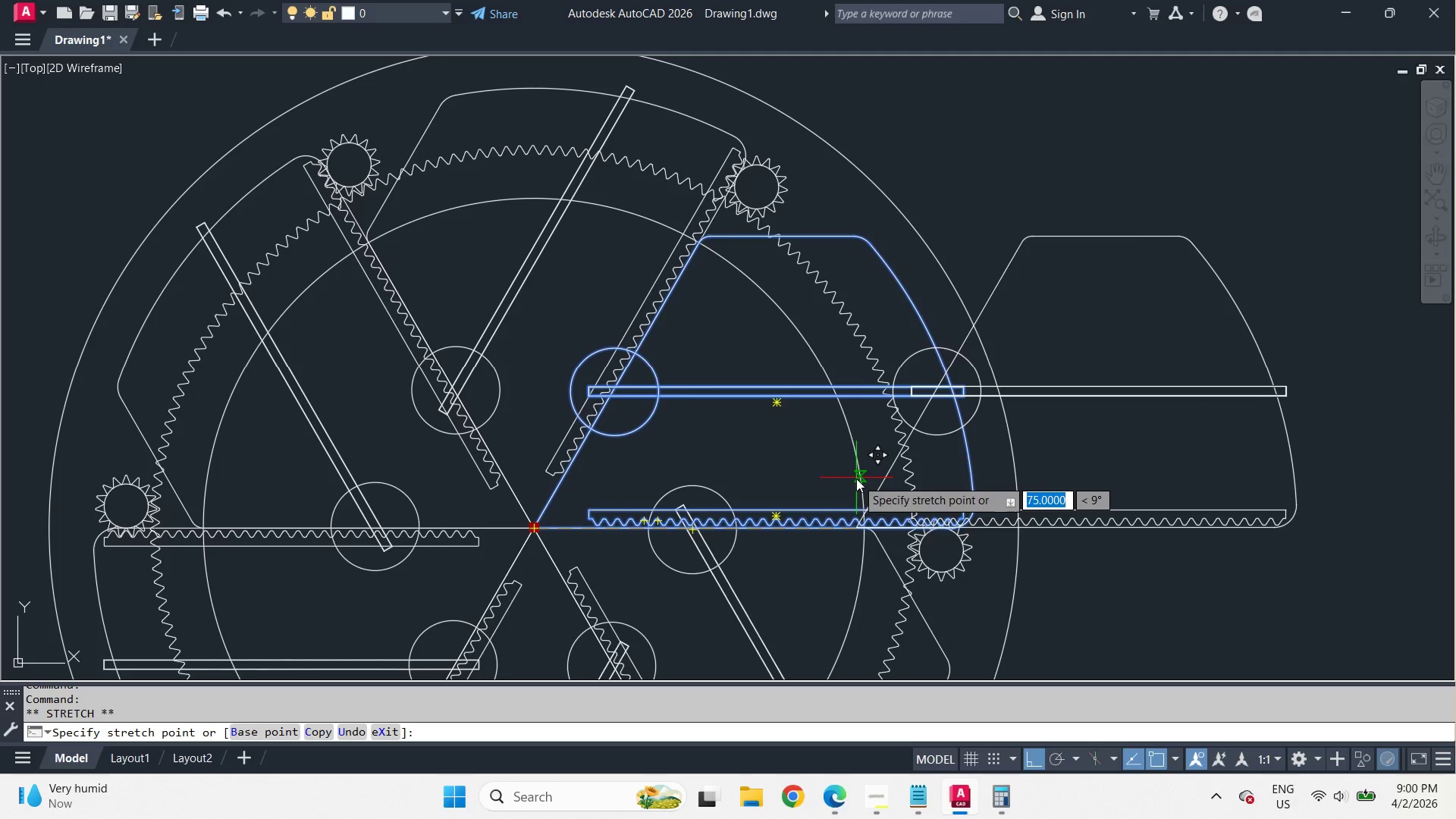 
type(c qua )
 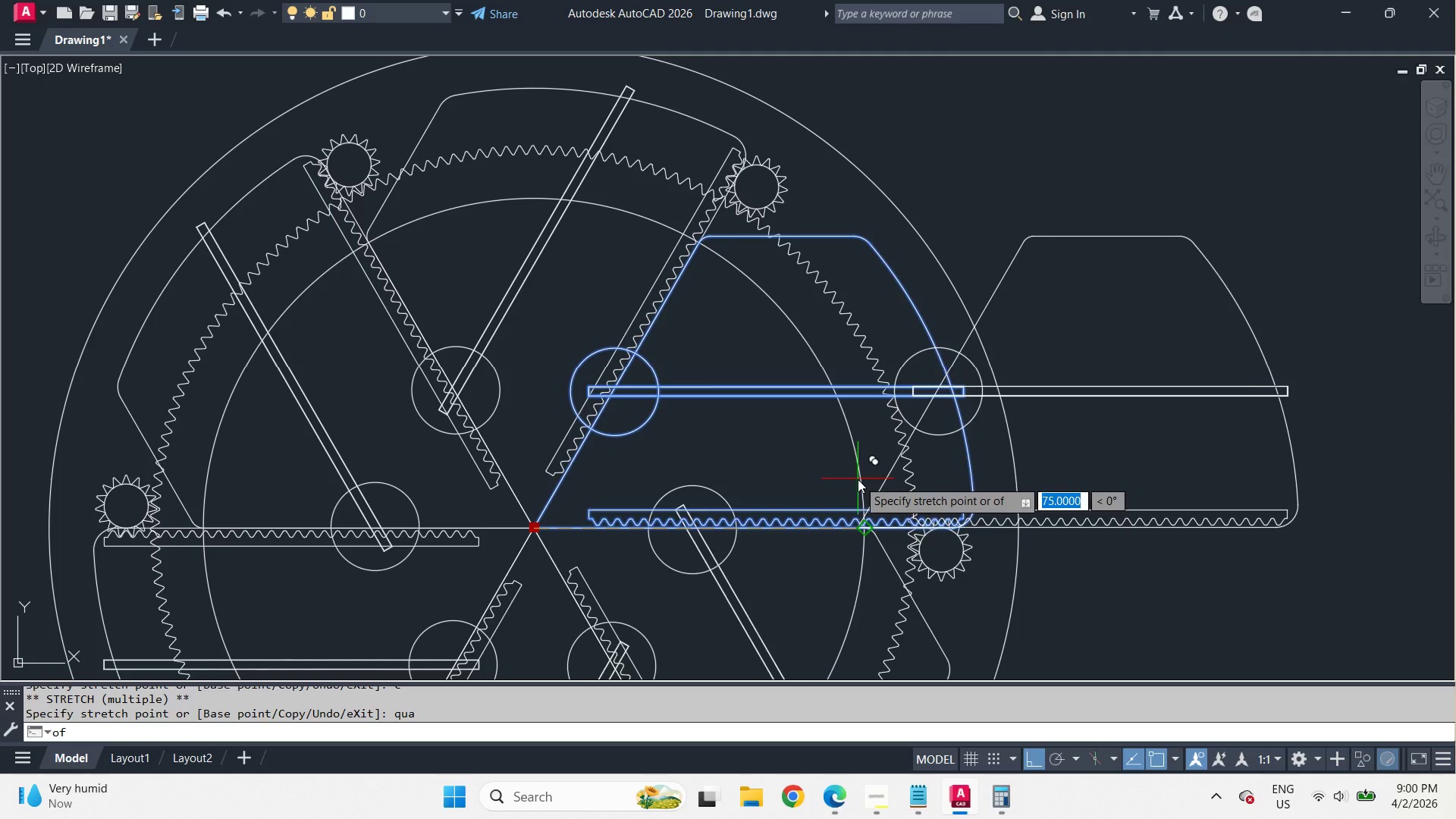 
left_click([858, 479])
 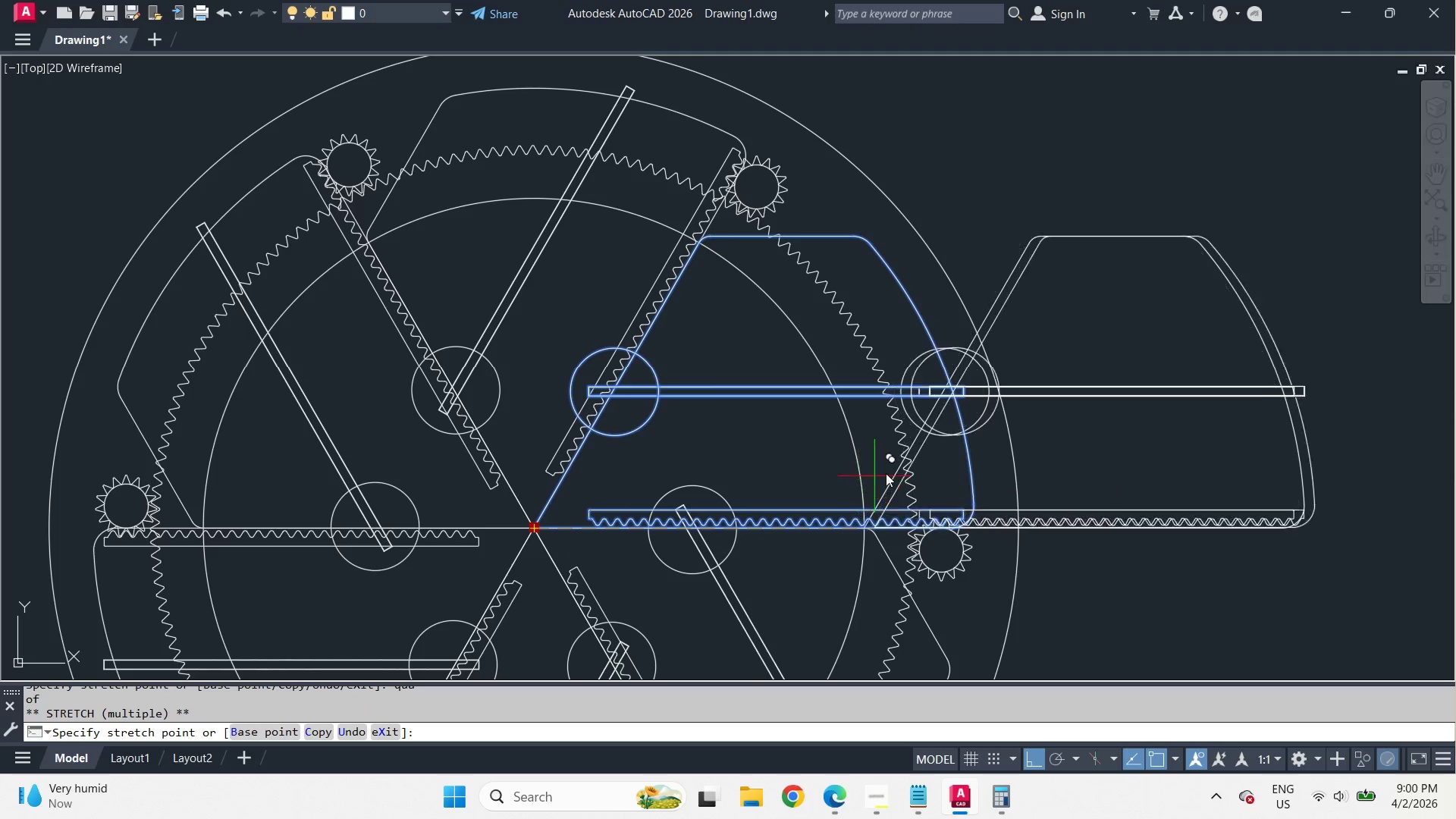 
key(Space)
 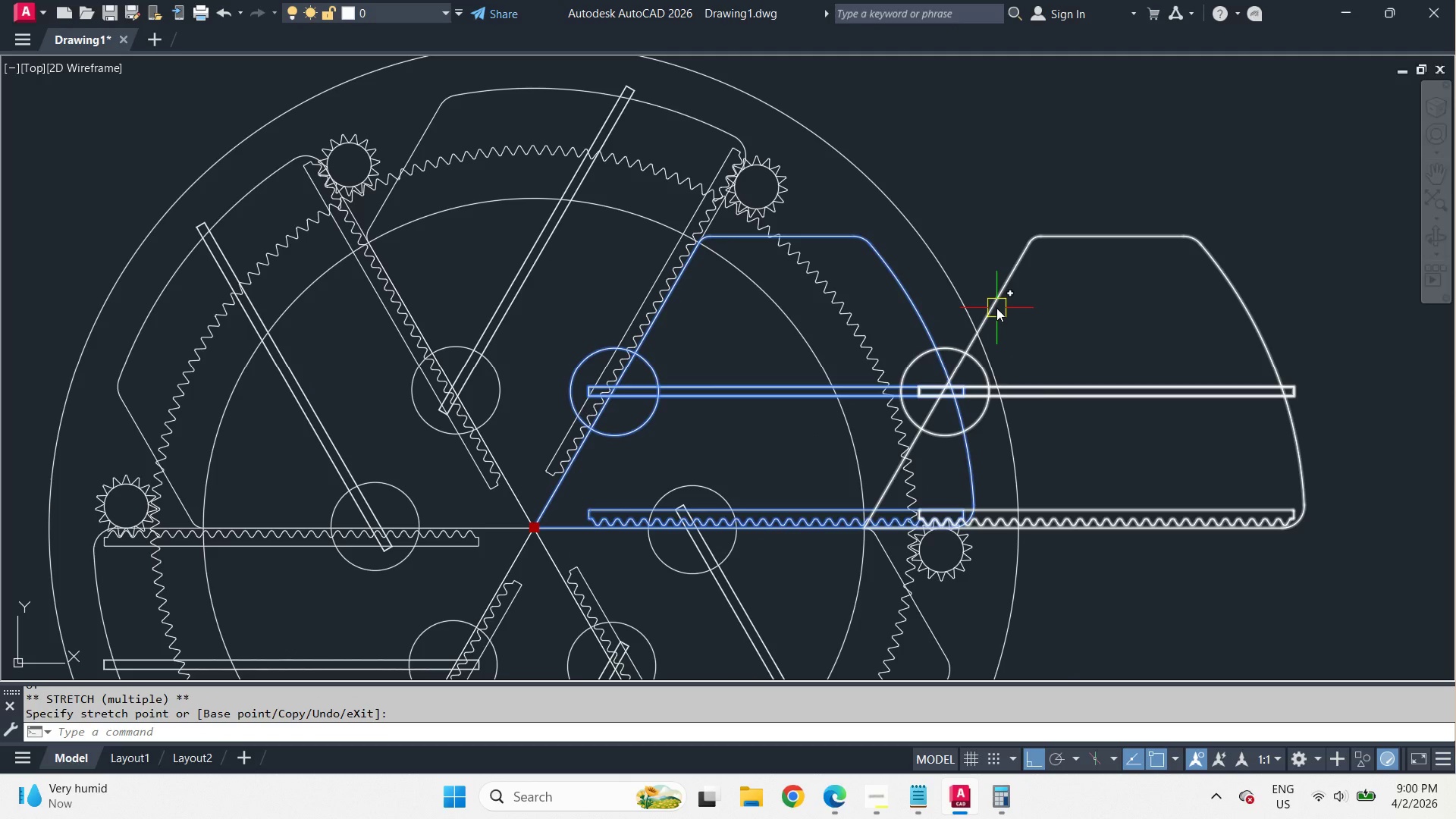 
key(Escape)
 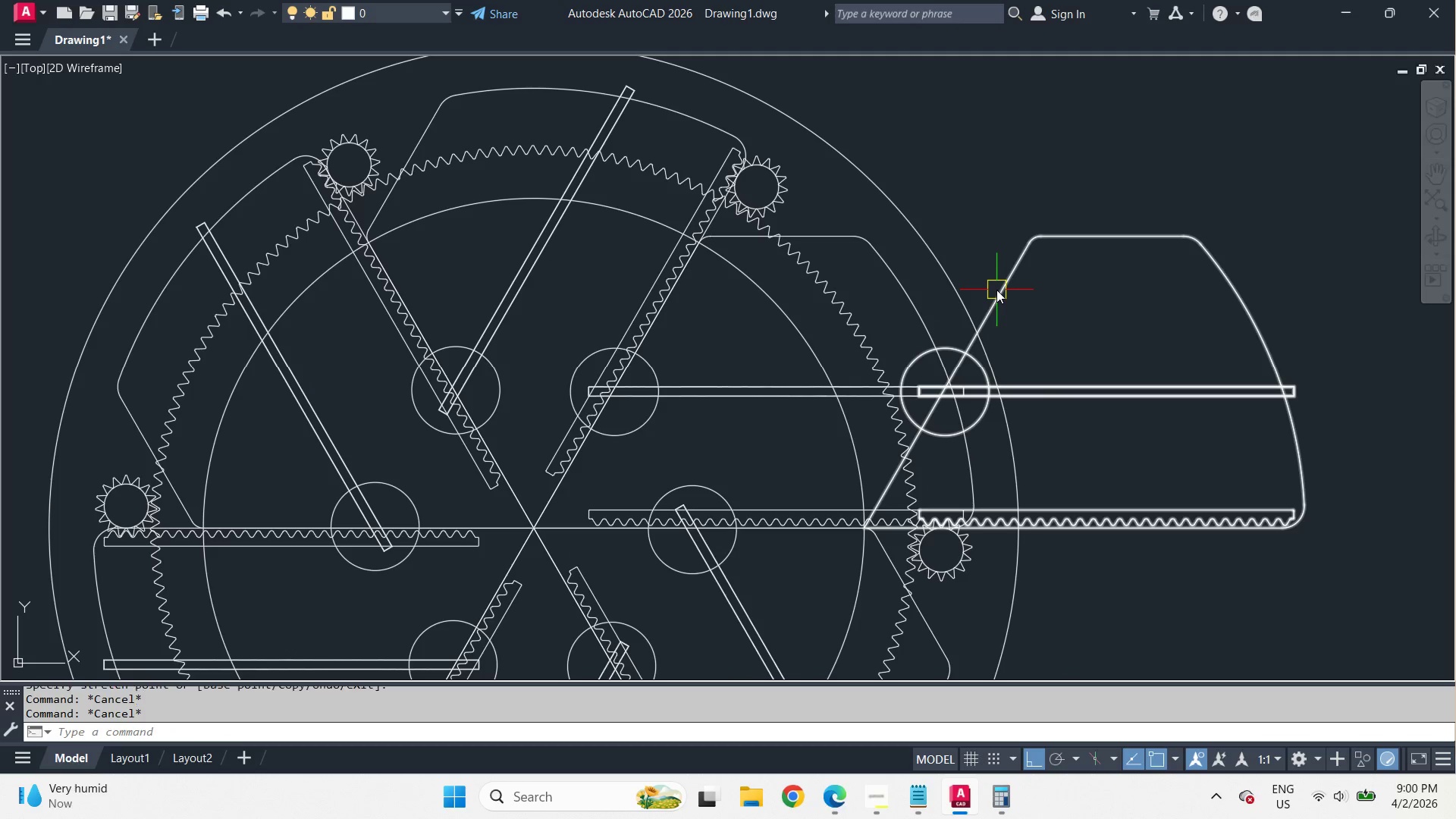 
key(Escape)
 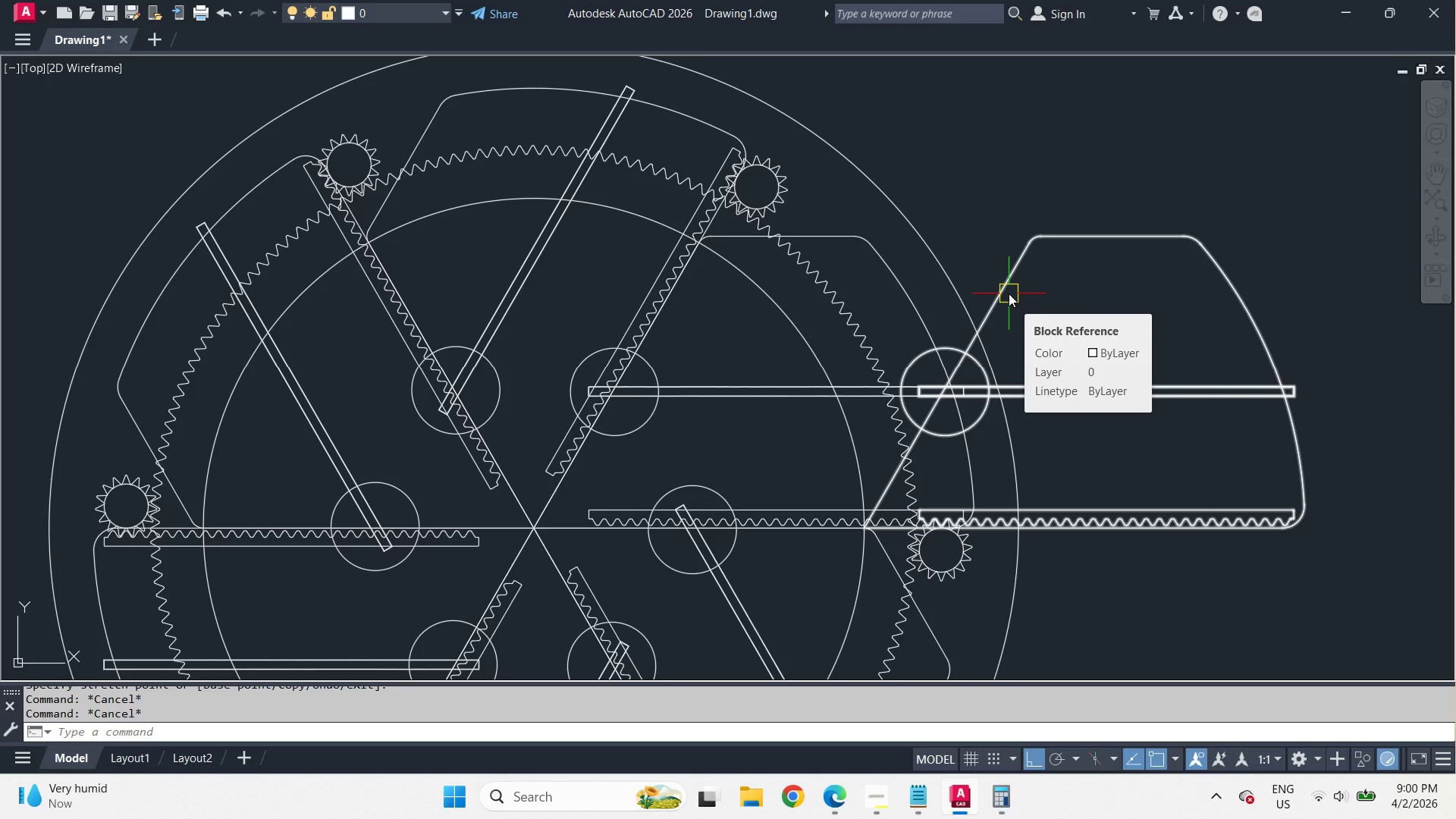 
wait(10.33)
 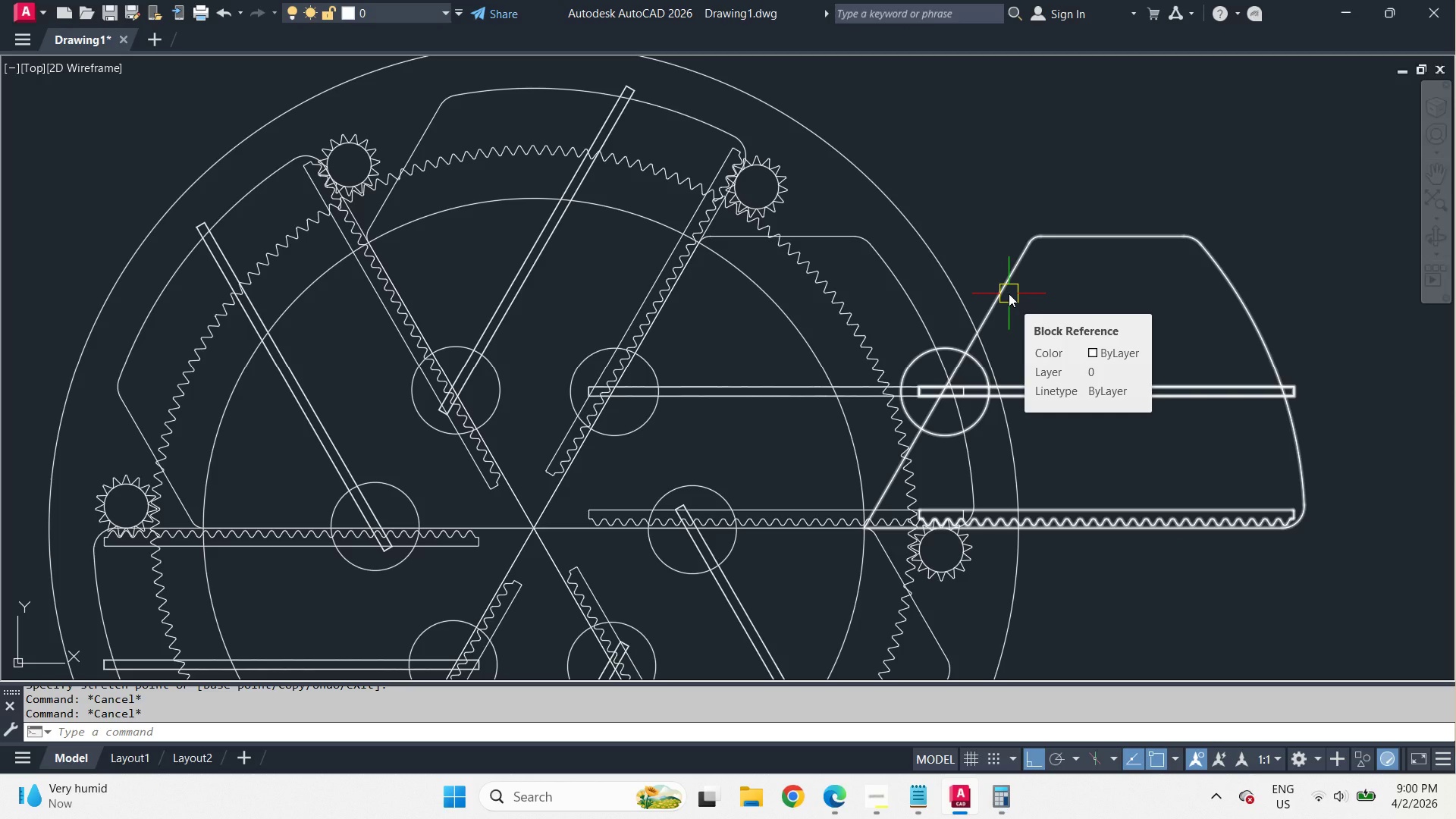 
left_click([1009, 293])
 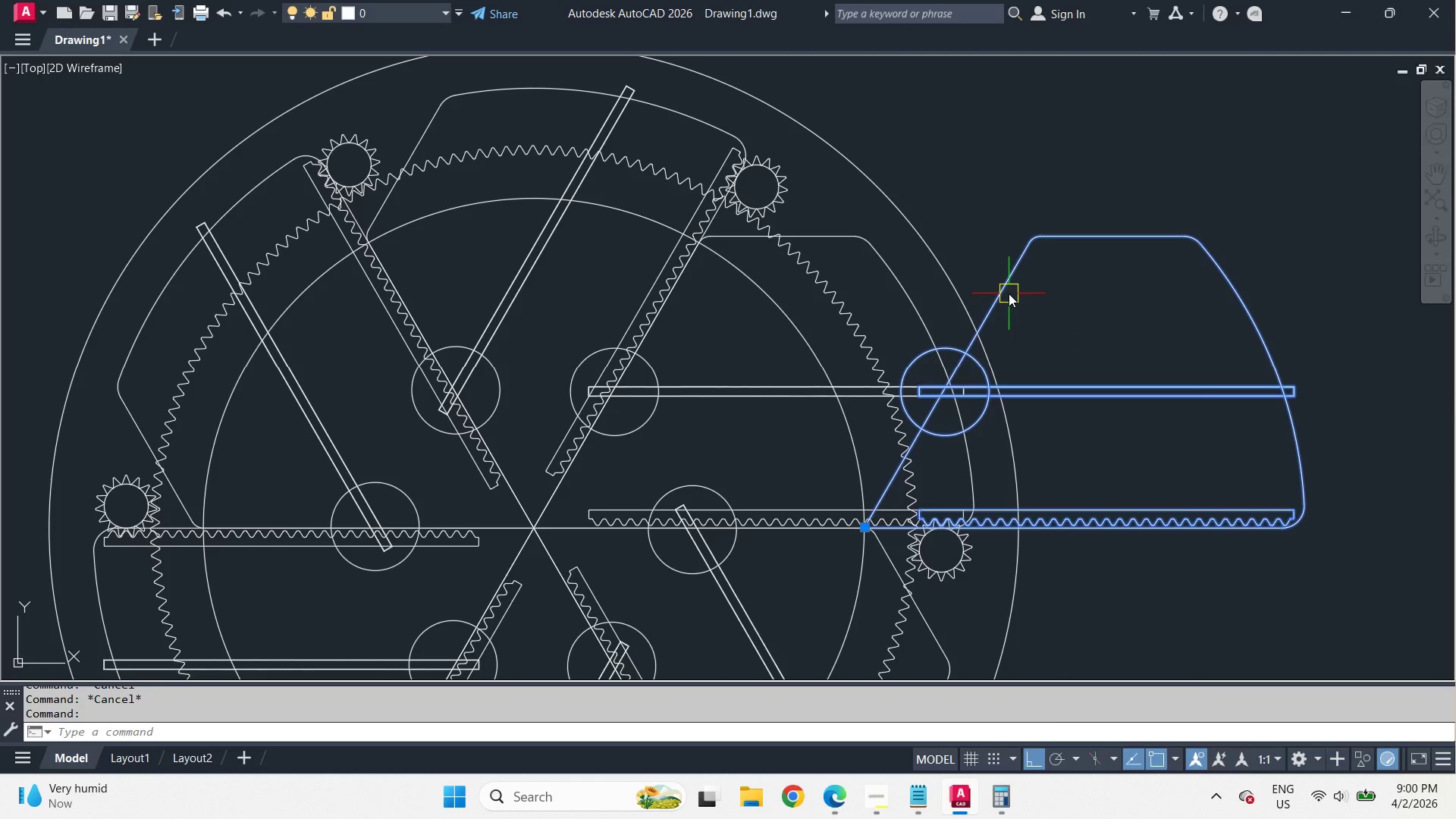 
right_click([1009, 293])
 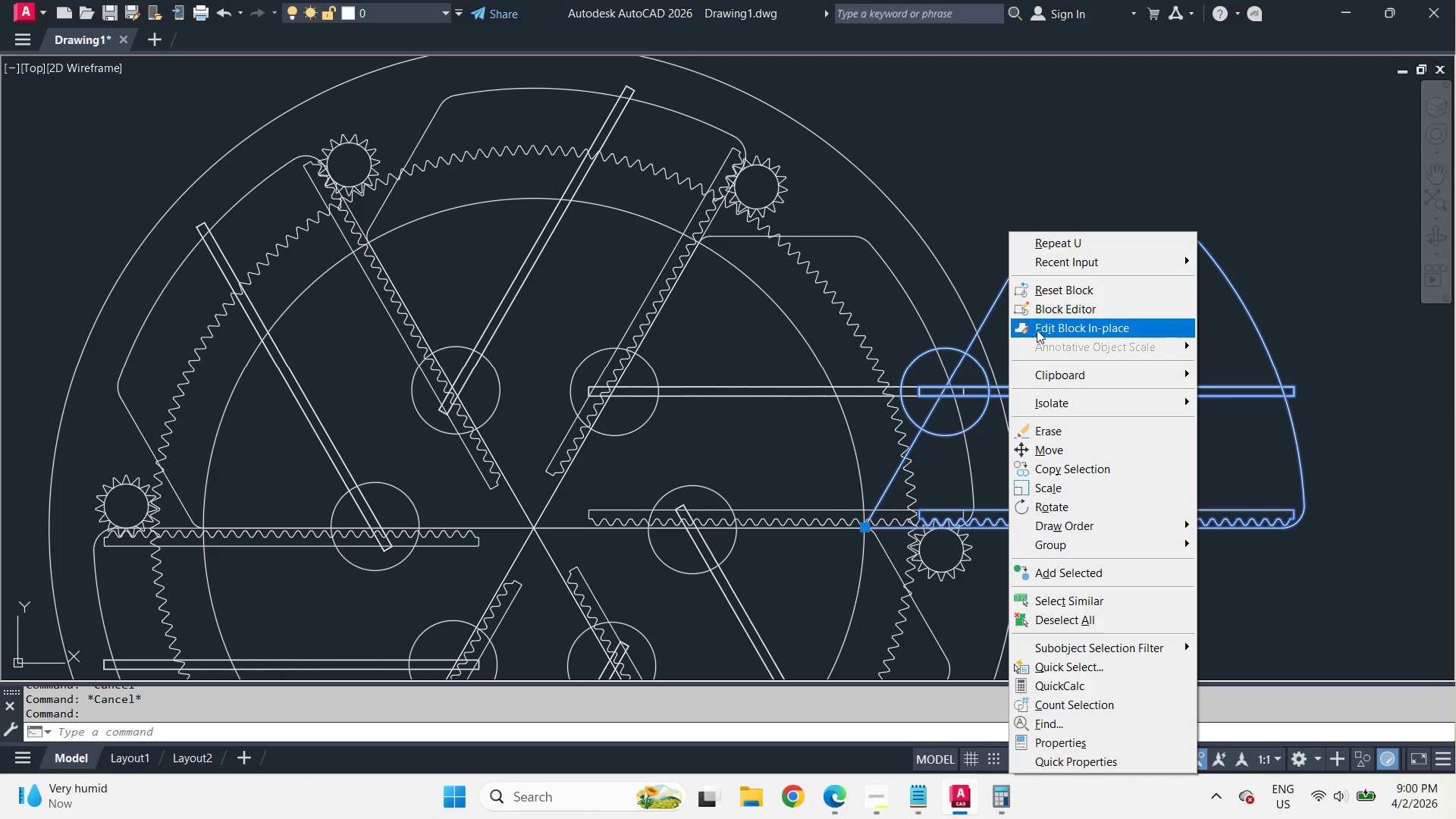 
left_click([1037, 330])
 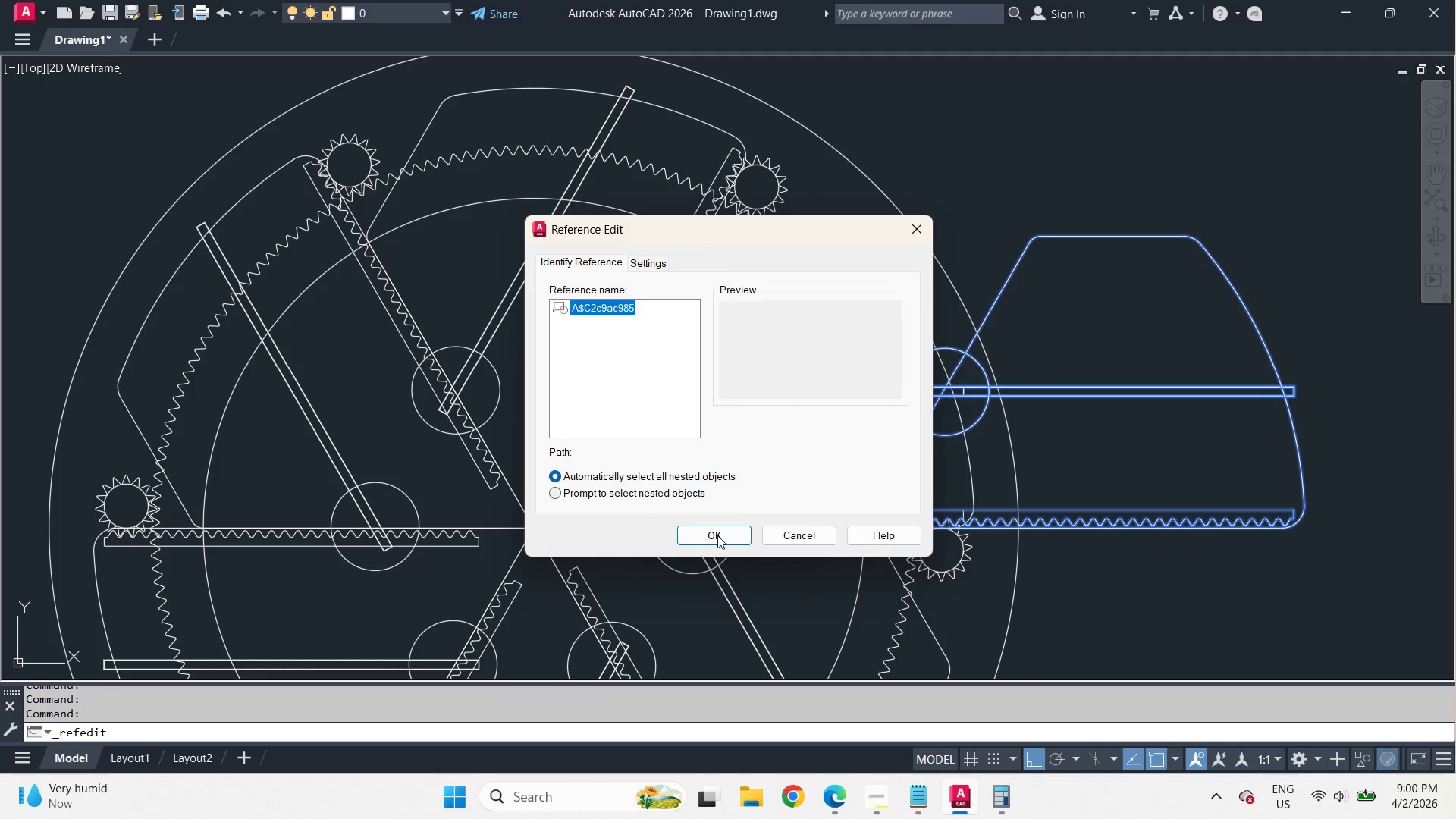 
left_click([716, 535])
 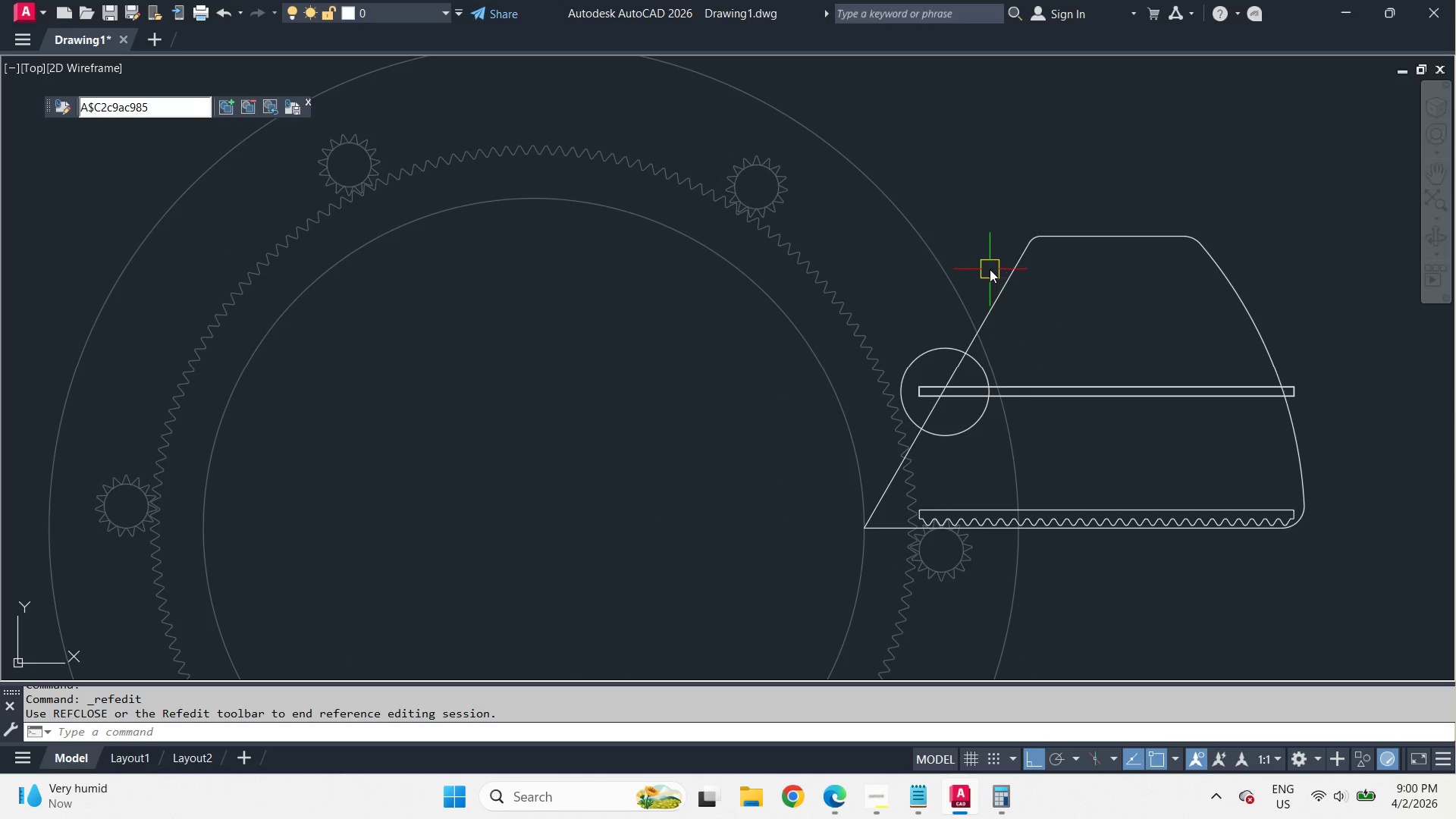 
scroll: coordinate [899, 291], scroll_direction: up, amount: 1.0
 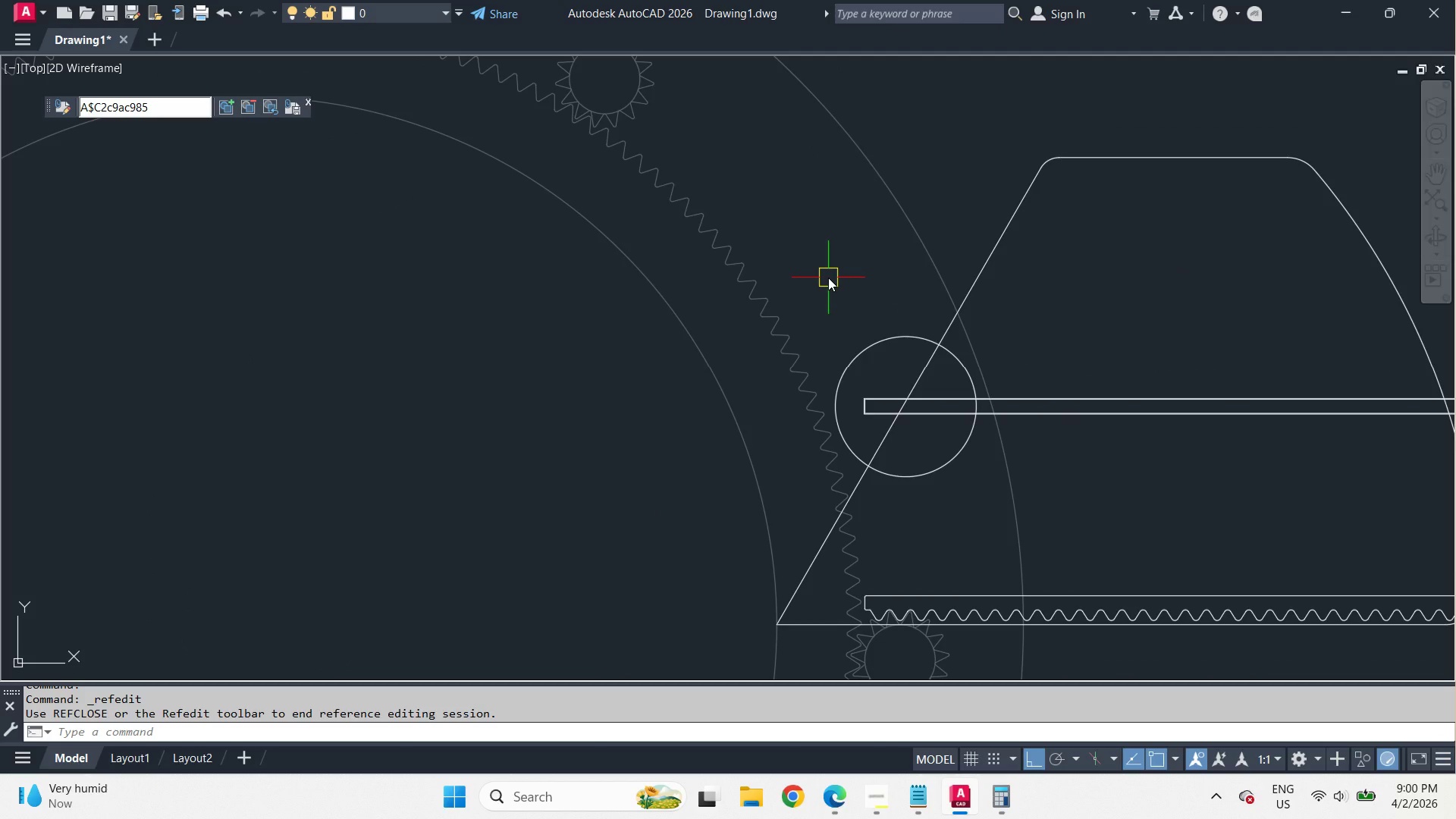 
scroll: coordinate [828, 278], scroll_direction: down, amount: 1.0
 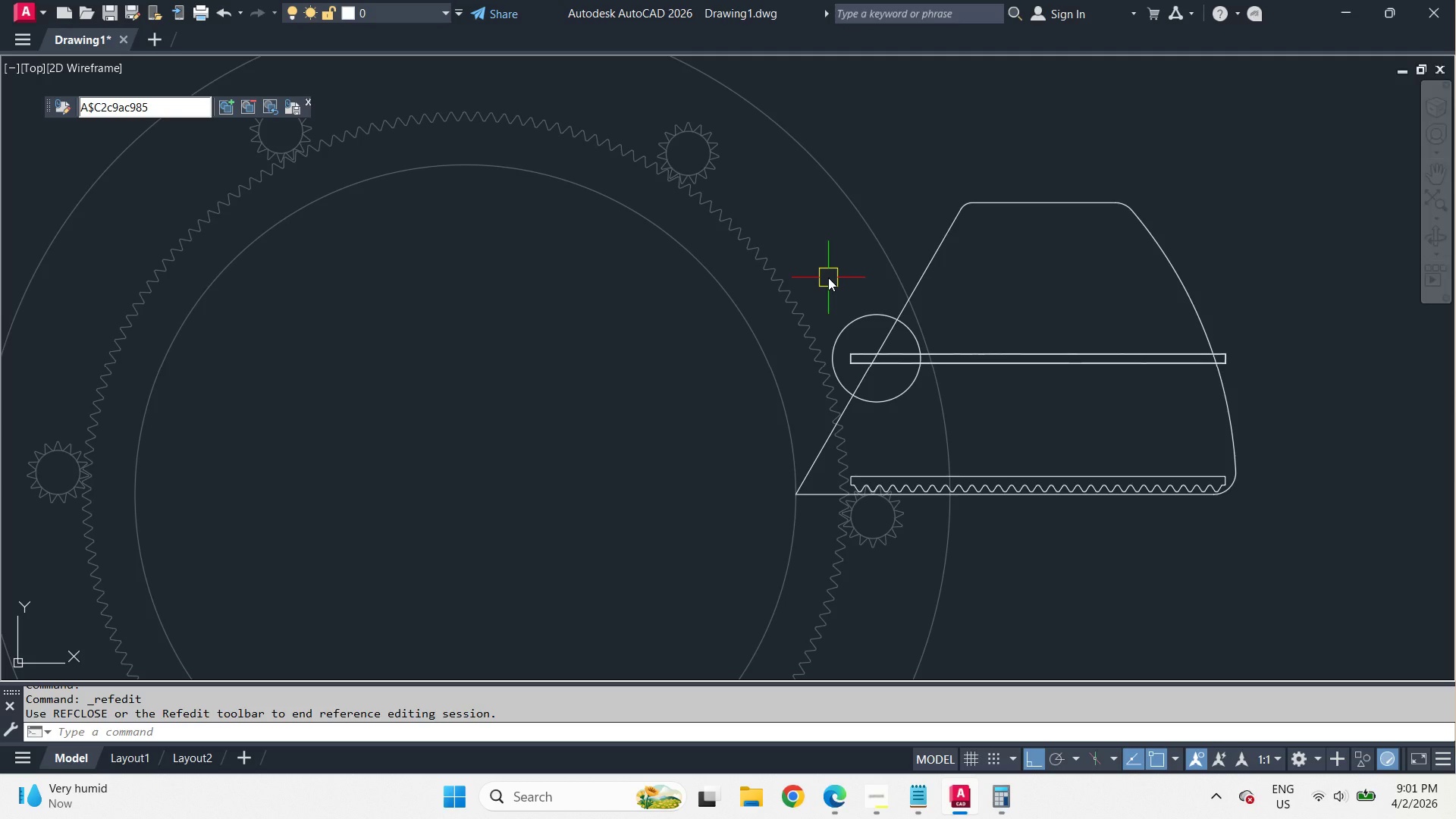 
wait(13.14)
 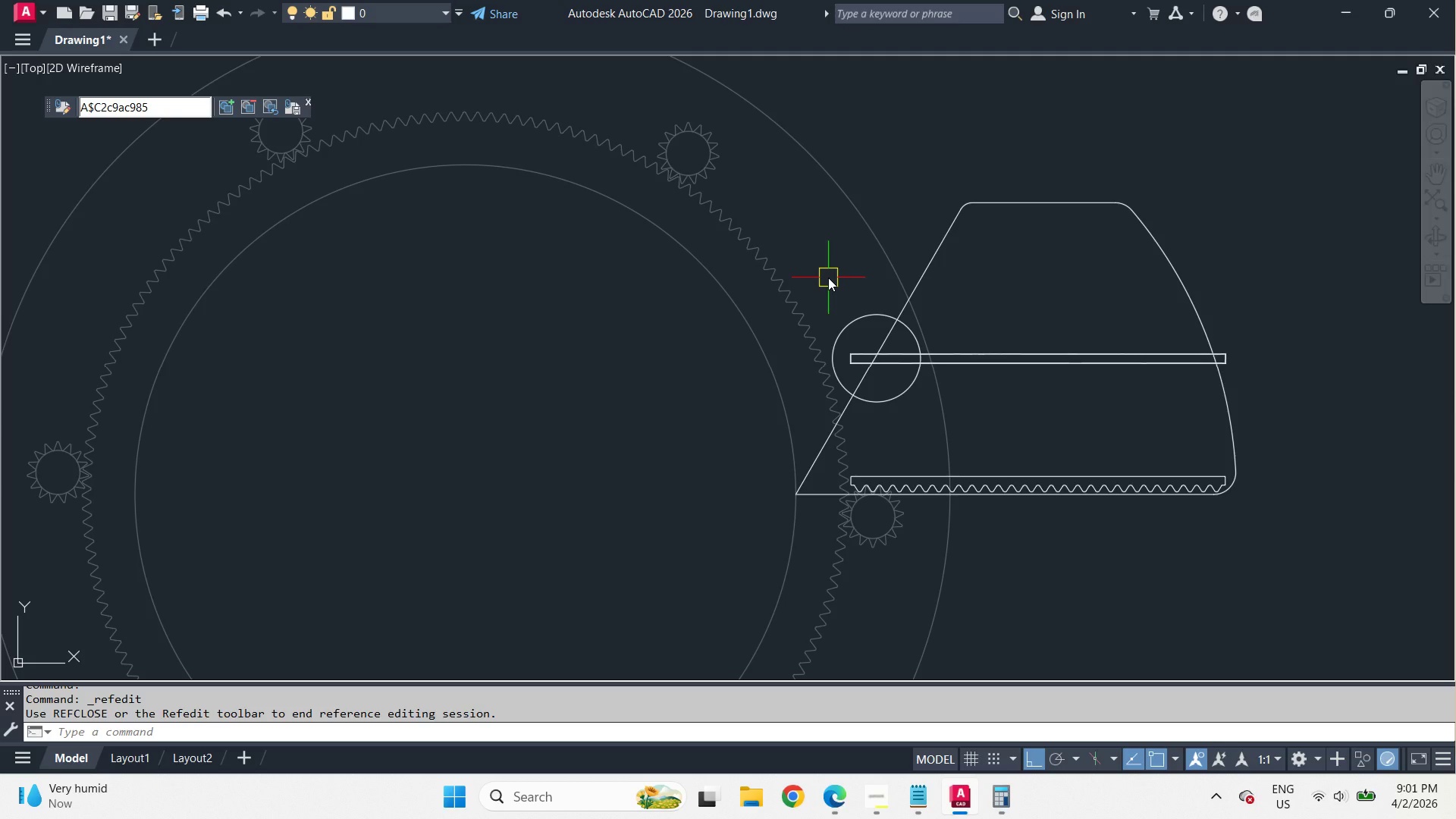 
scroll: coordinate [841, 234], scroll_direction: up, amount: 1.0
 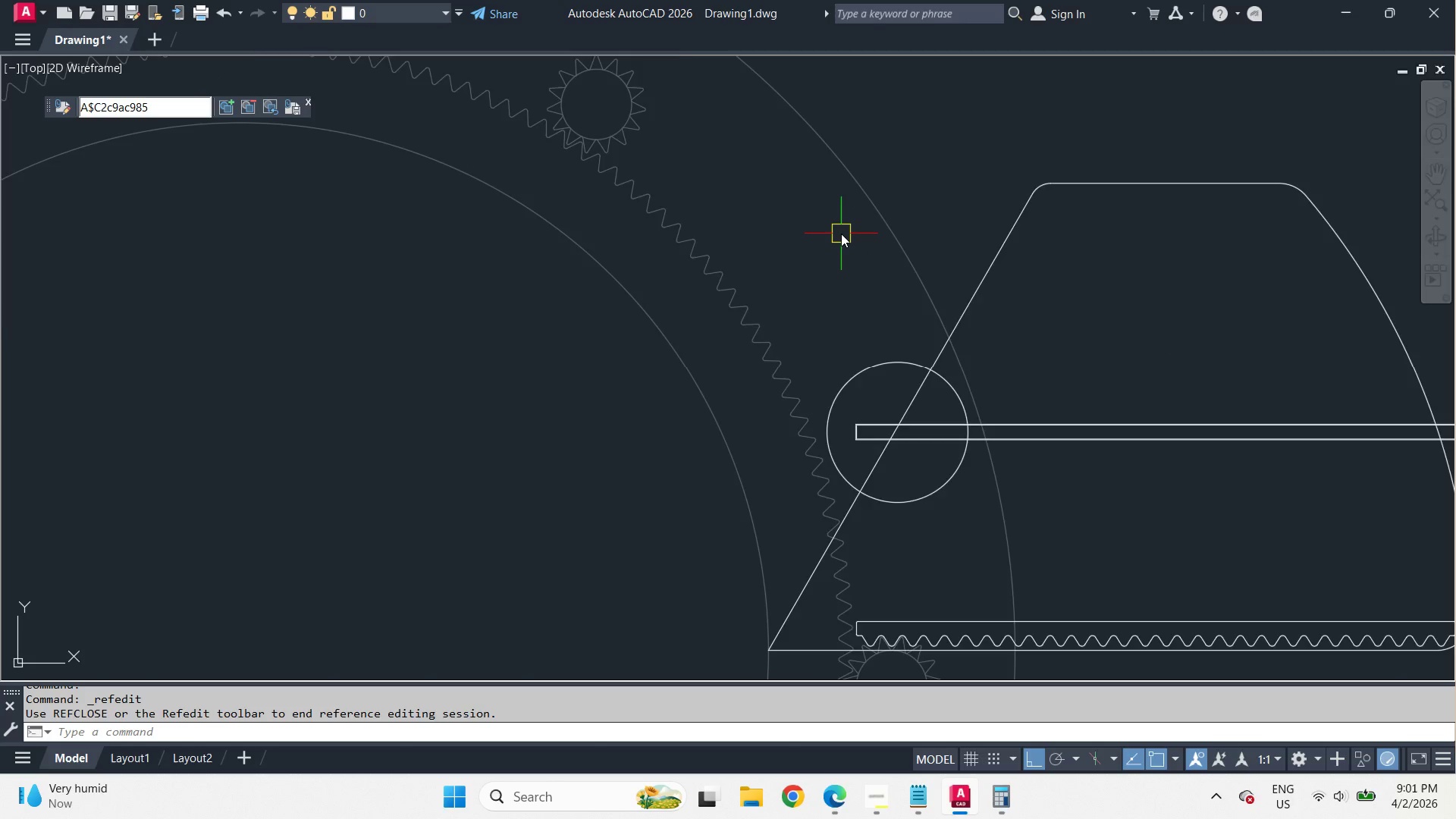 
scroll: coordinate [841, 234], scroll_direction: down, amount: 1.0
 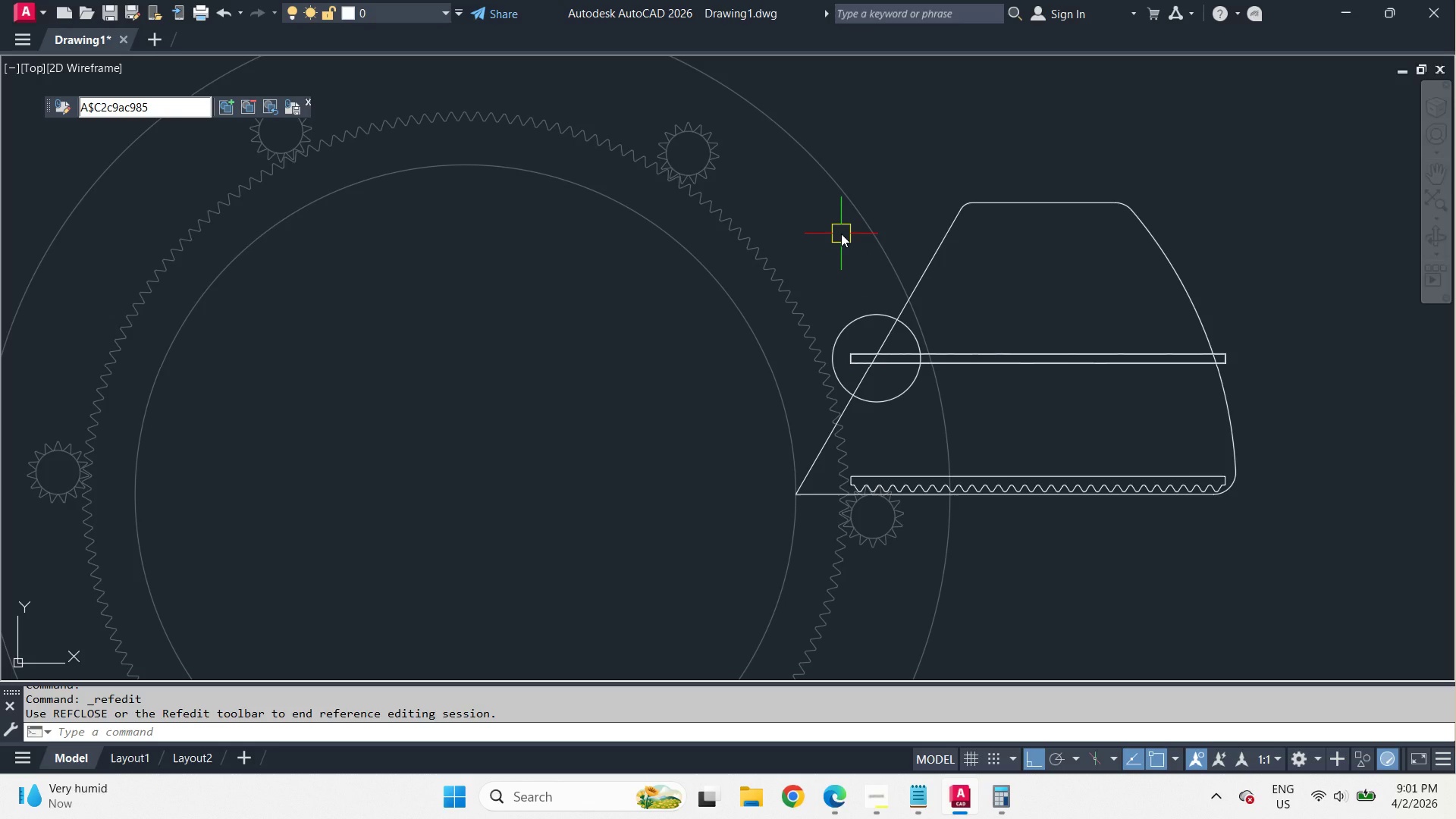 
scroll: coordinate [841, 234], scroll_direction: up, amount: 1.0
 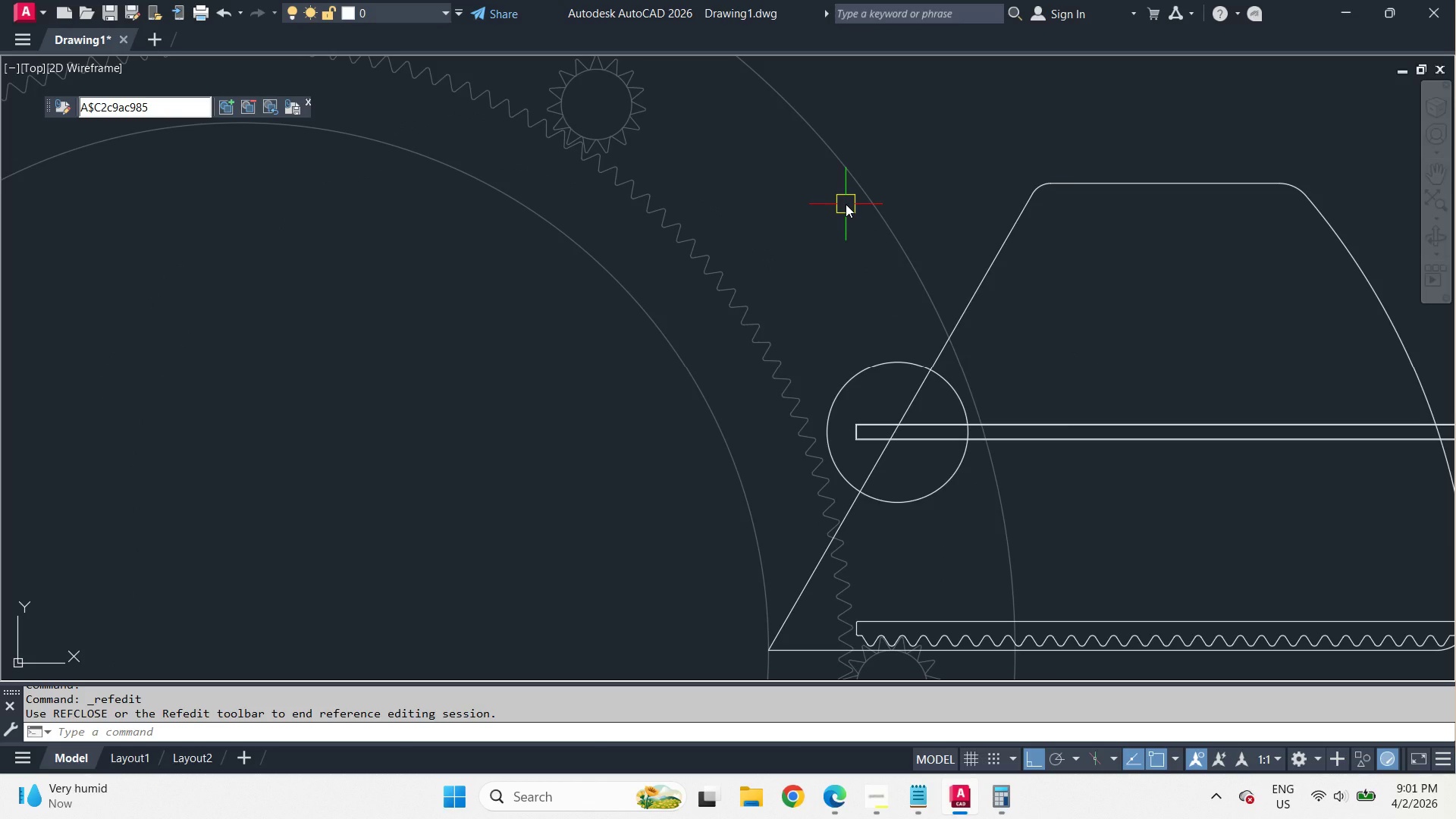 
wait(5.47)
 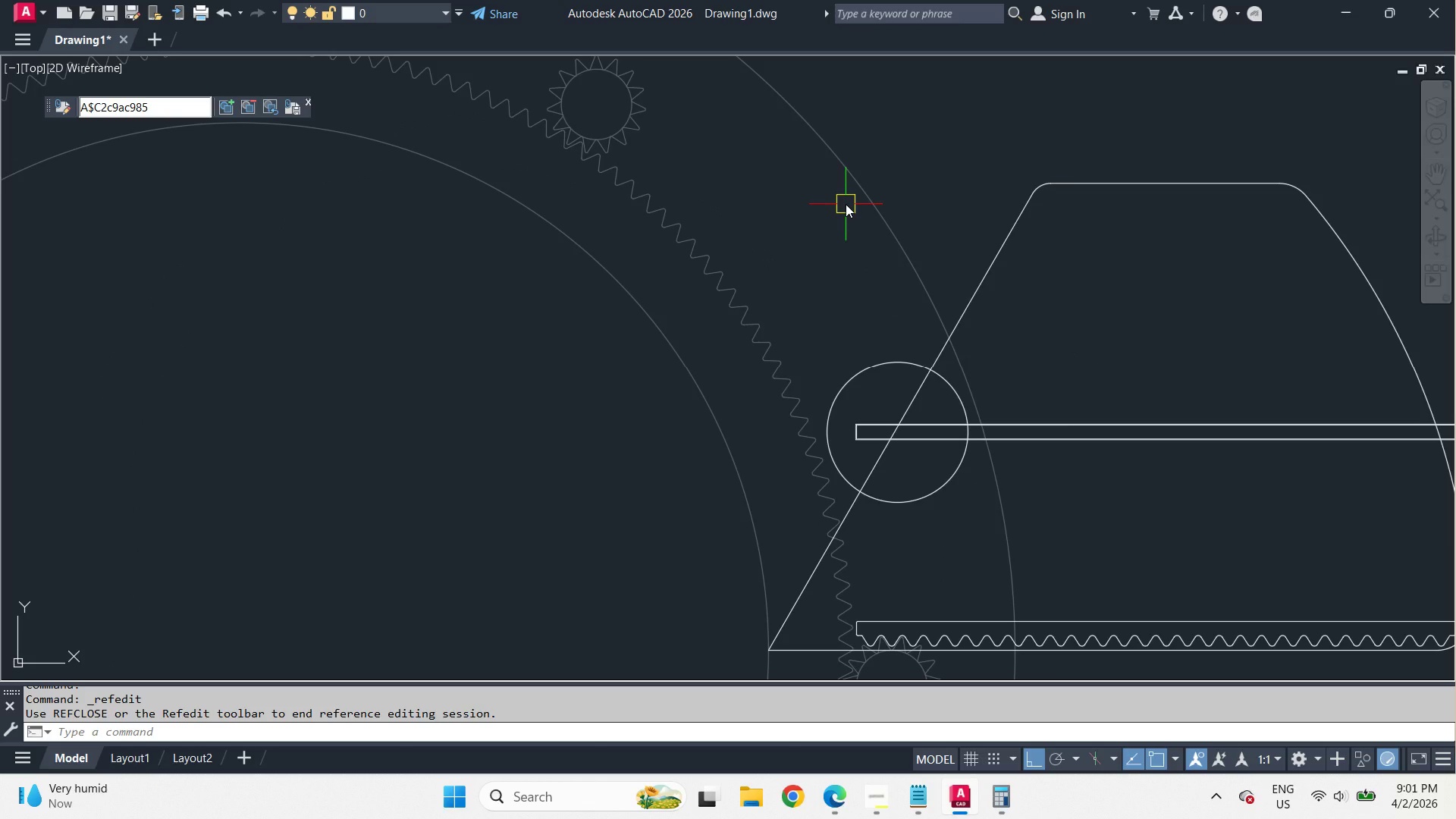 
scroll: coordinate [798, 221], scroll_direction: down, amount: 1.0
 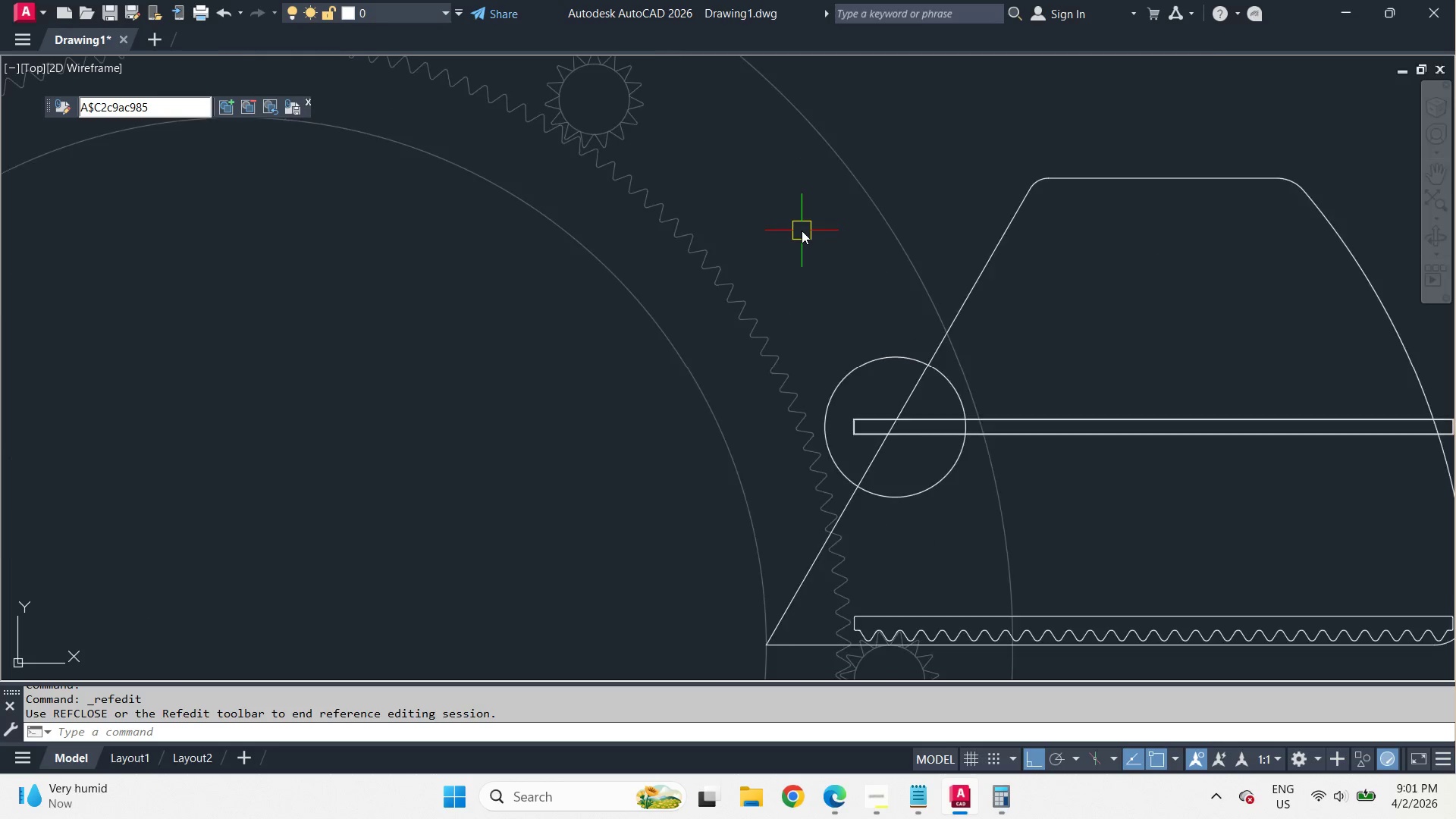 
scroll: coordinate [802, 231], scroll_direction: up, amount: 1.0
 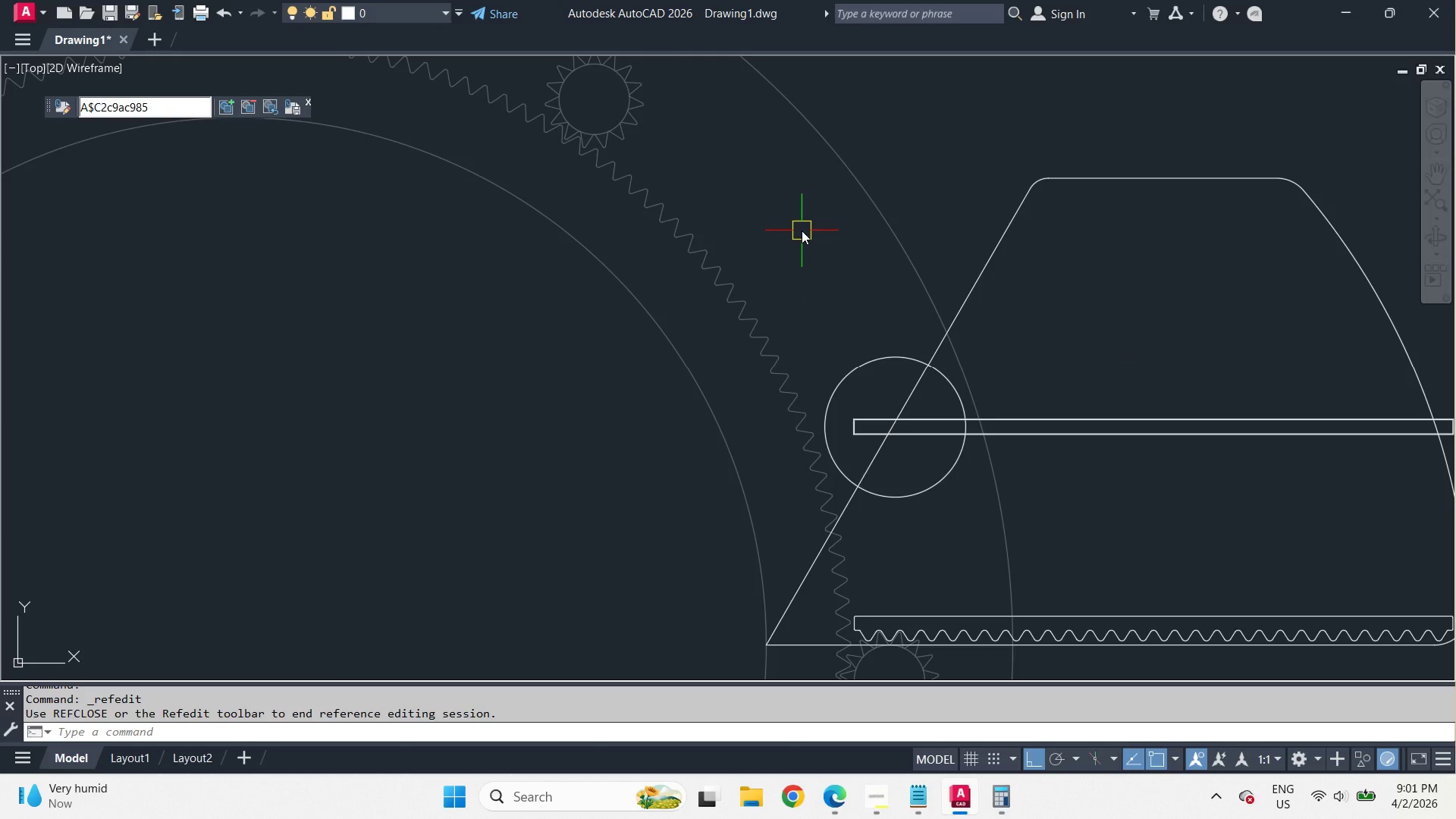 
scroll: coordinate [802, 231], scroll_direction: down, amount: 1.0
 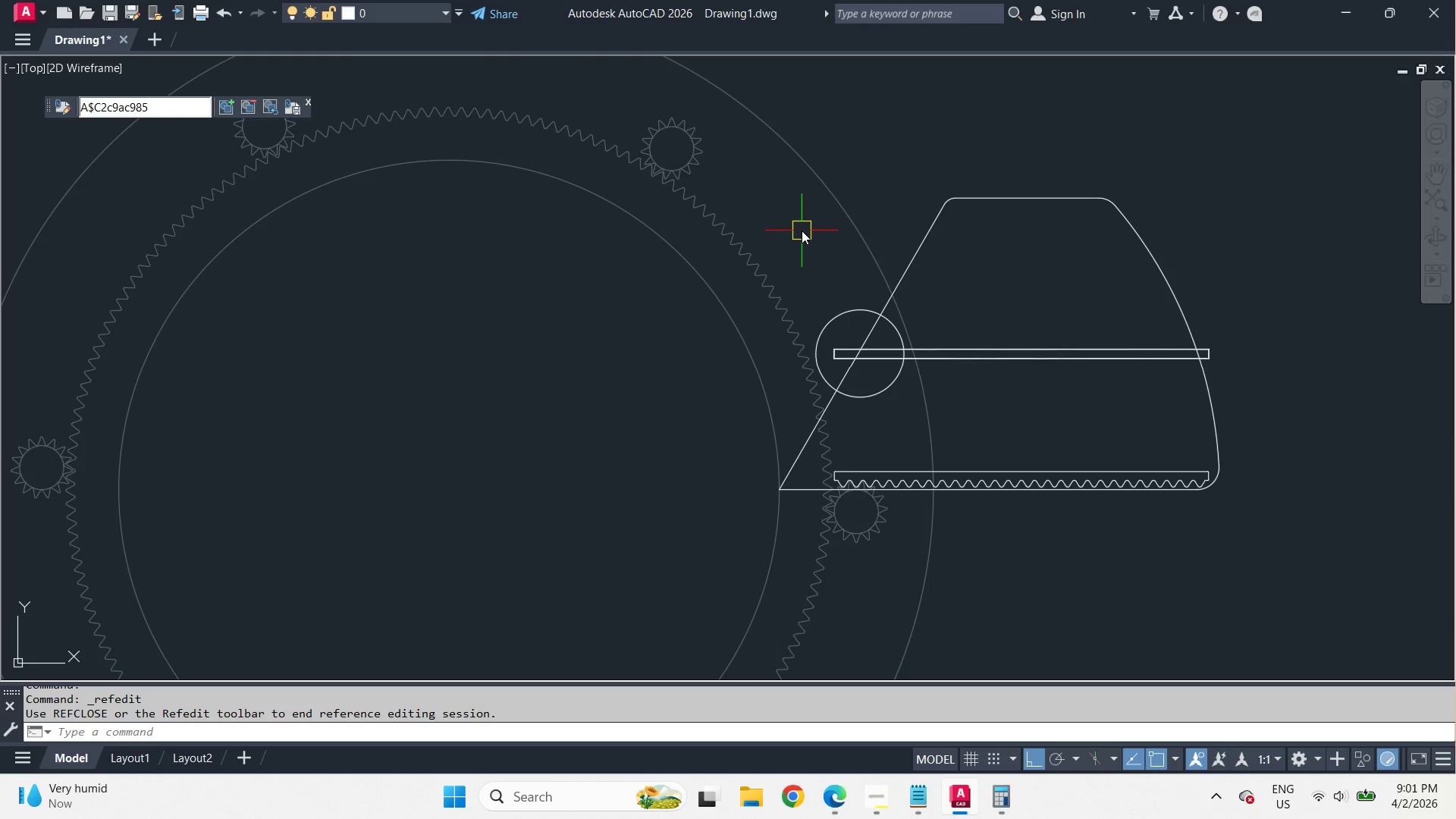 
scroll: coordinate [802, 231], scroll_direction: up, amount: 1.0
 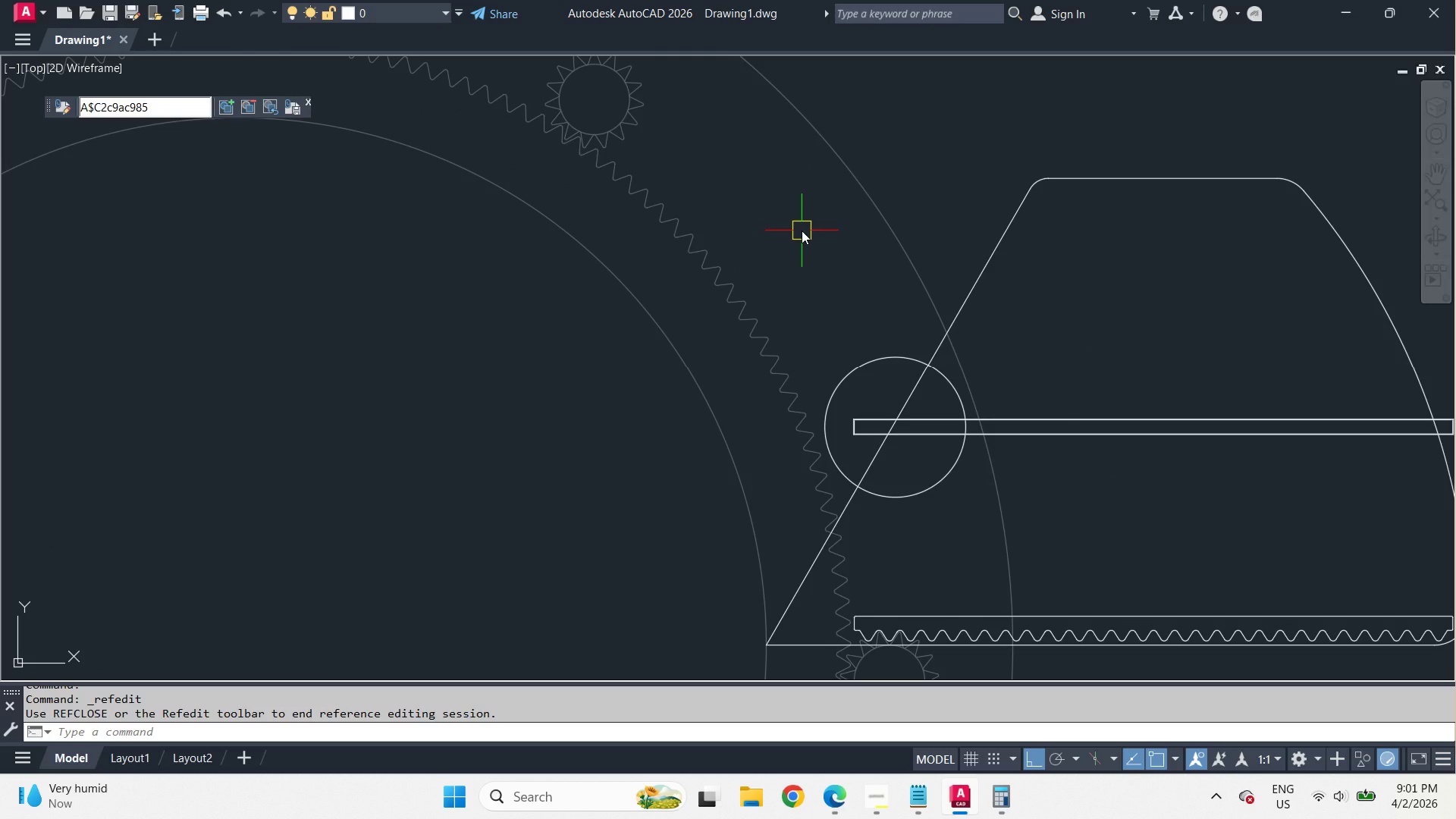 
scroll: coordinate [802, 231], scroll_direction: down, amount: 1.0
 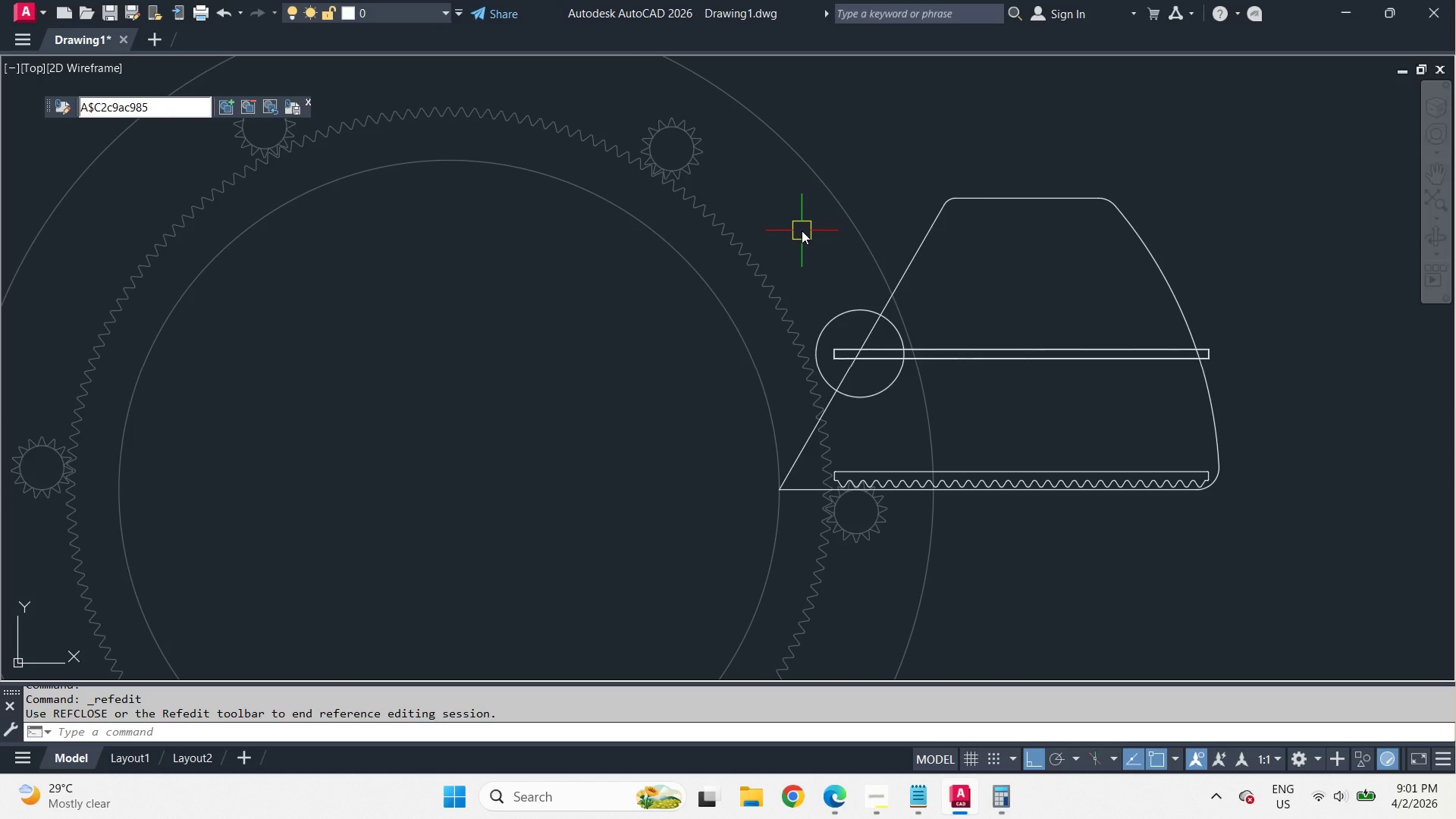 
wait(12.42)
 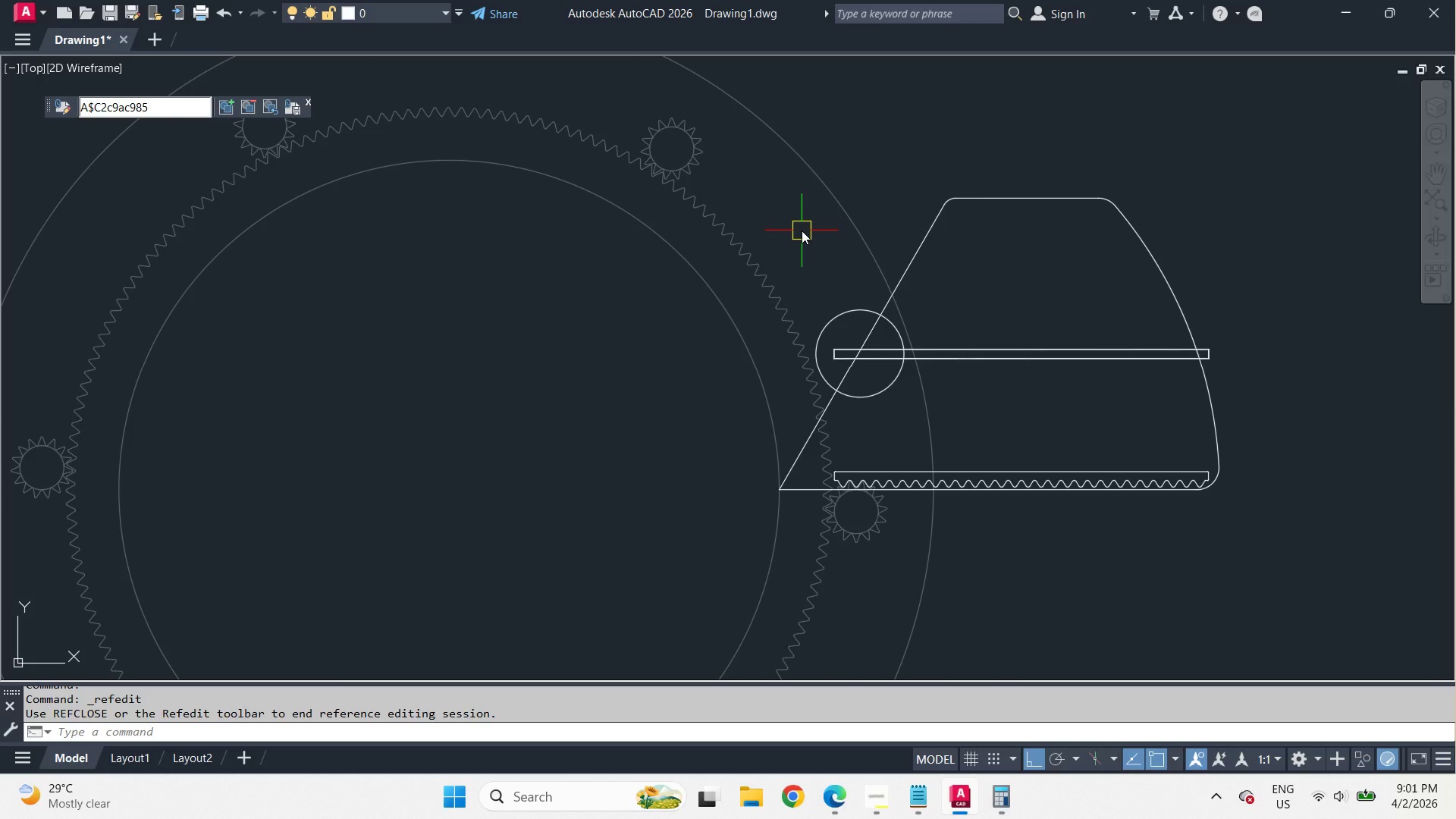 
scroll: coordinate [871, 302], scroll_direction: up, amount: 1.0
 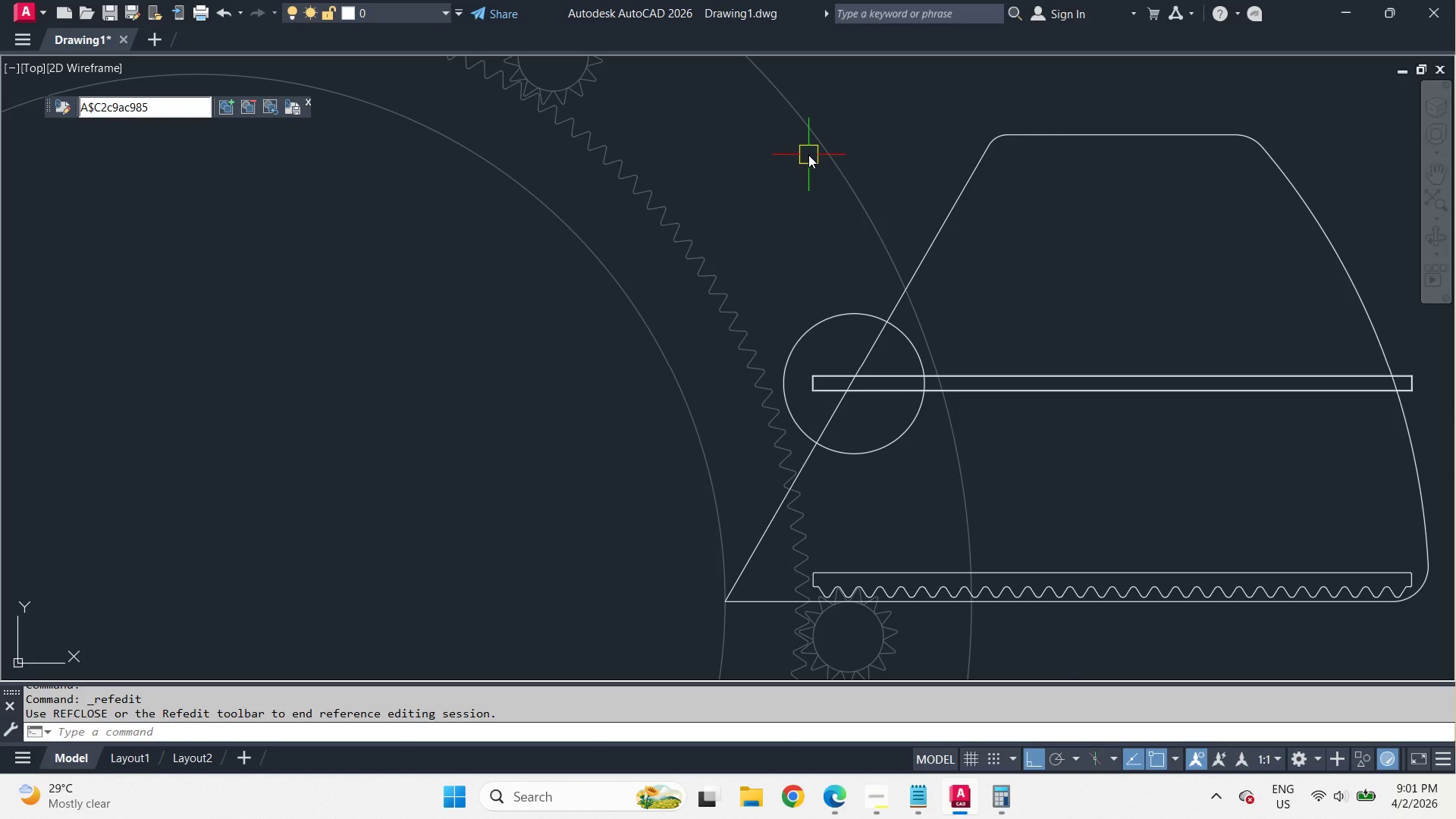 
wait(11.65)
 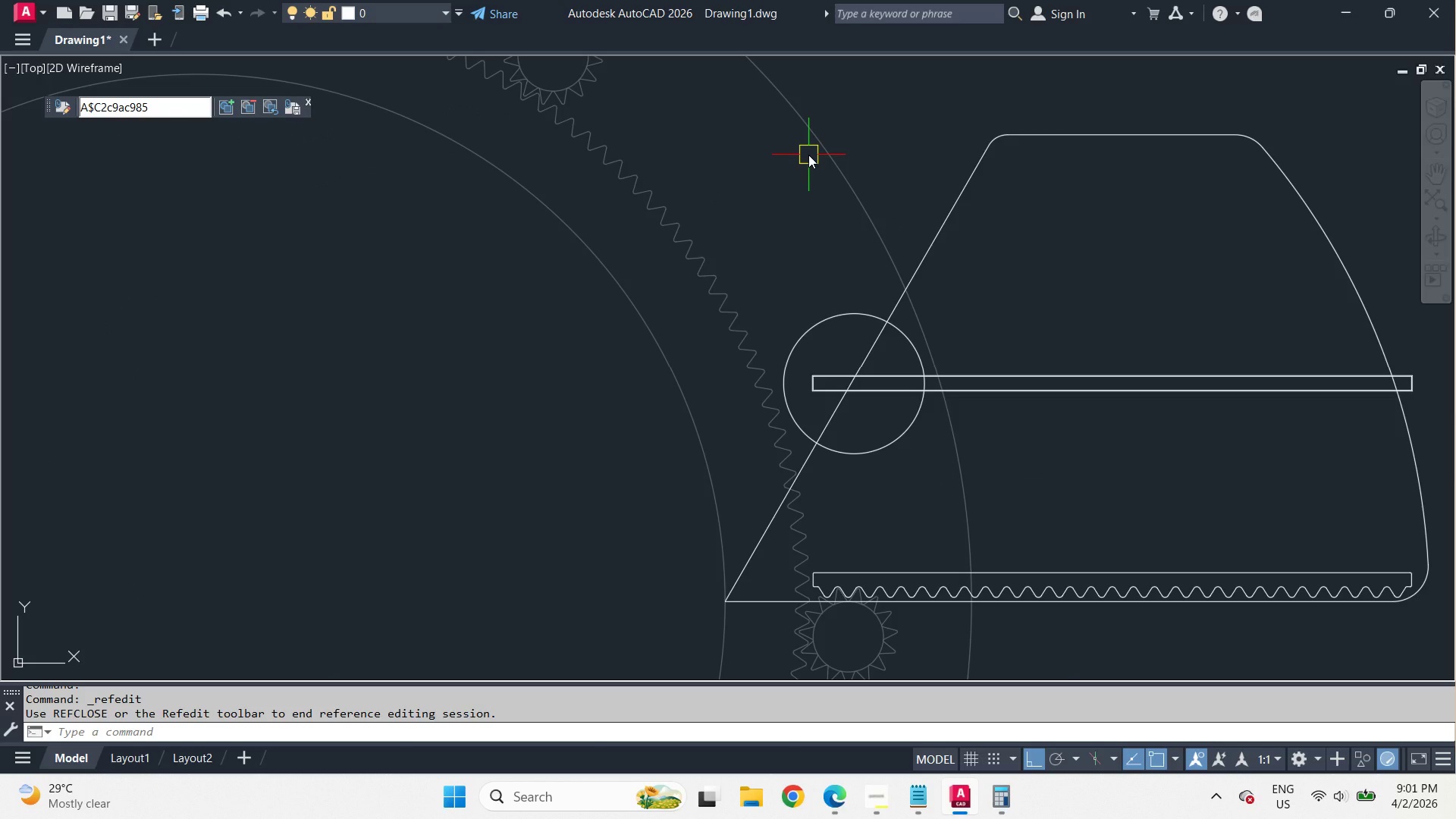 
scroll: coordinate [863, 425], scroll_direction: up, amount: 2.0
 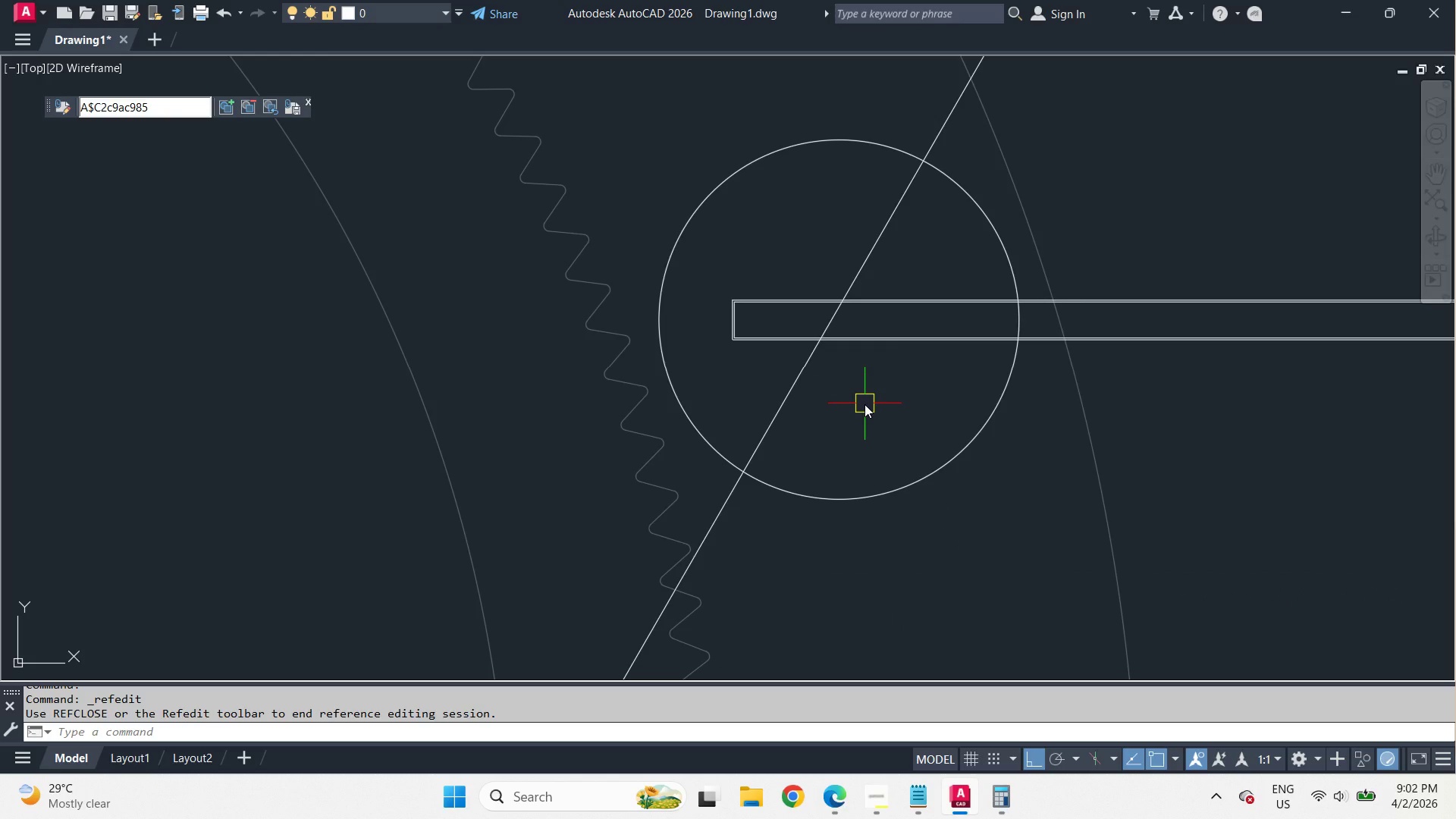 
scroll: coordinate [823, 364], scroll_direction: down, amount: 3.0
 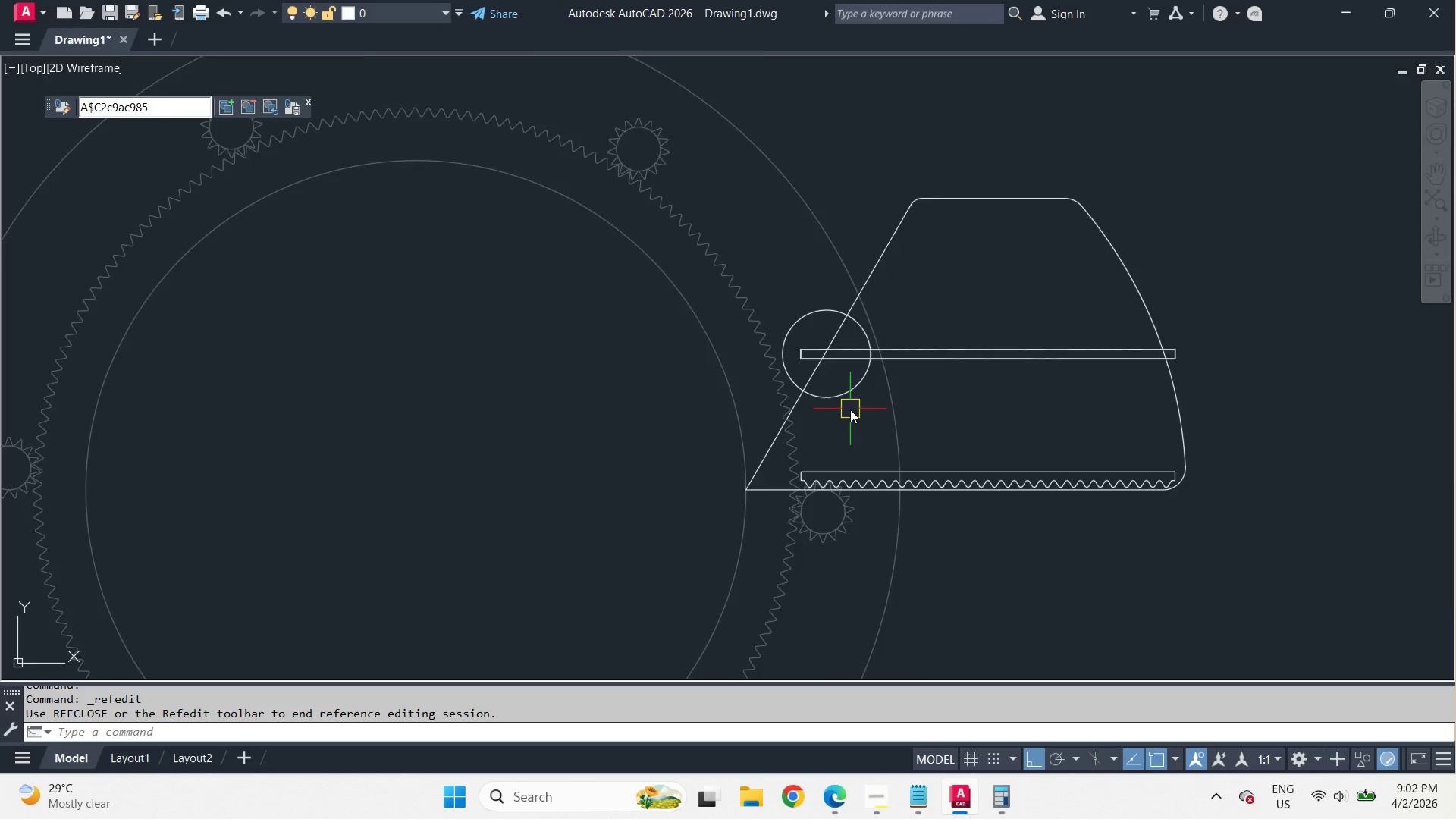 
scroll: coordinate [799, 304], scroll_direction: up, amount: 4.0
 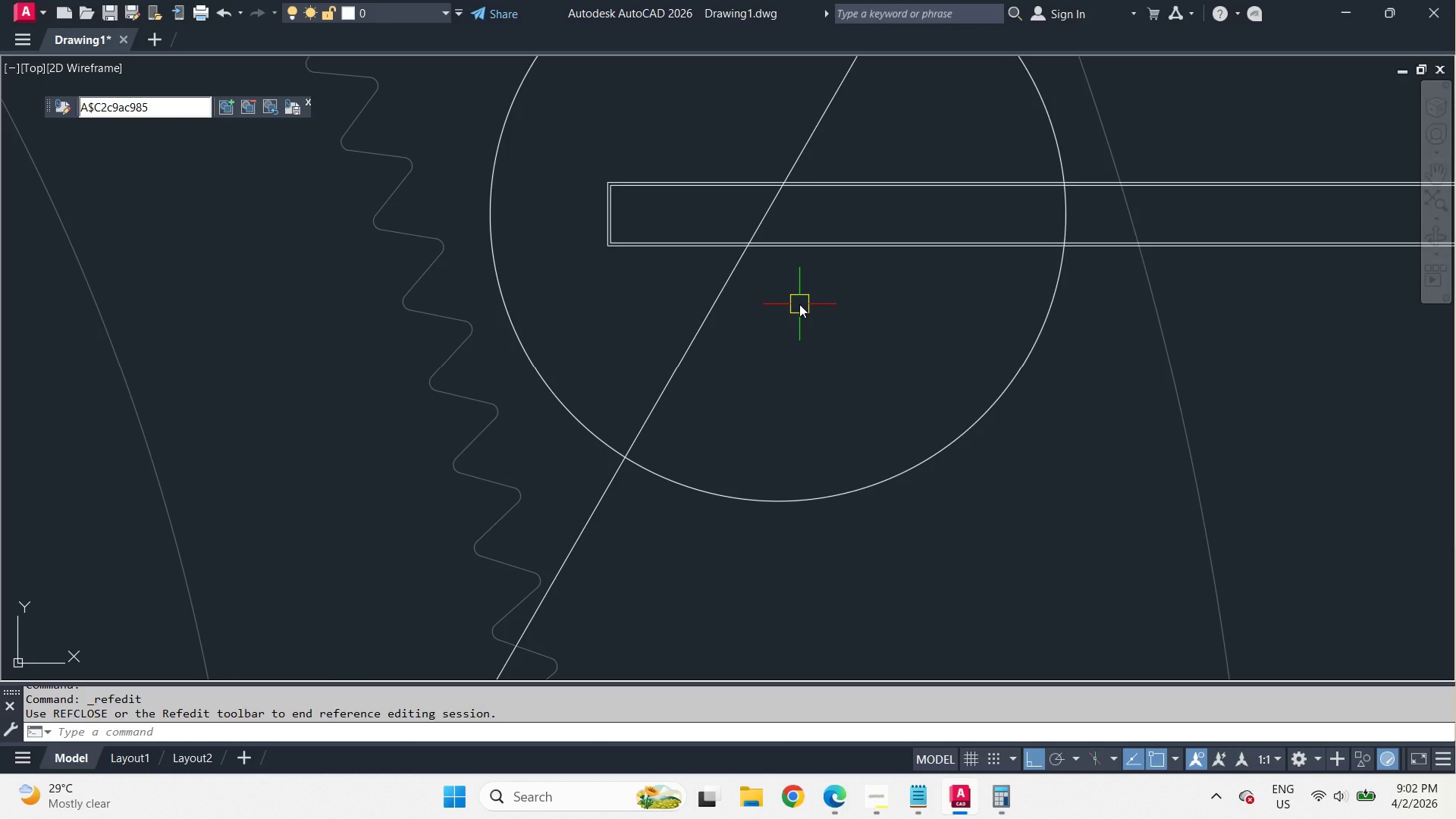 
scroll: coordinate [811, 322], scroll_direction: down, amount: 5.0
 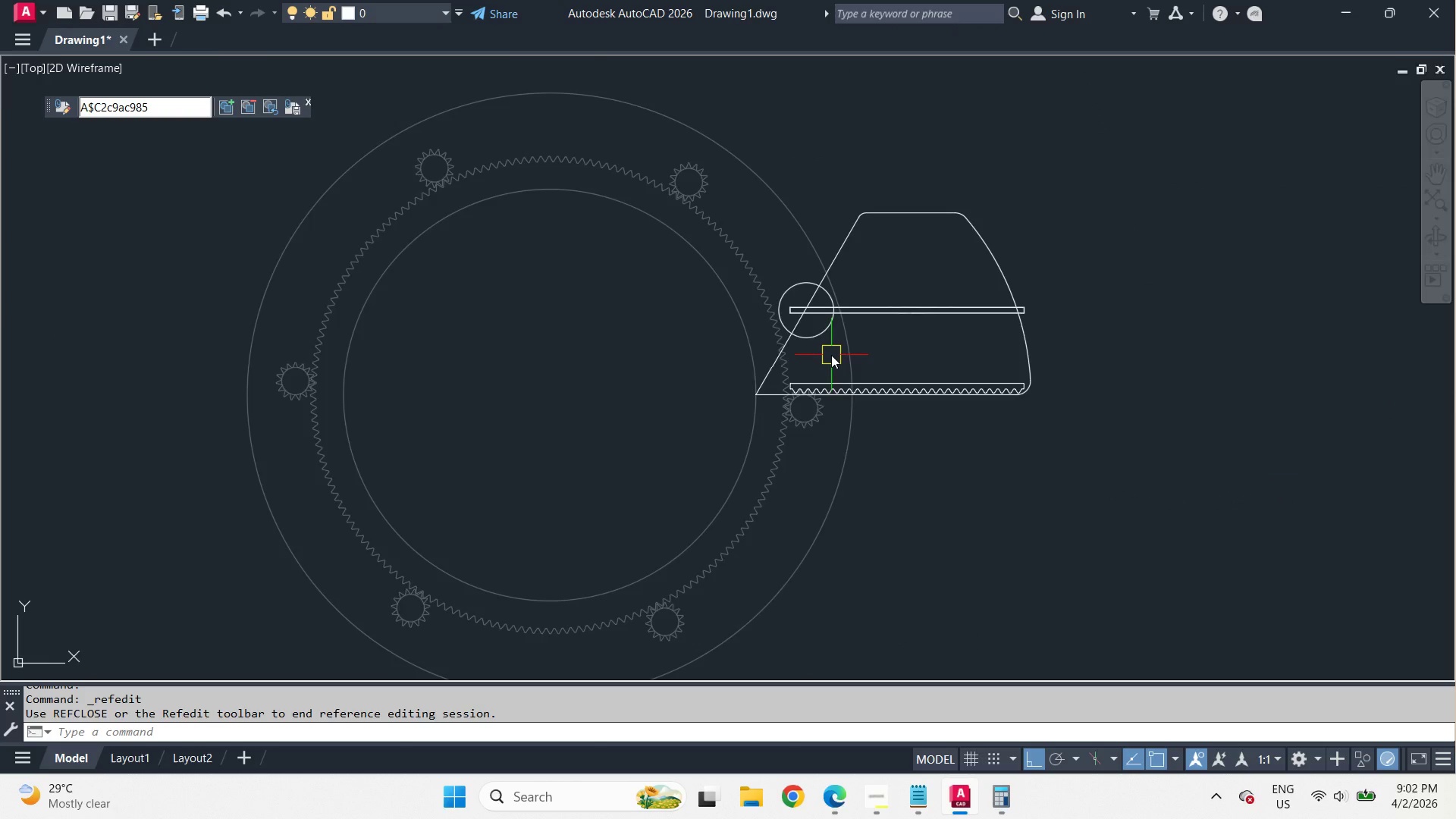 
scroll: coordinate [831, 355], scroll_direction: up, amount: 2.0
 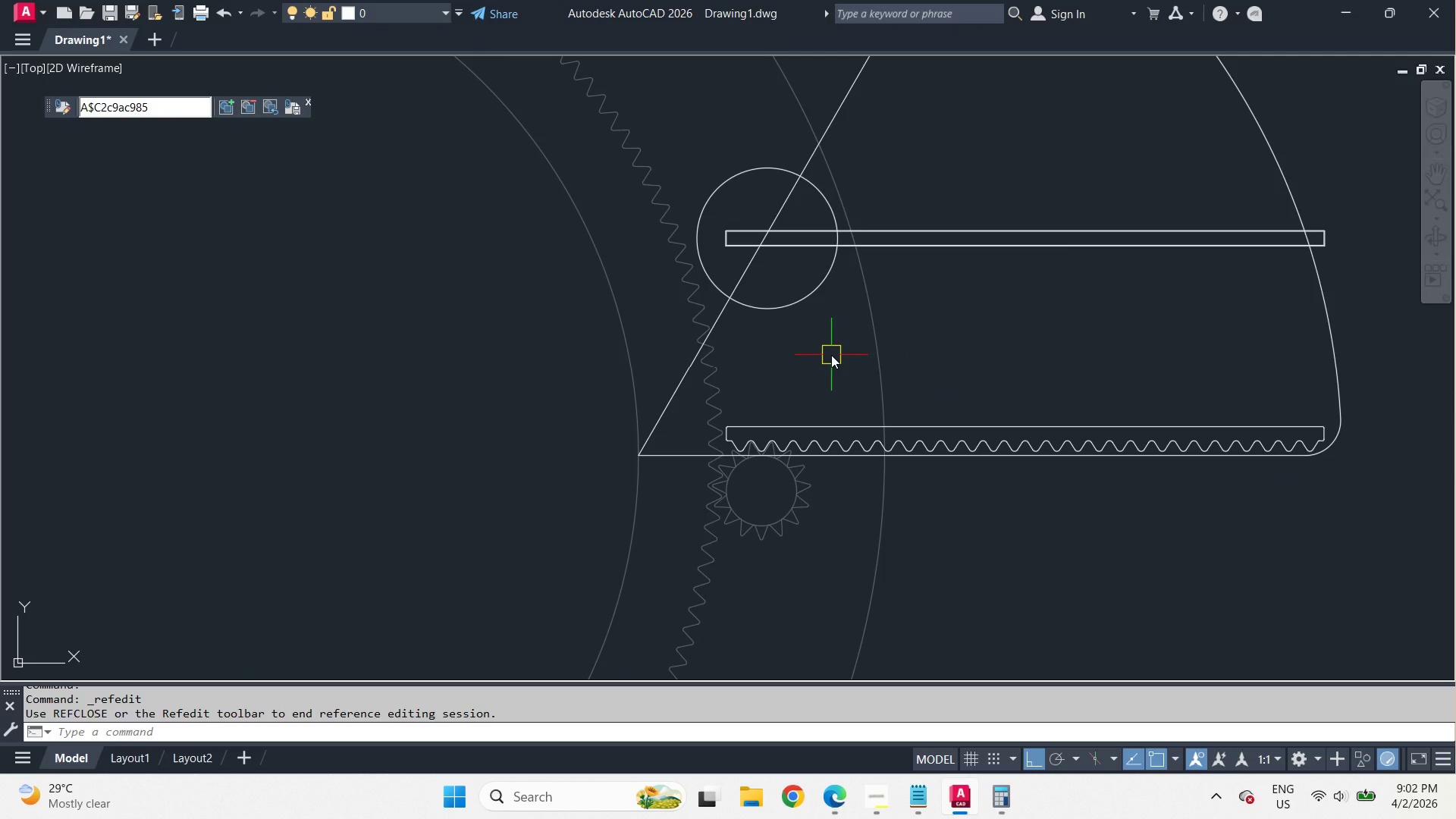 
wait(7.0)
 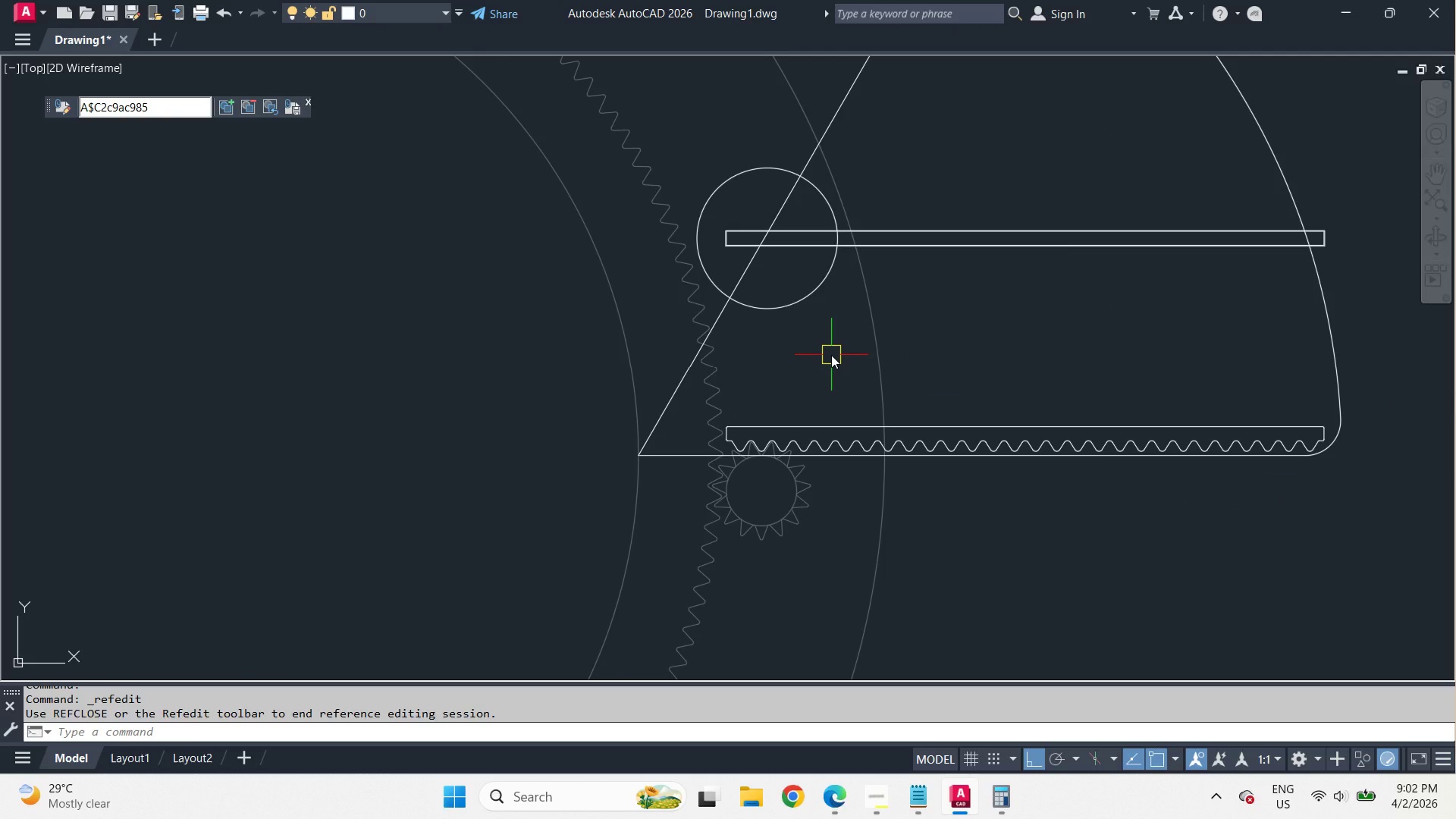 
scroll: coordinate [786, 288], scroll_direction: up, amount: 2.0
 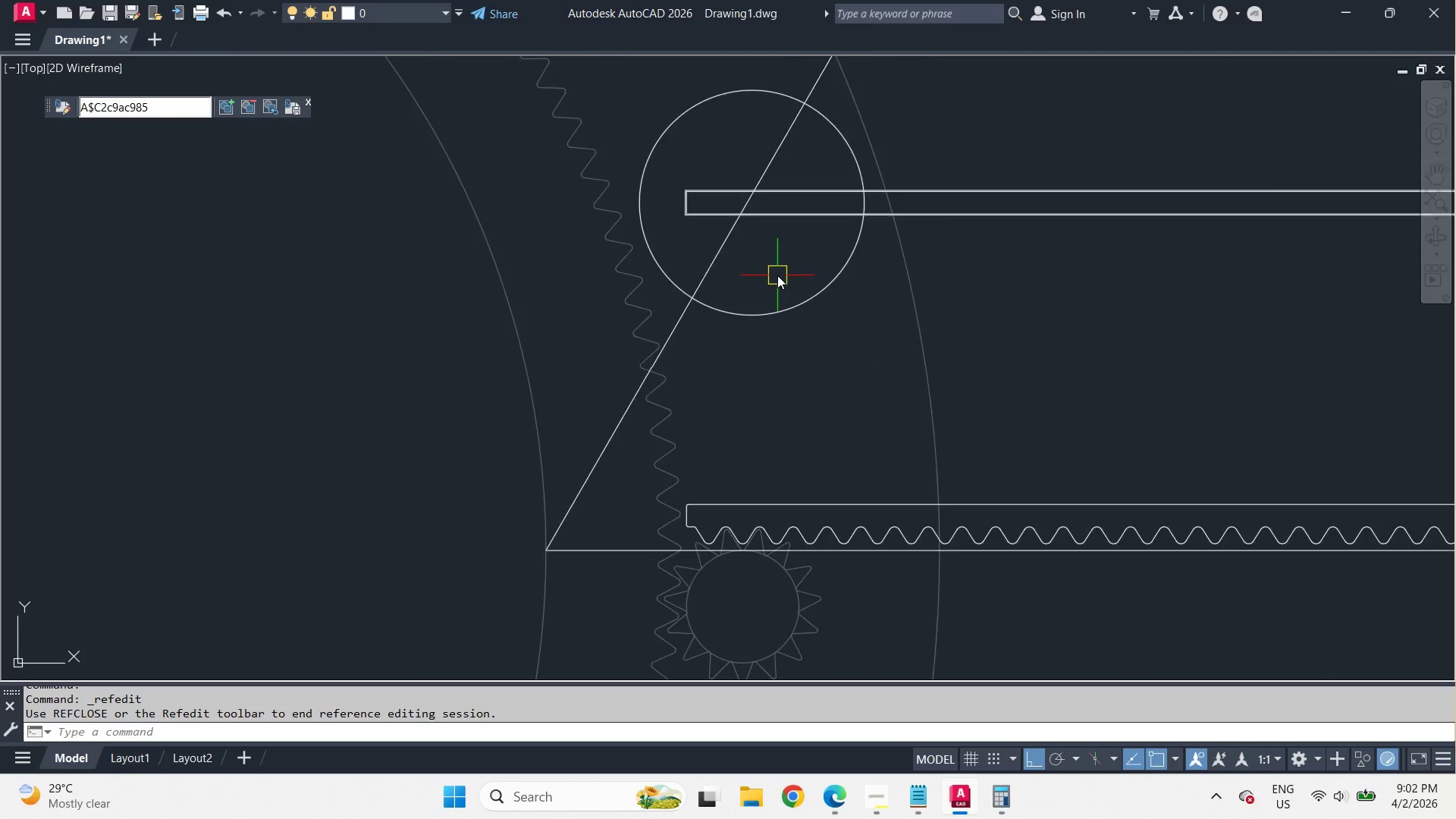 
scroll: coordinate [777, 275], scroll_direction: down, amount: 2.0
 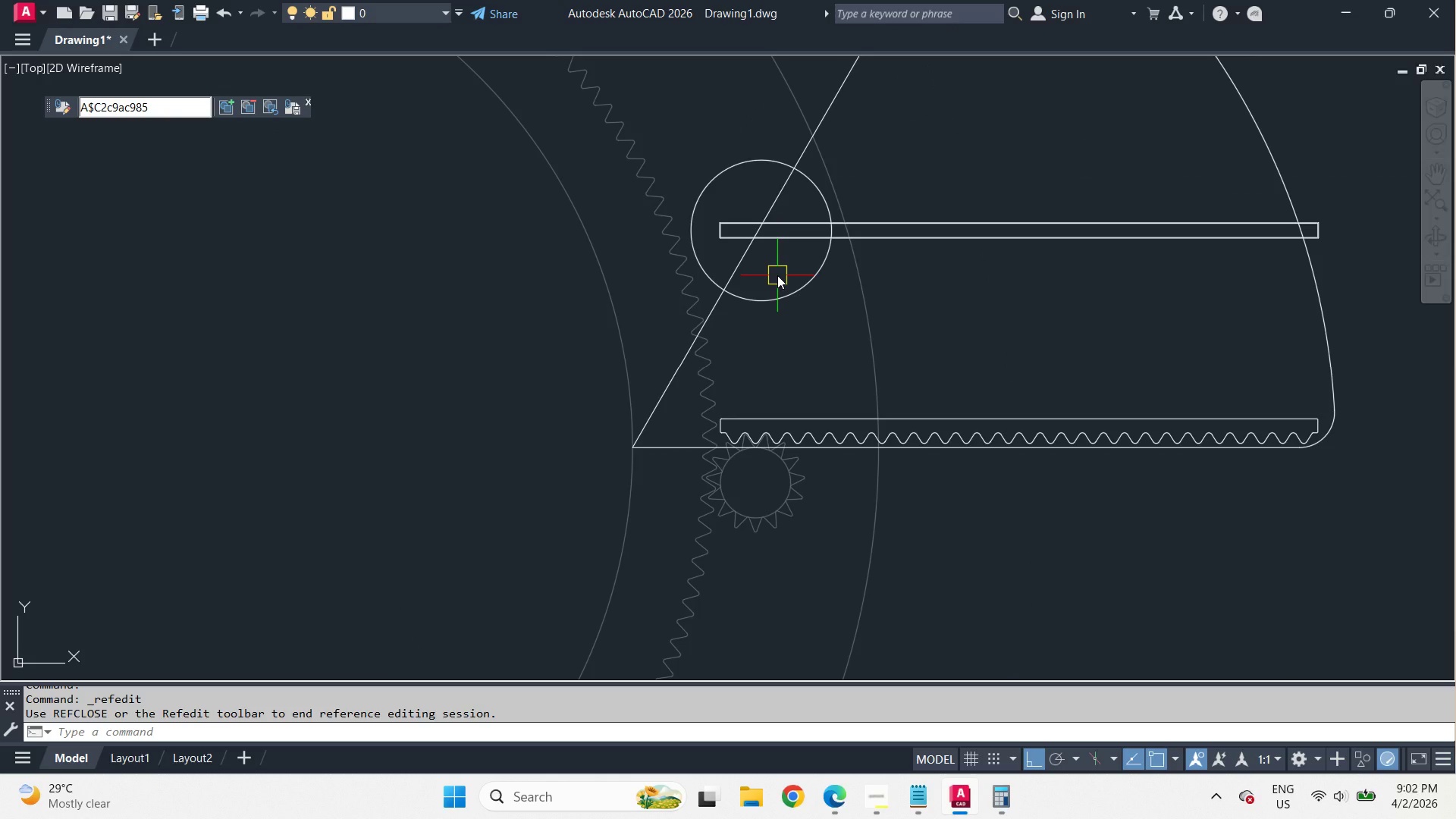 
scroll: coordinate [764, 180], scroll_direction: up, amount: 4.0
 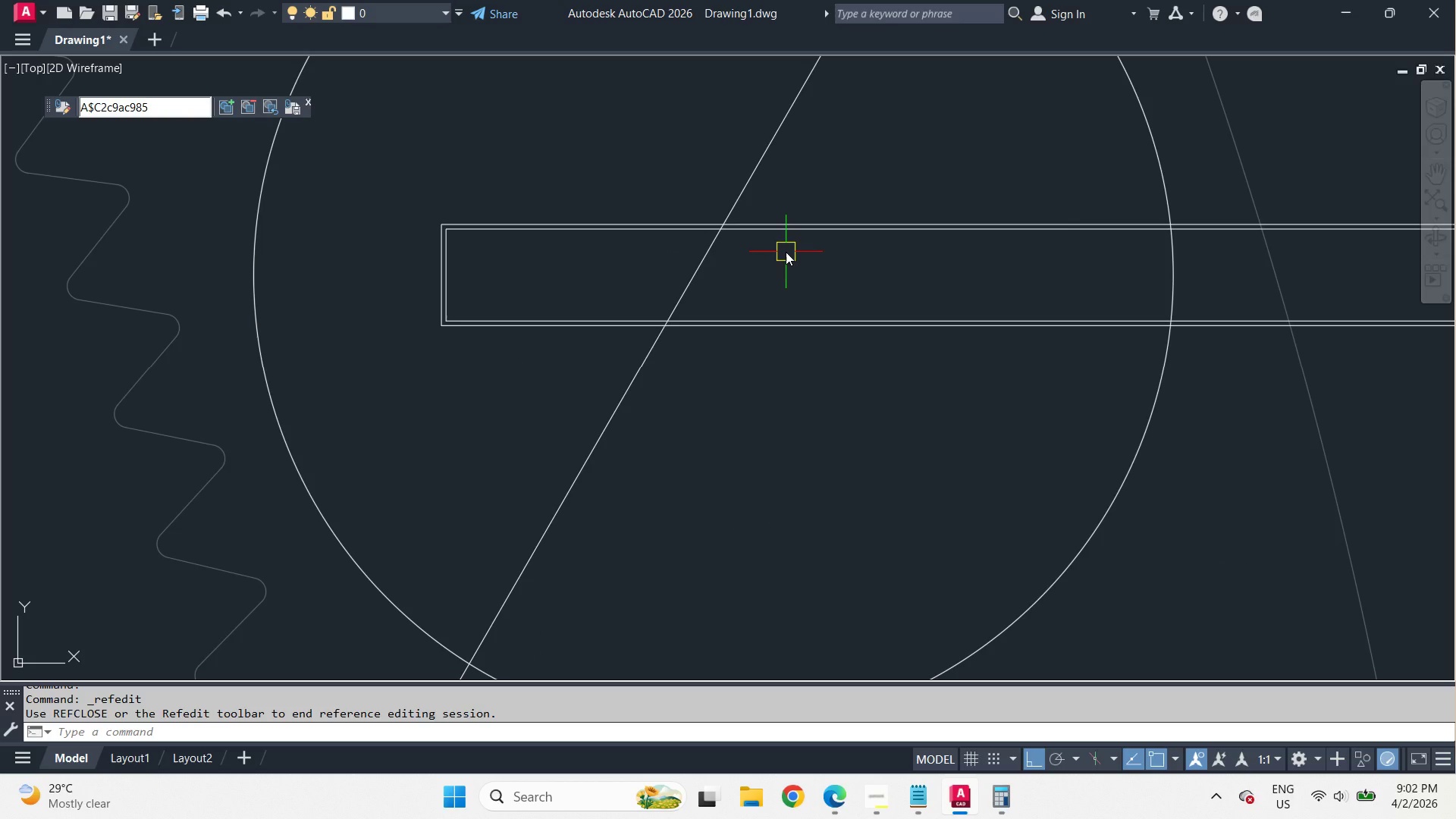 
scroll: coordinate [786, 252], scroll_direction: down, amount: 2.0
 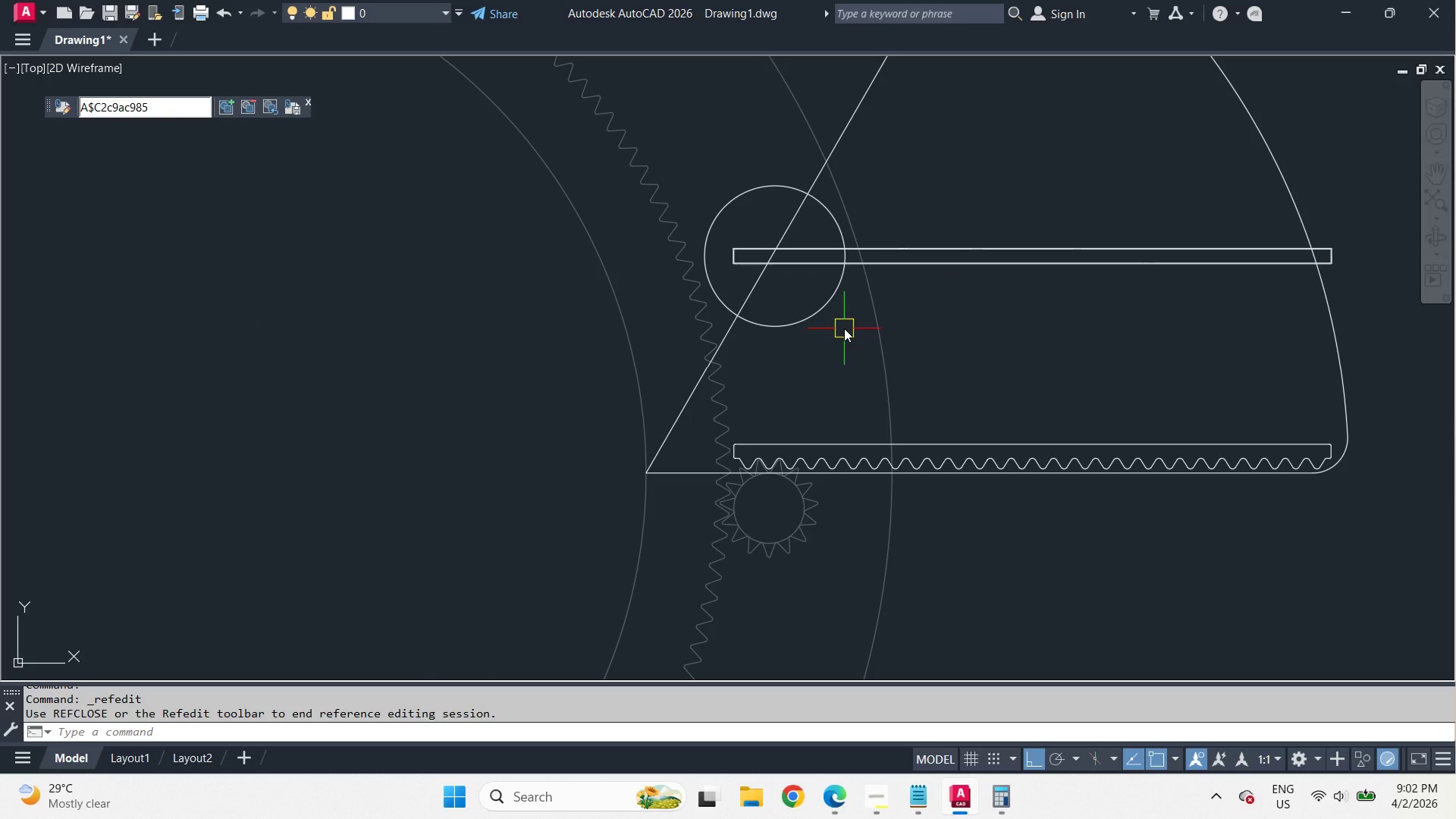 
type(c cen )
 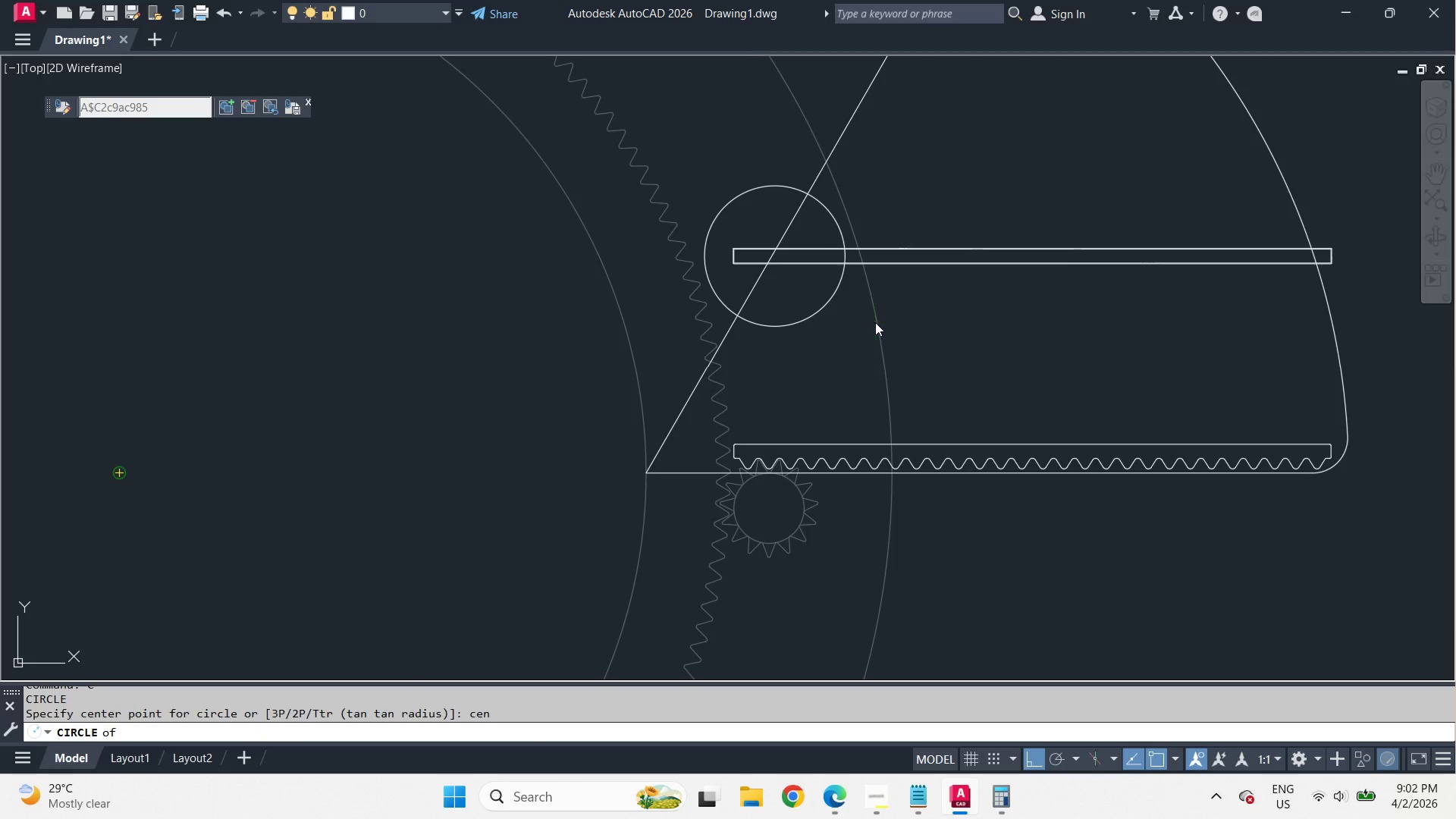 
left_click([875, 322])
 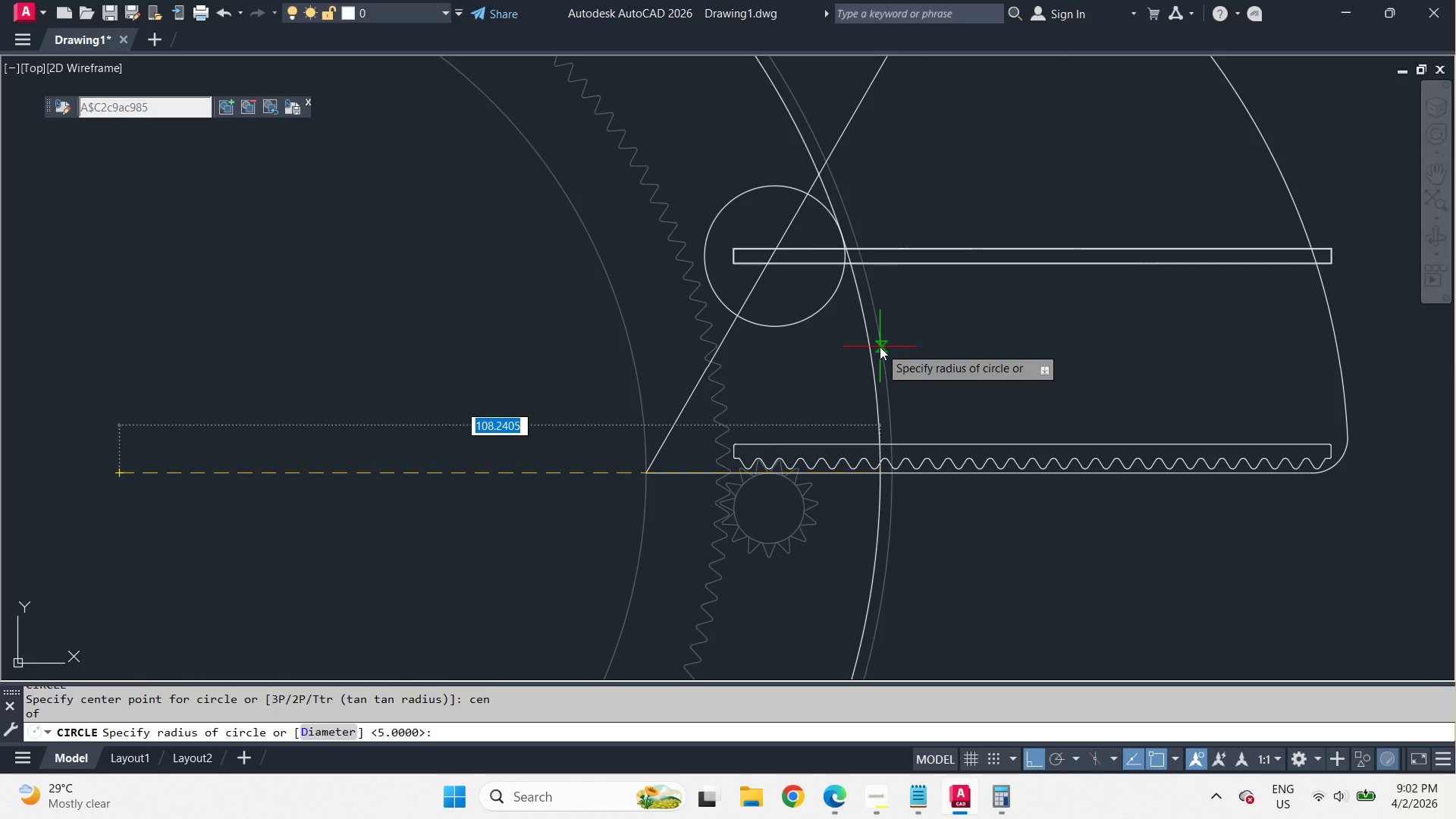 
left_click([880, 347])
 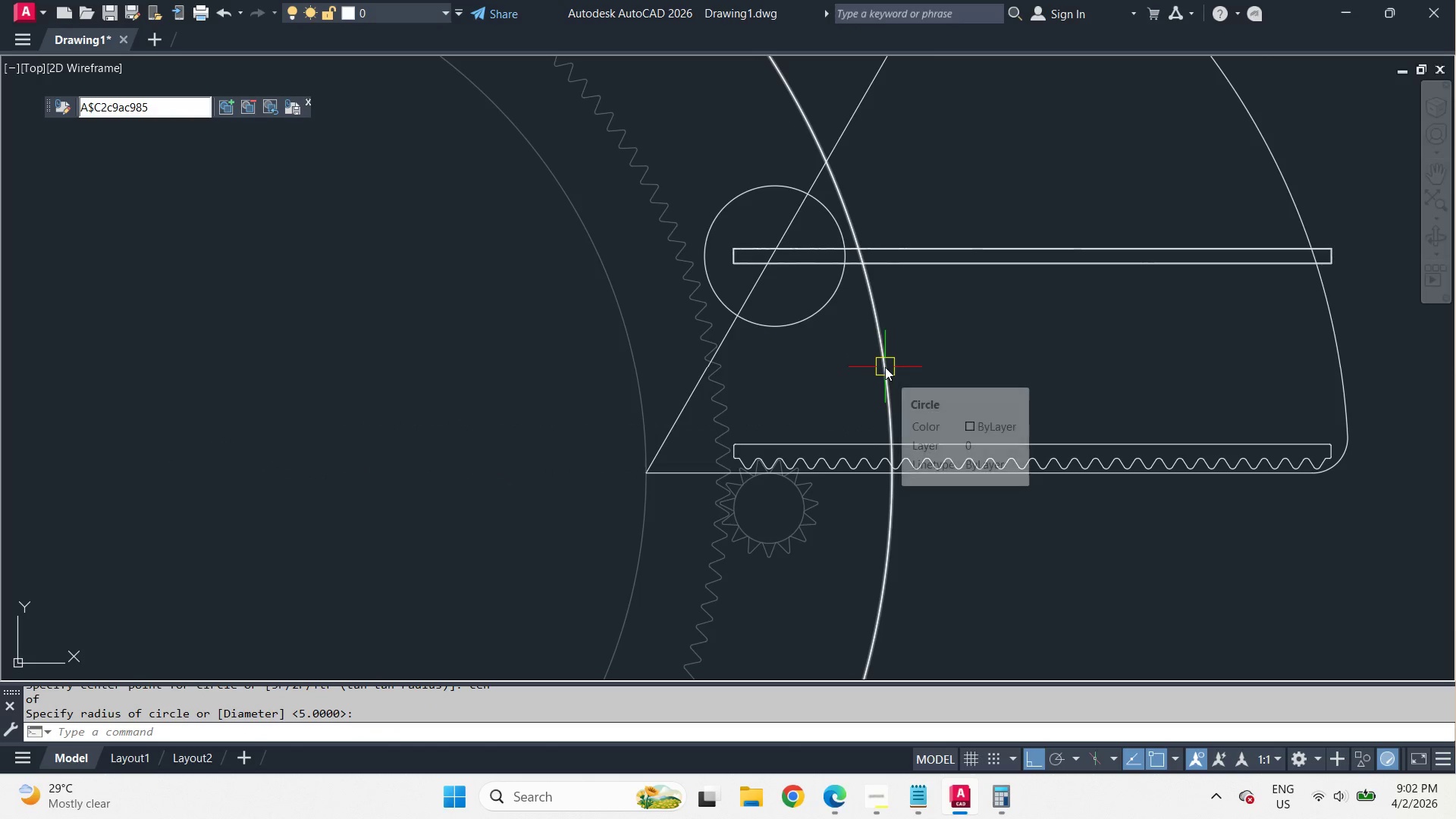 
key(O)
 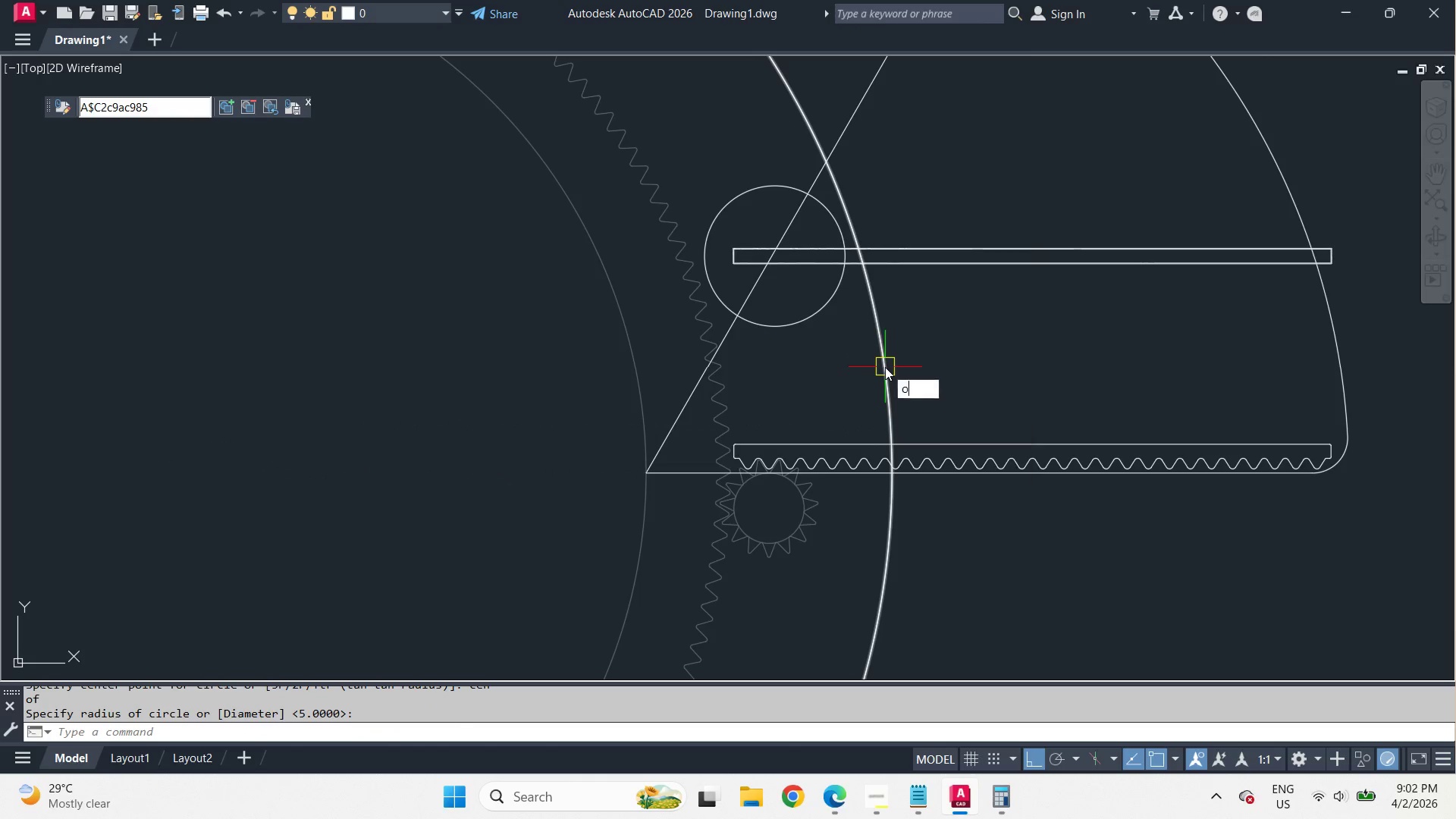 
key(Space)
 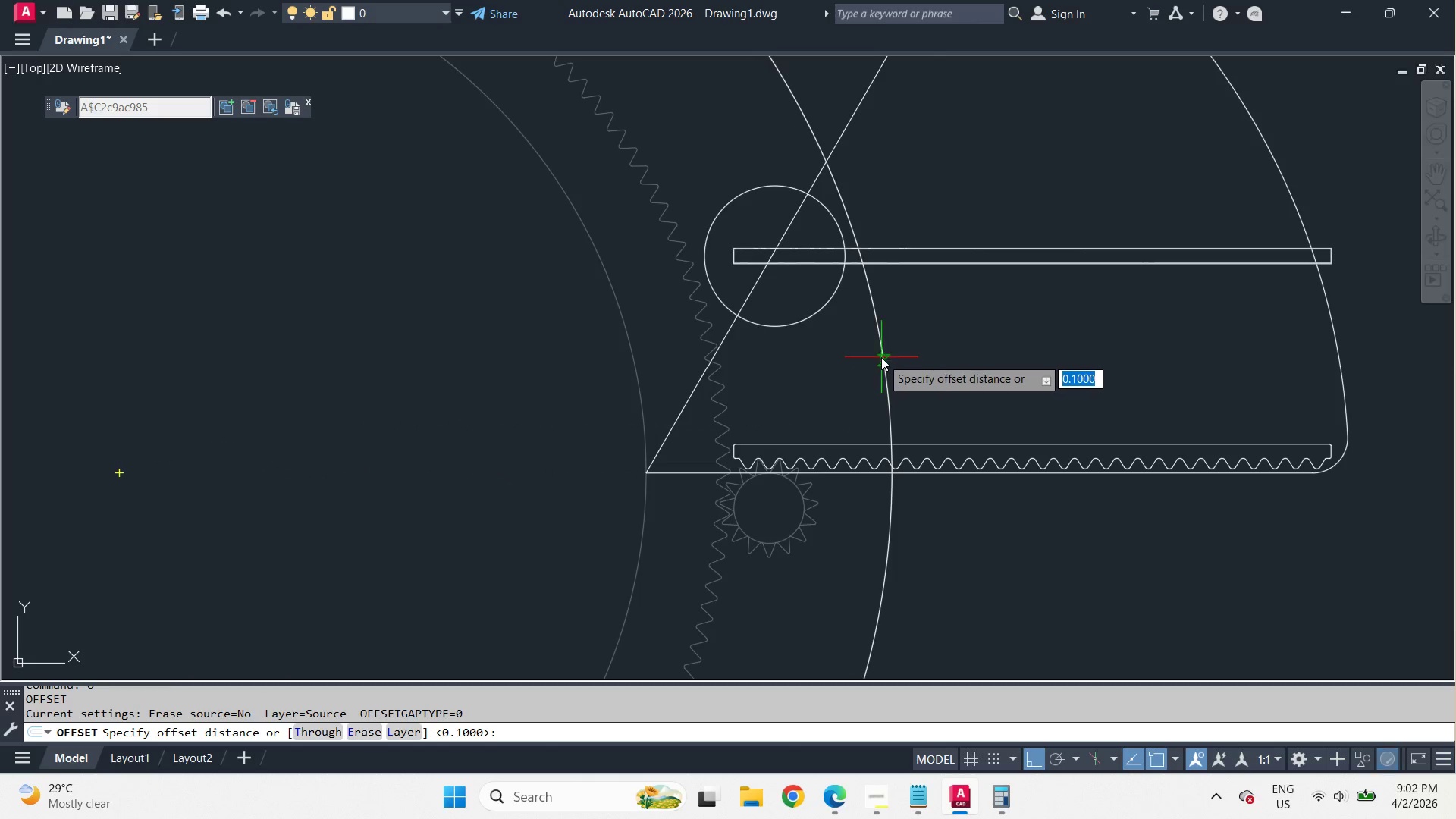 
key(T)
 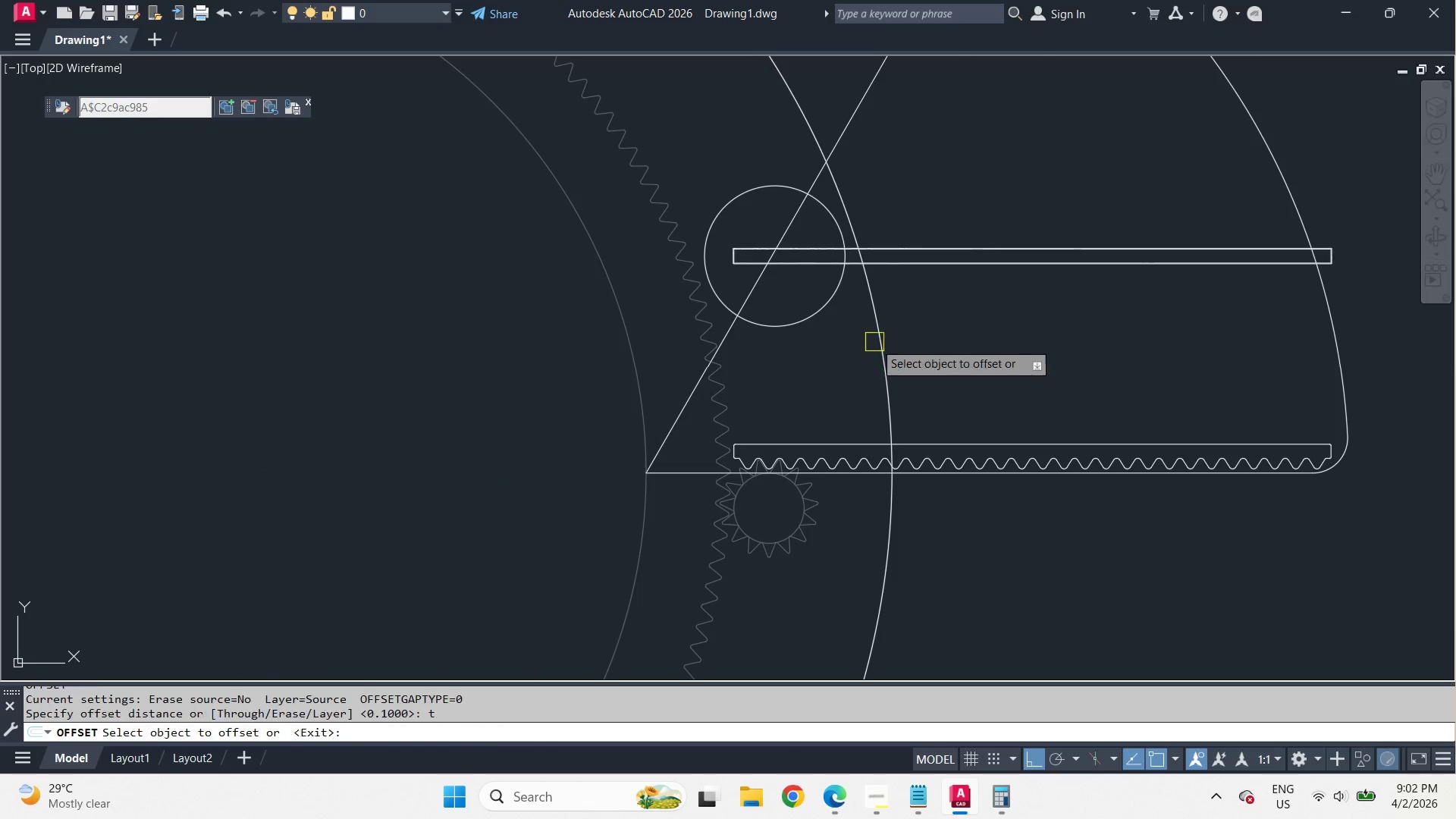 
key(Space)
 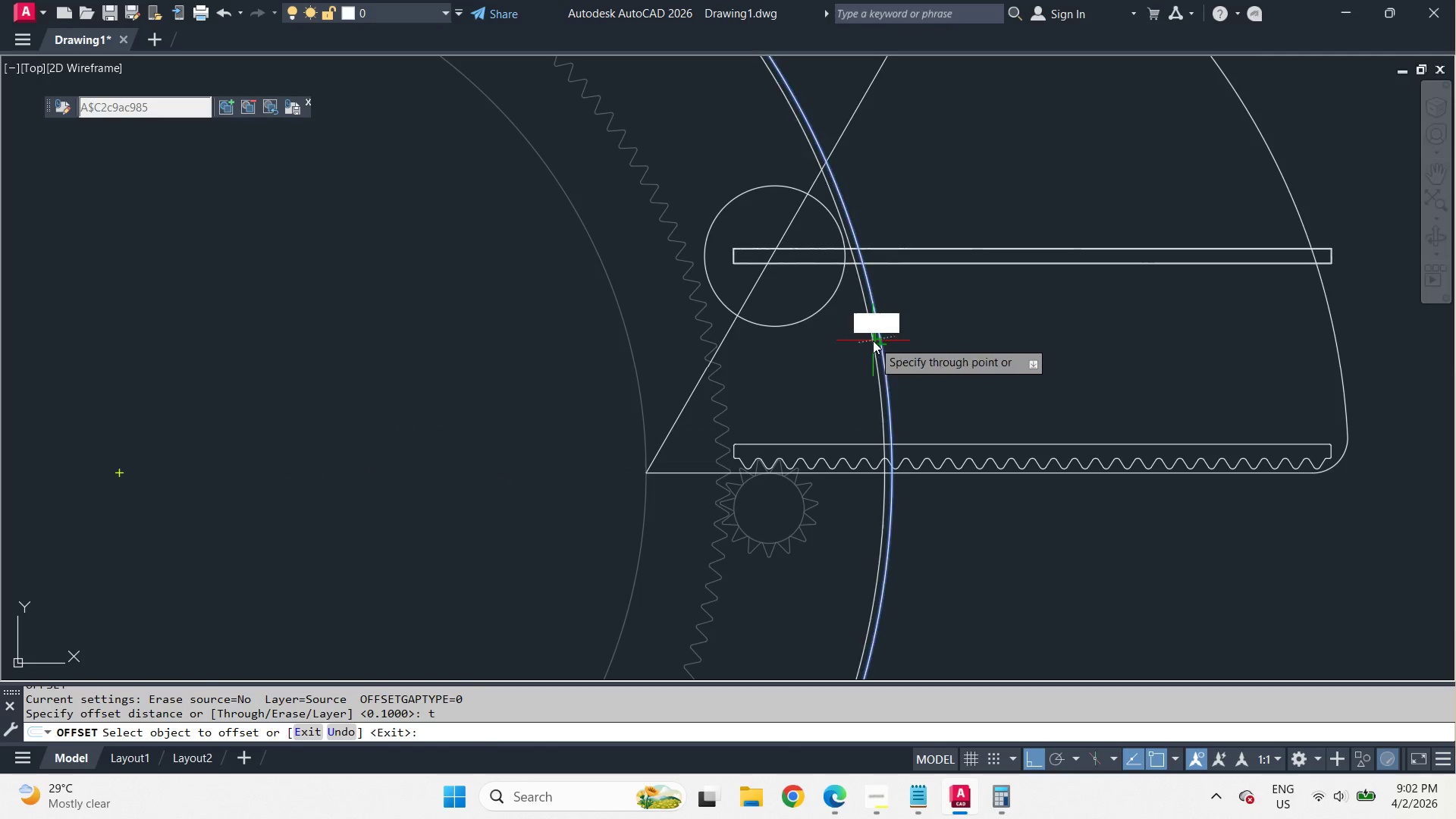 
left_click([873, 340])
 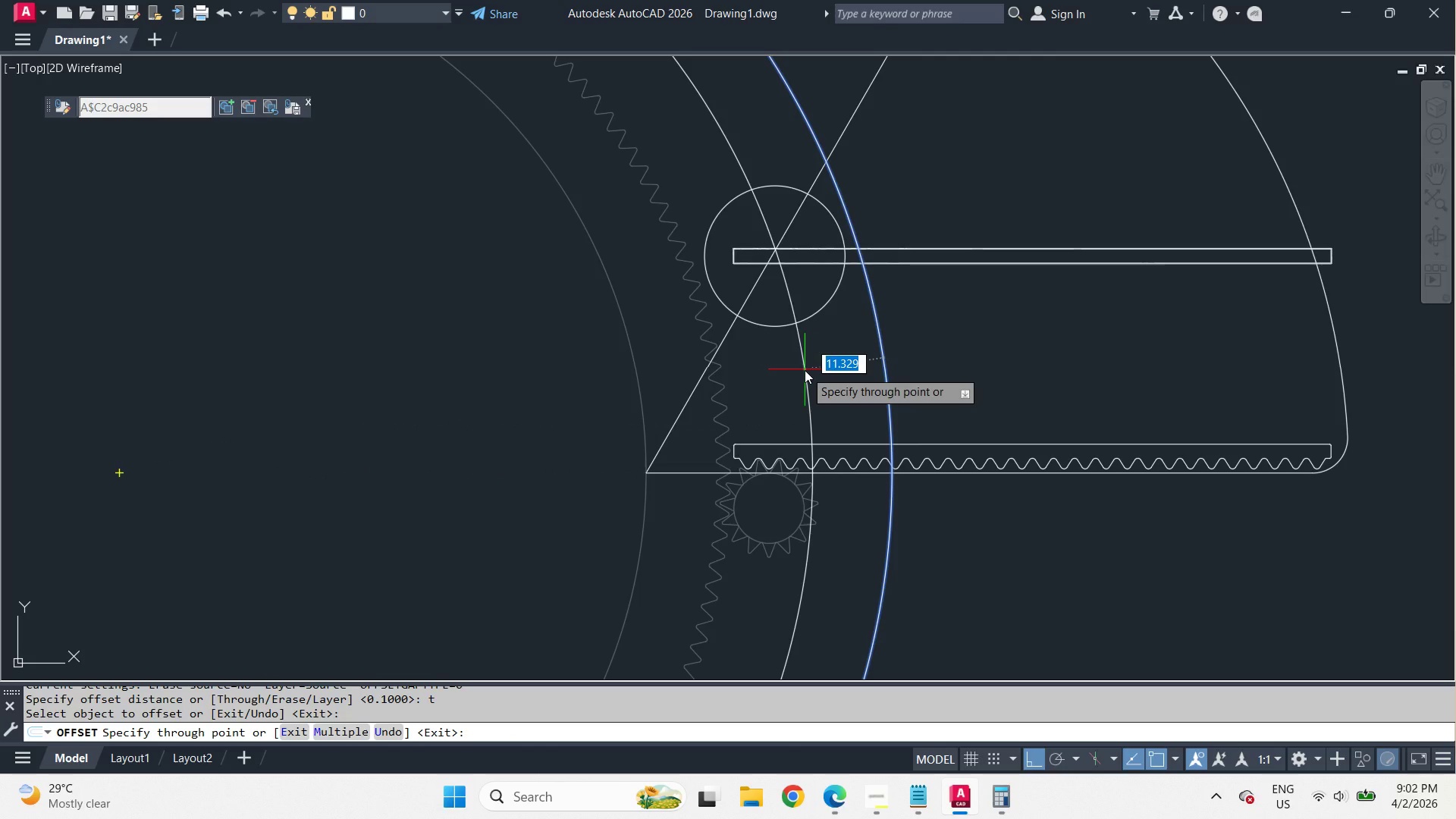 
key(Numpad1)
 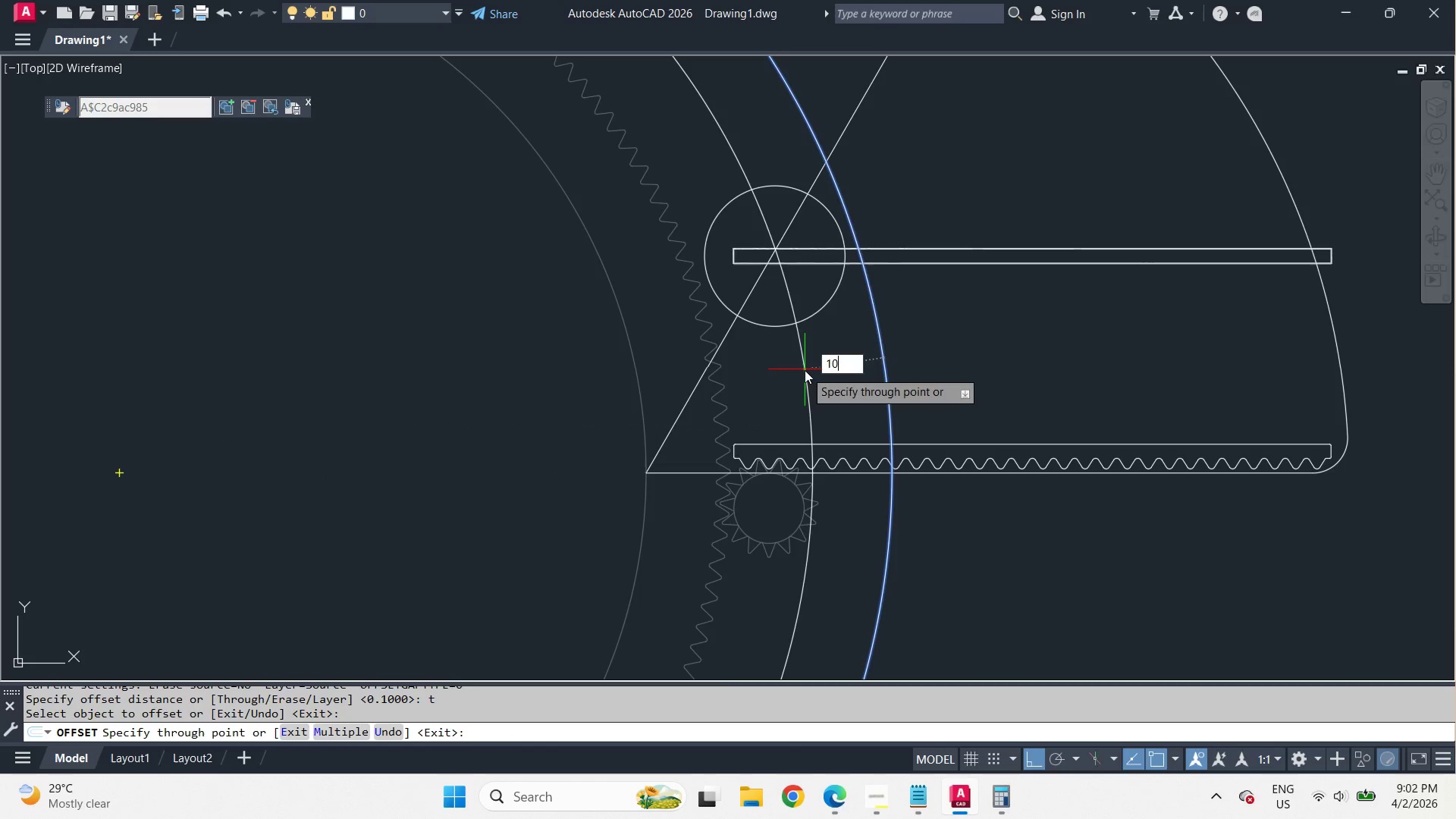 
key(Numpad0)
 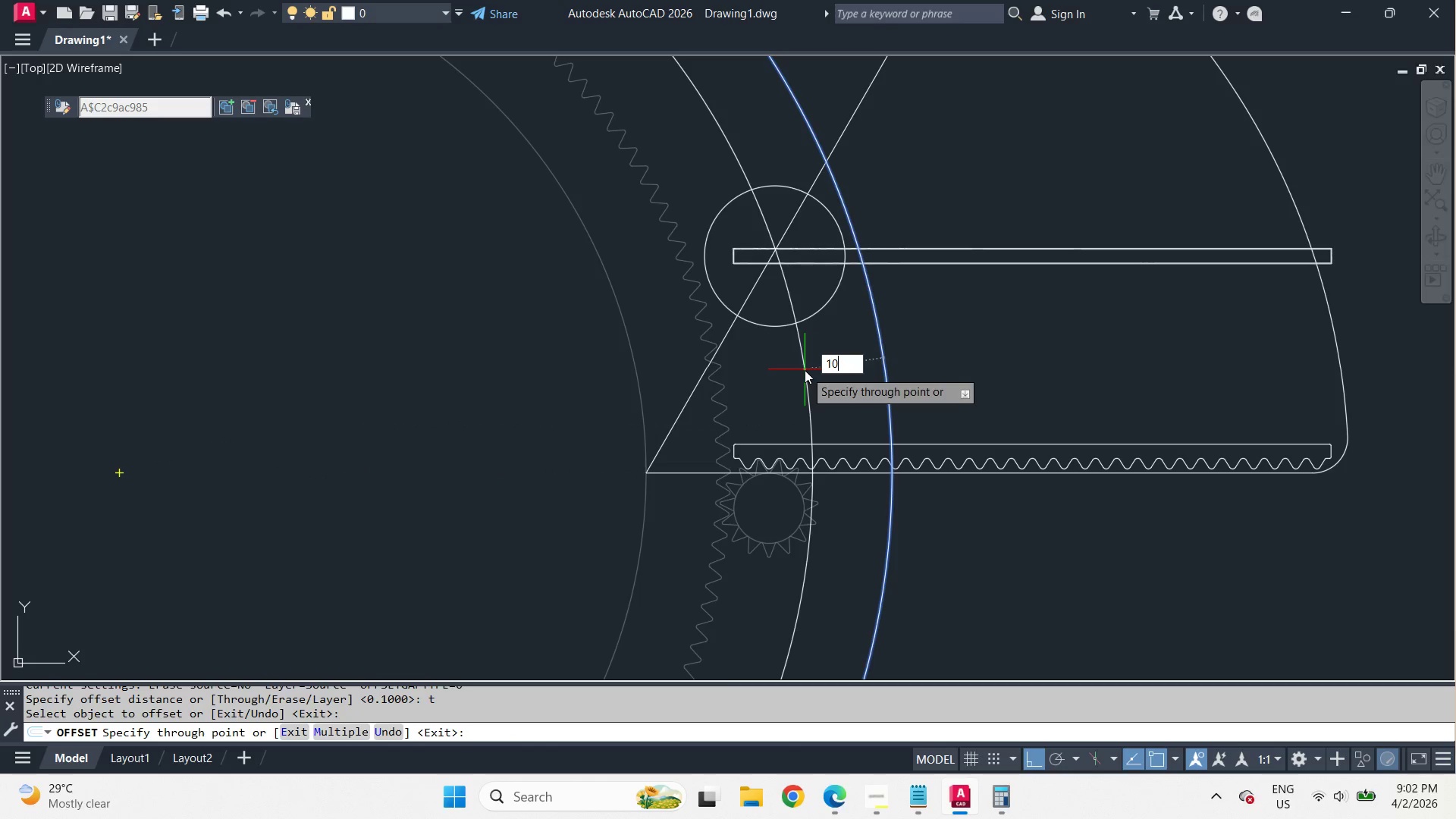 
key(Space)
 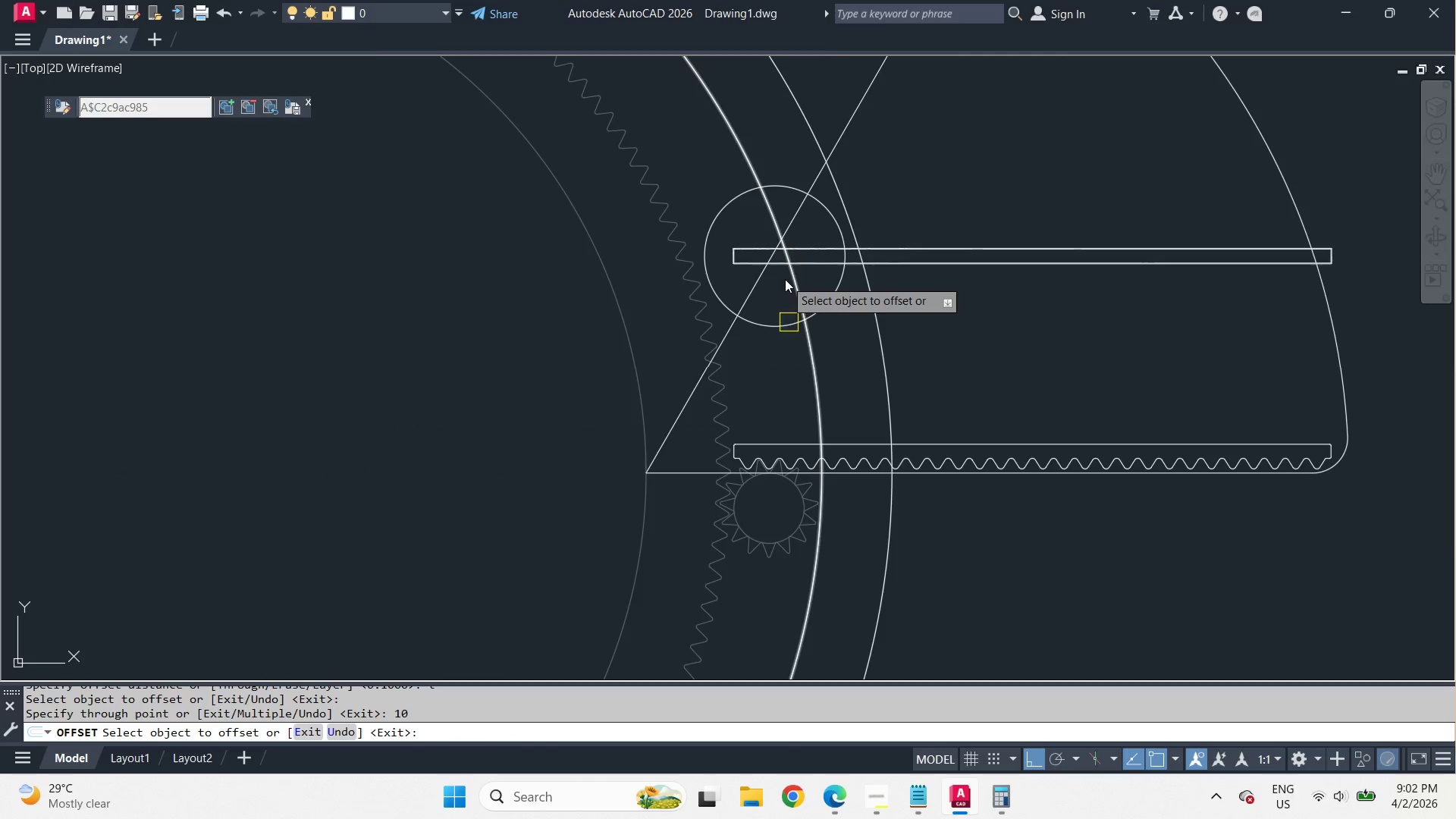 
left_click_drag(start_coordinate=[930, 310], to_coordinate=[922, 313])
 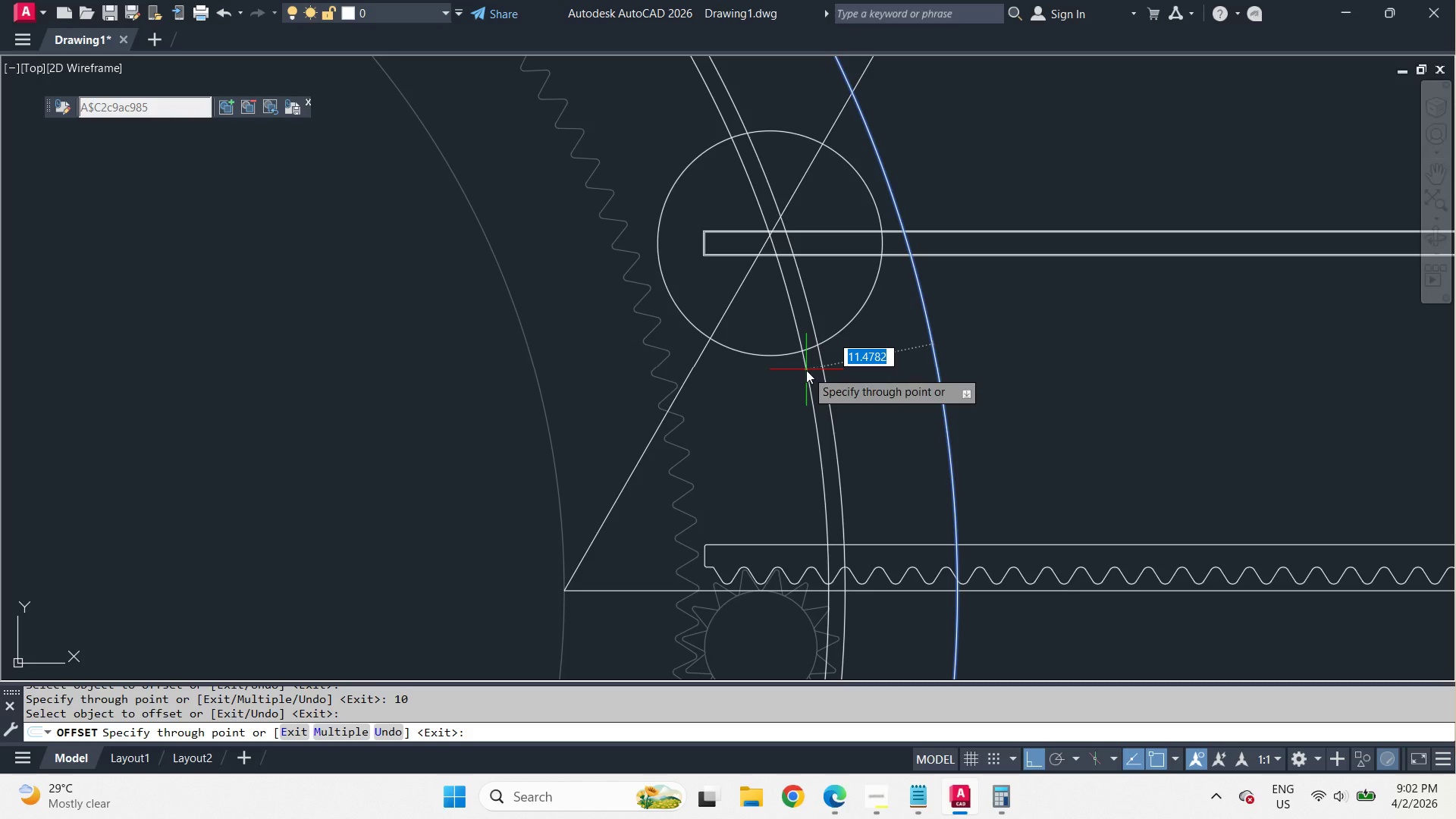 
scroll: coordinate [783, 276], scroll_direction: up, amount: 1.0
 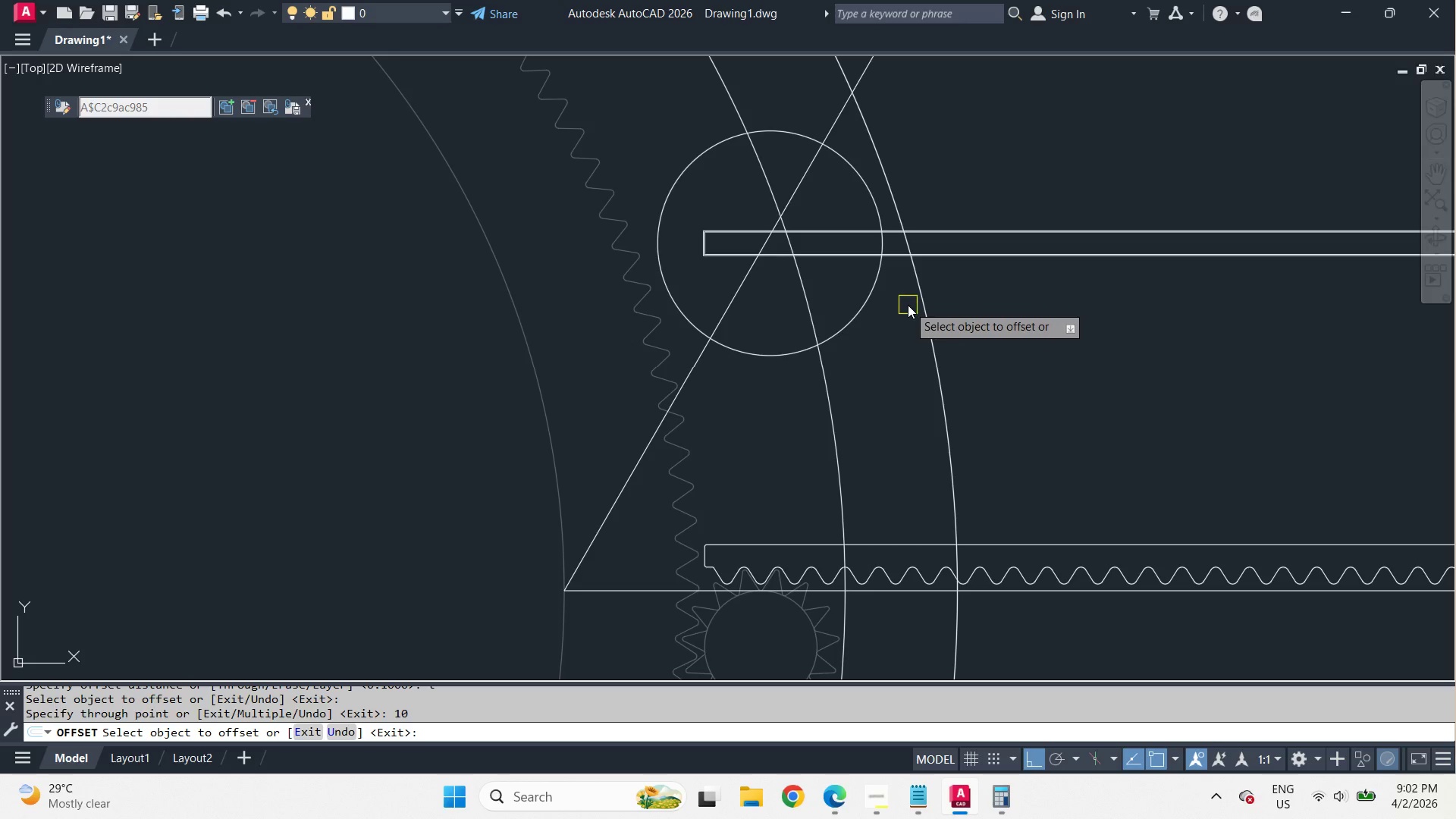 
key(Numpad1)
 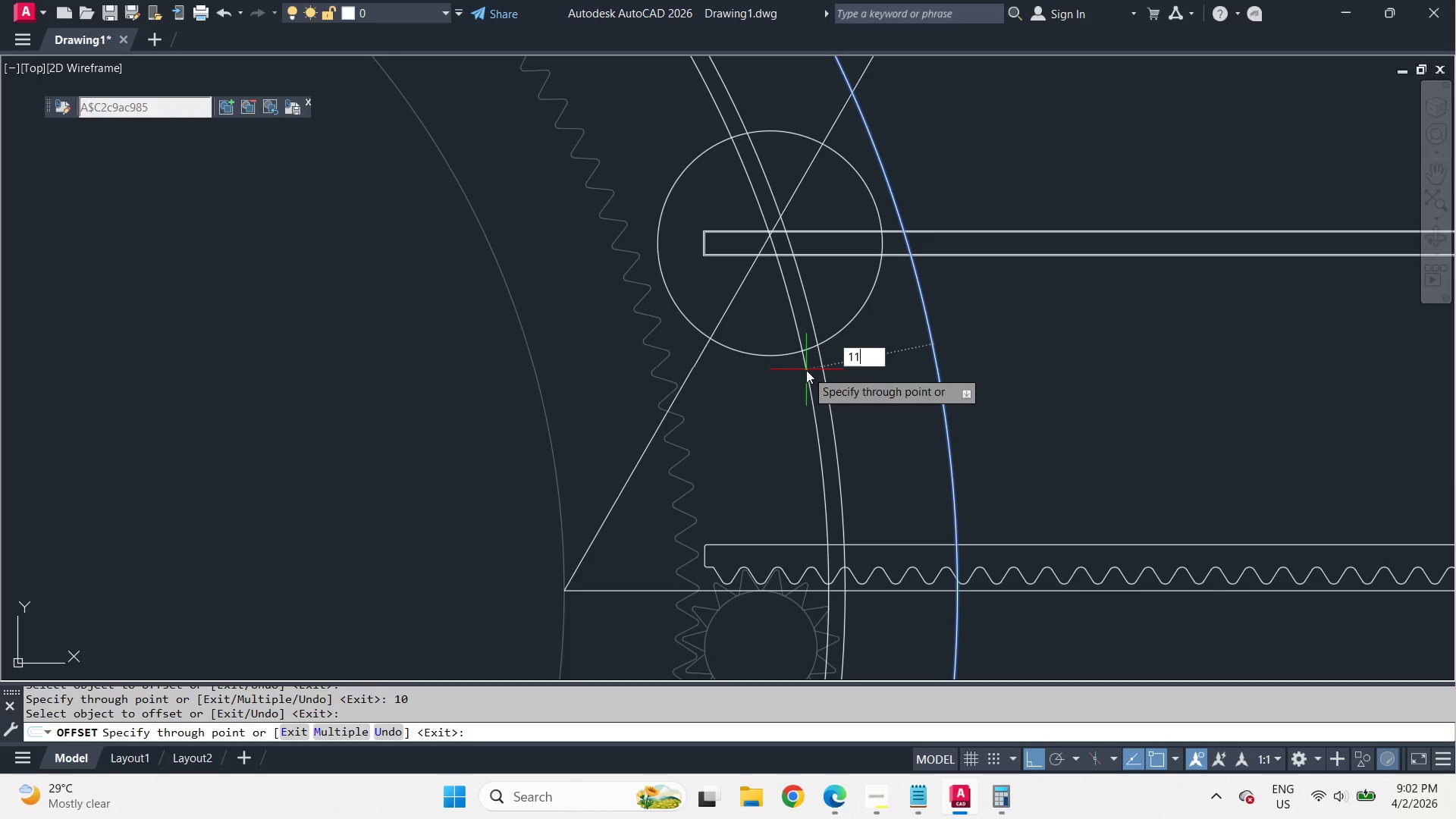 
key(Numpad1)
 